 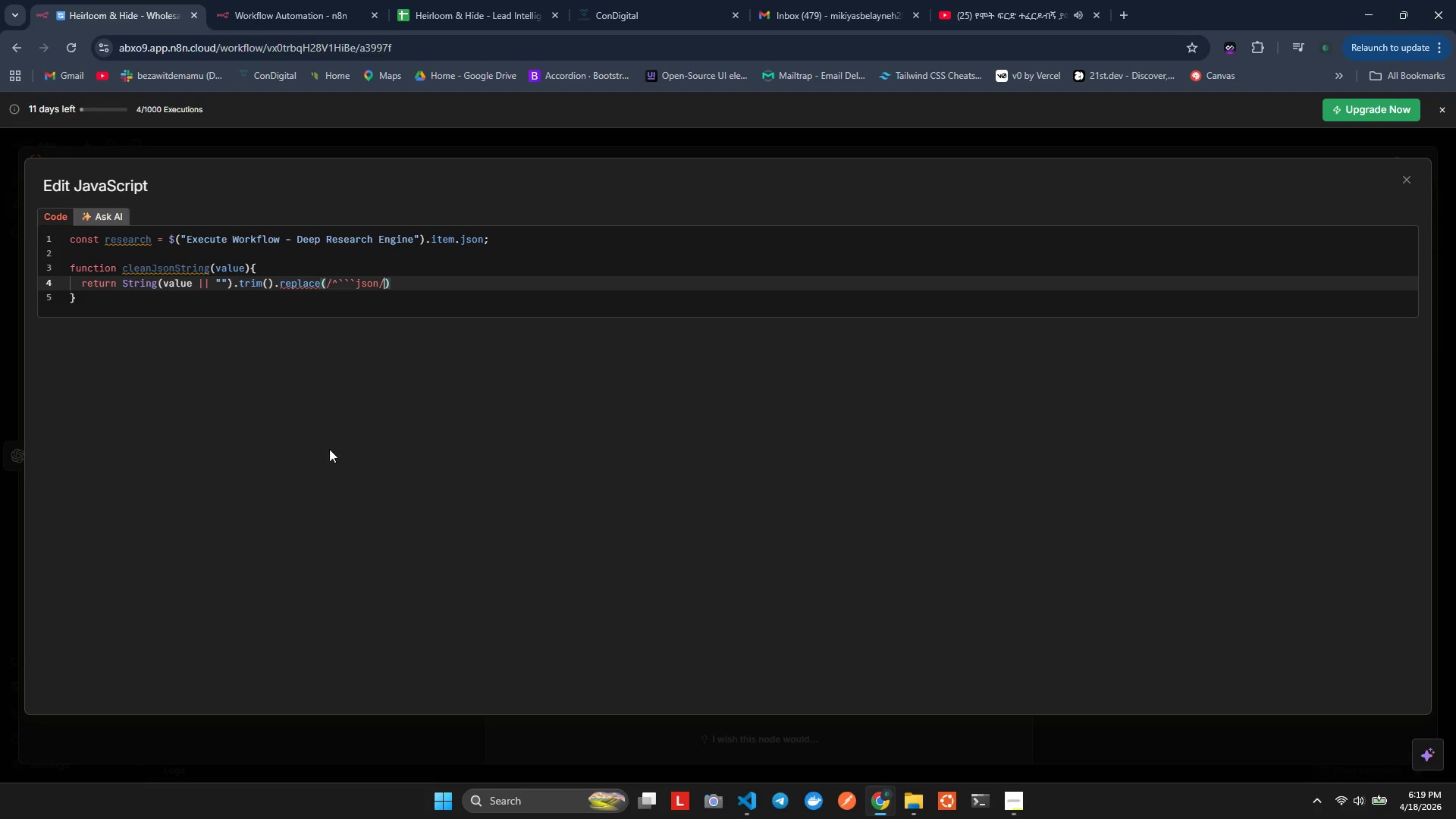 
key(ArrowRight)
 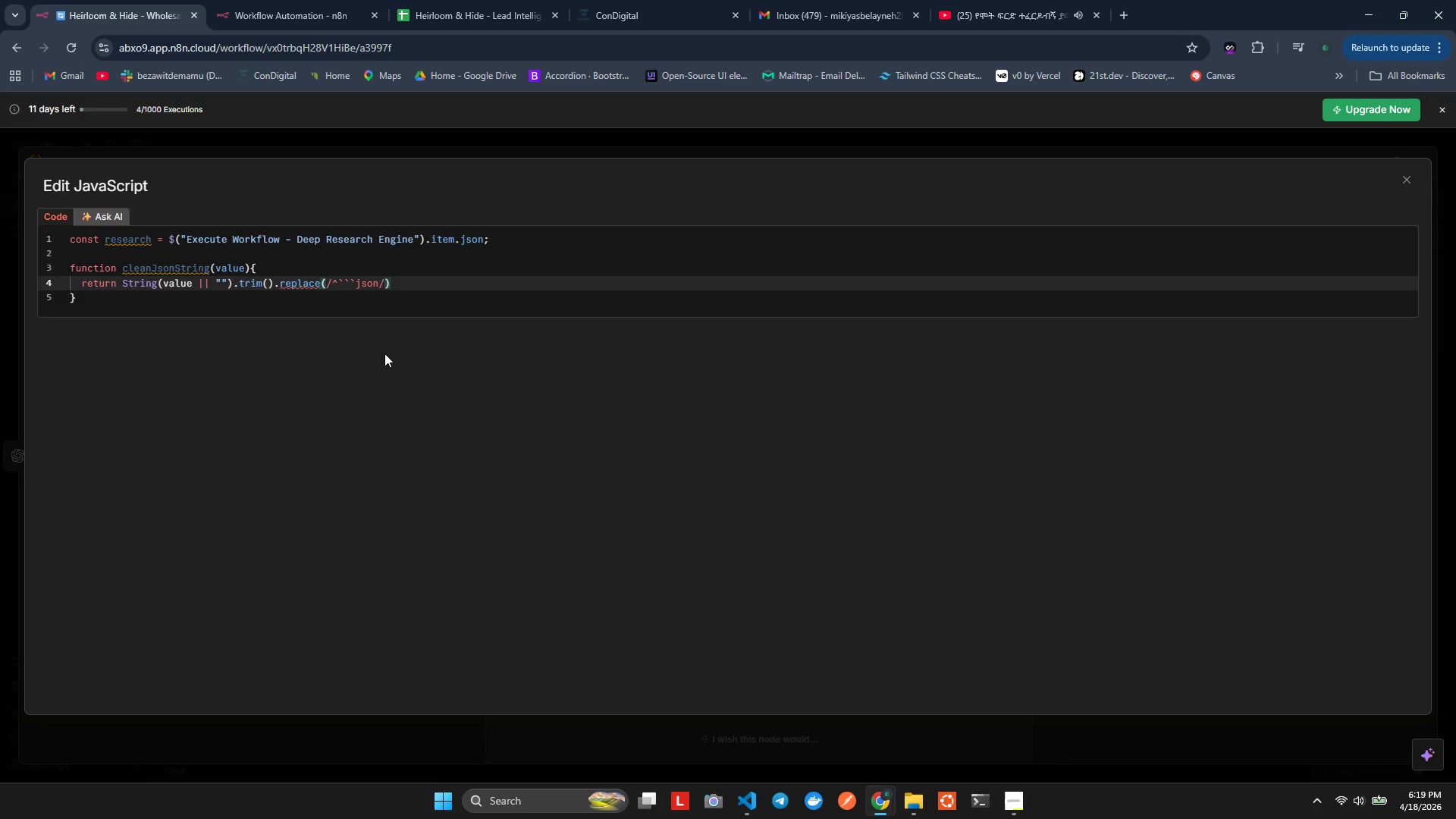 
key(Period)
 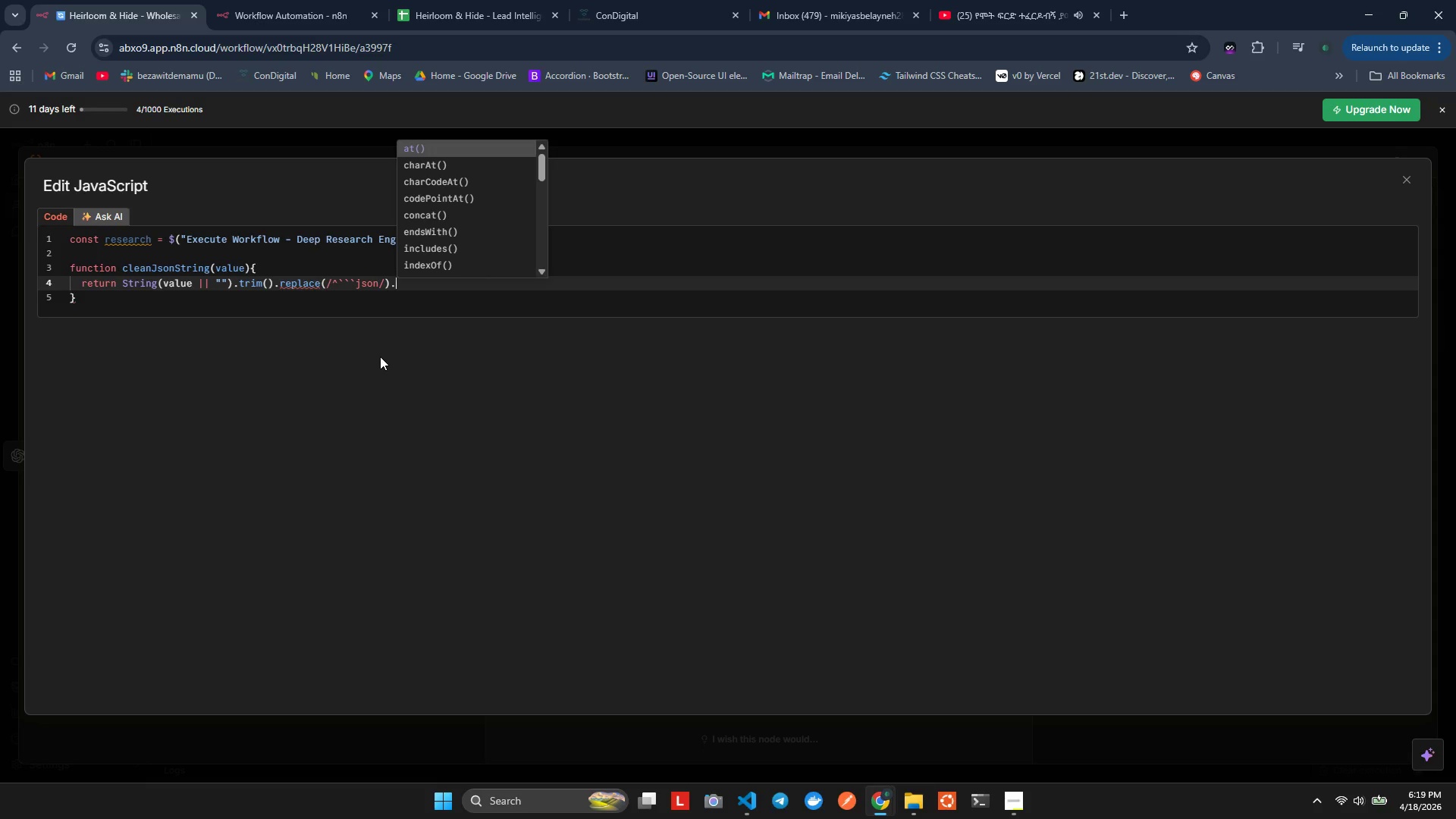 
key(Shift+9)
 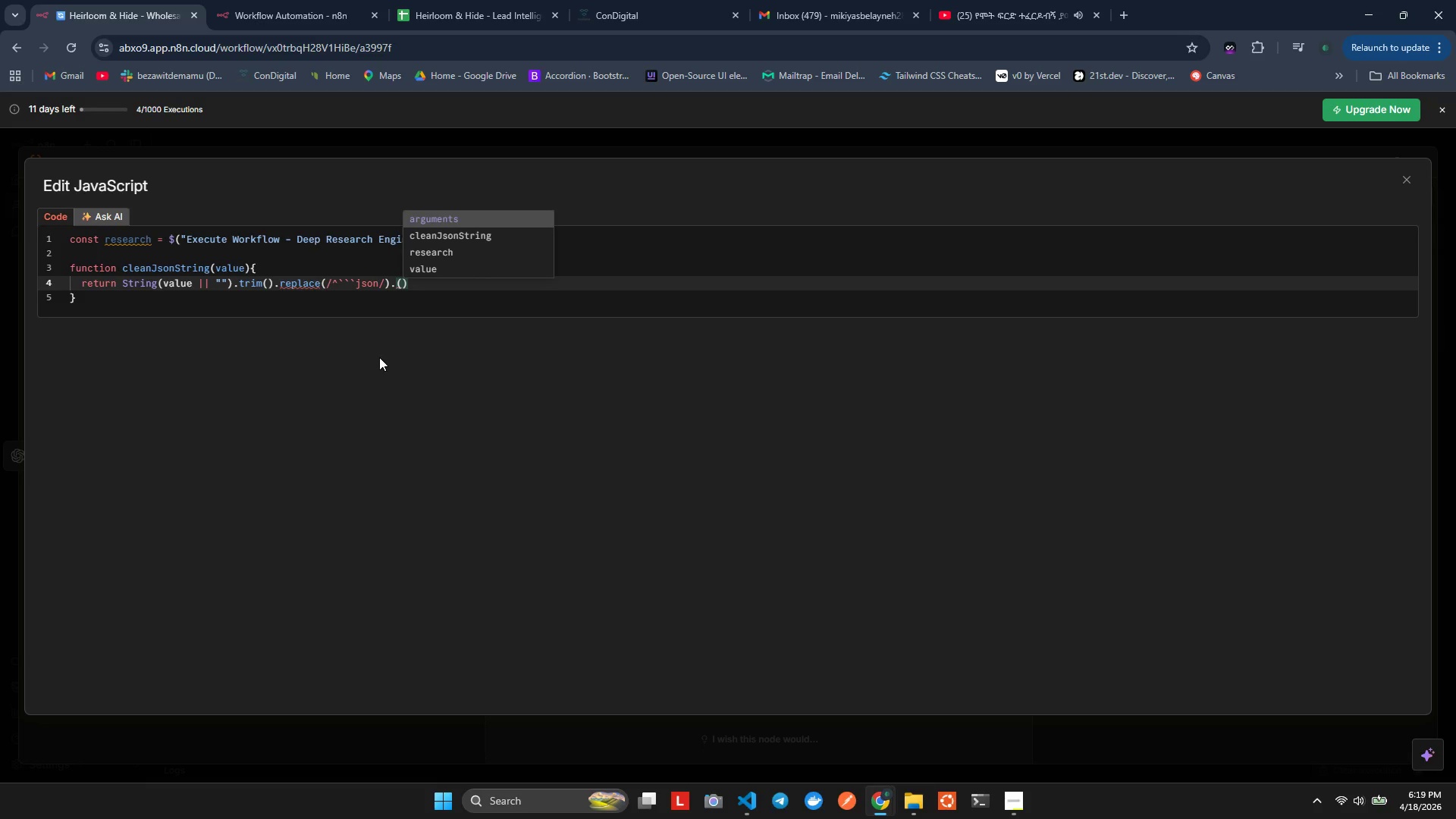 
type(RELACE)
 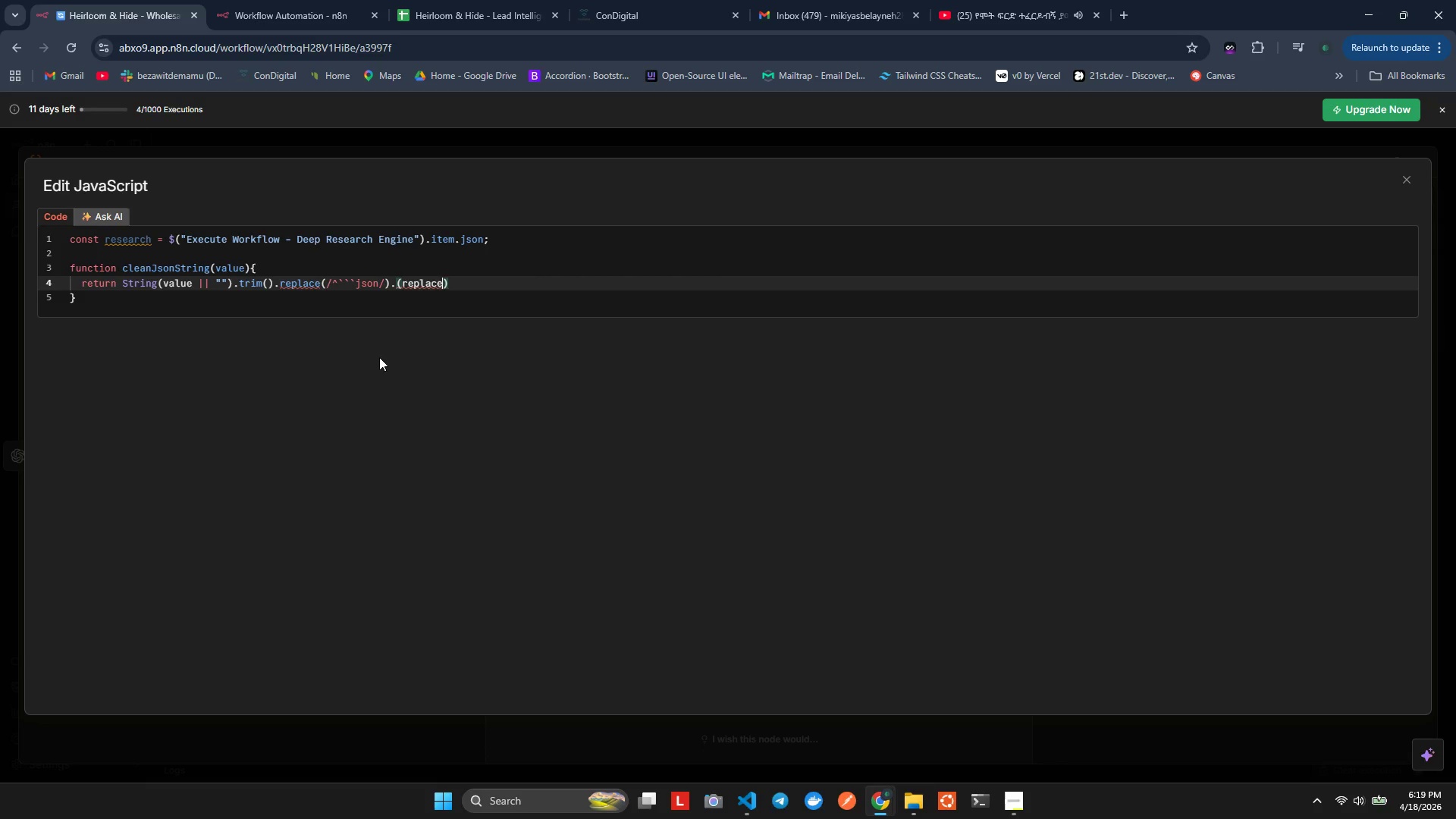 
hold_key(key=P, duration=0.34)
 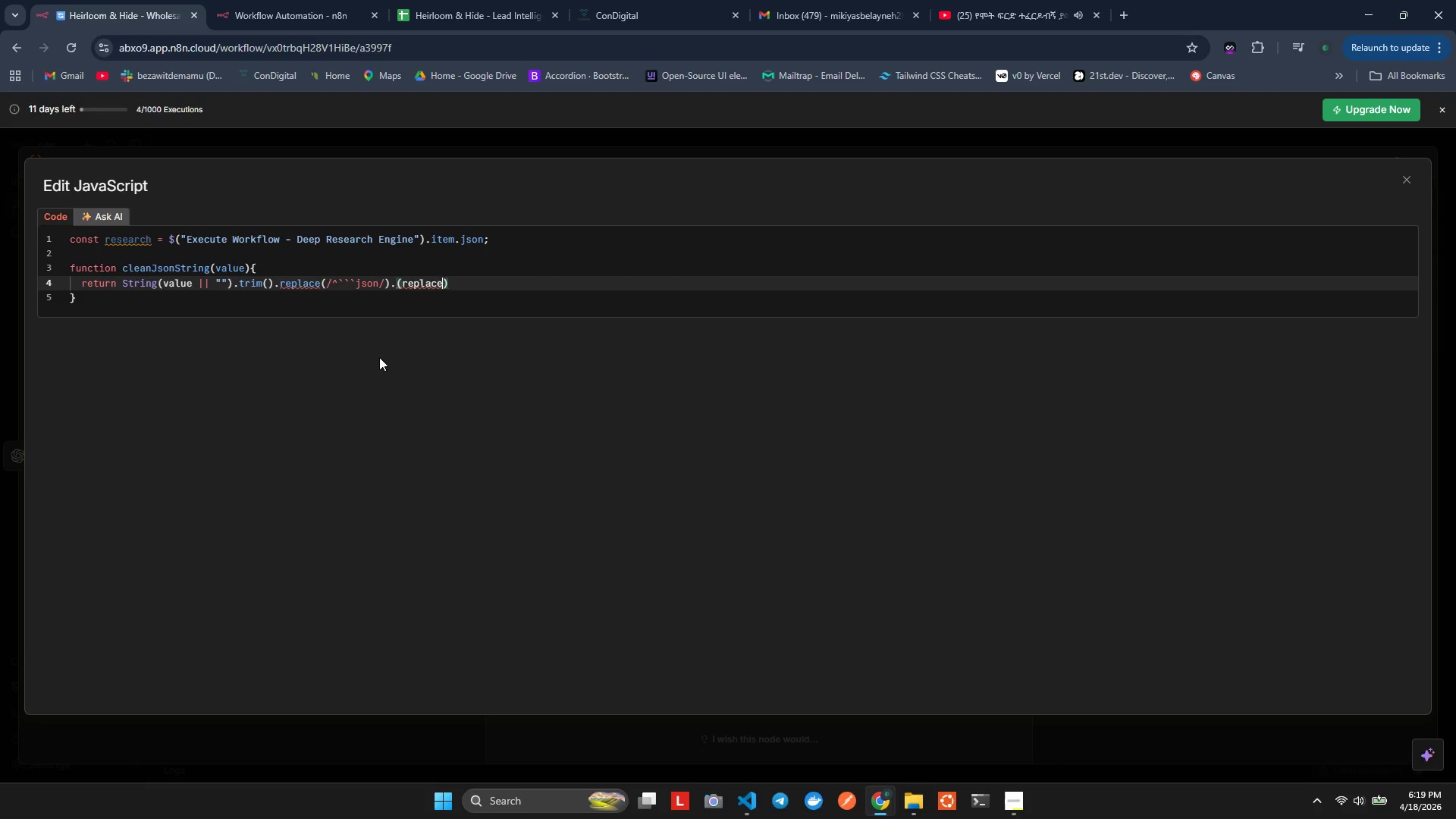 
hold_key(key=ArrowLeft, duration=0.75)
 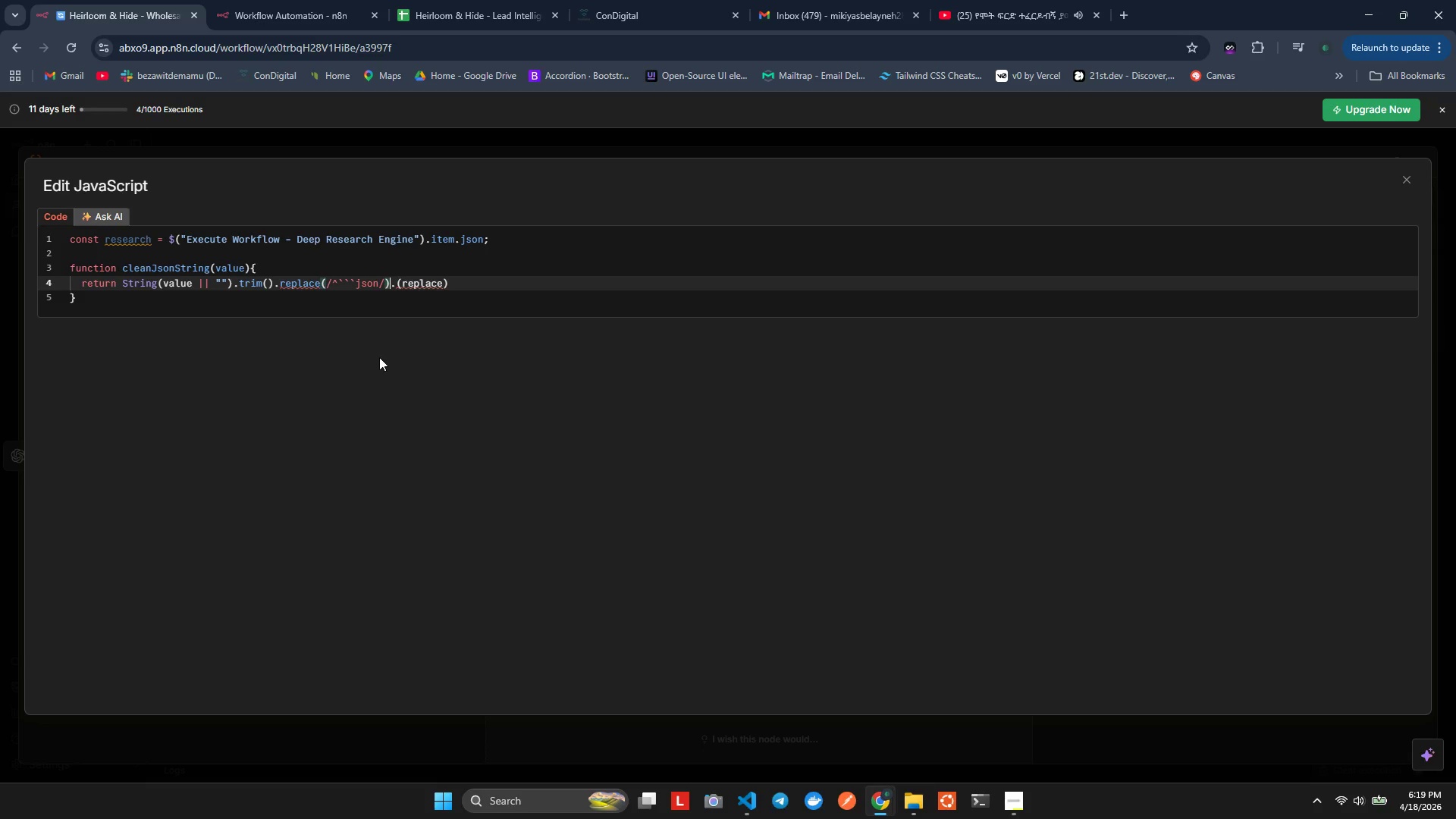 
key(Shift+ArrowLeft)
 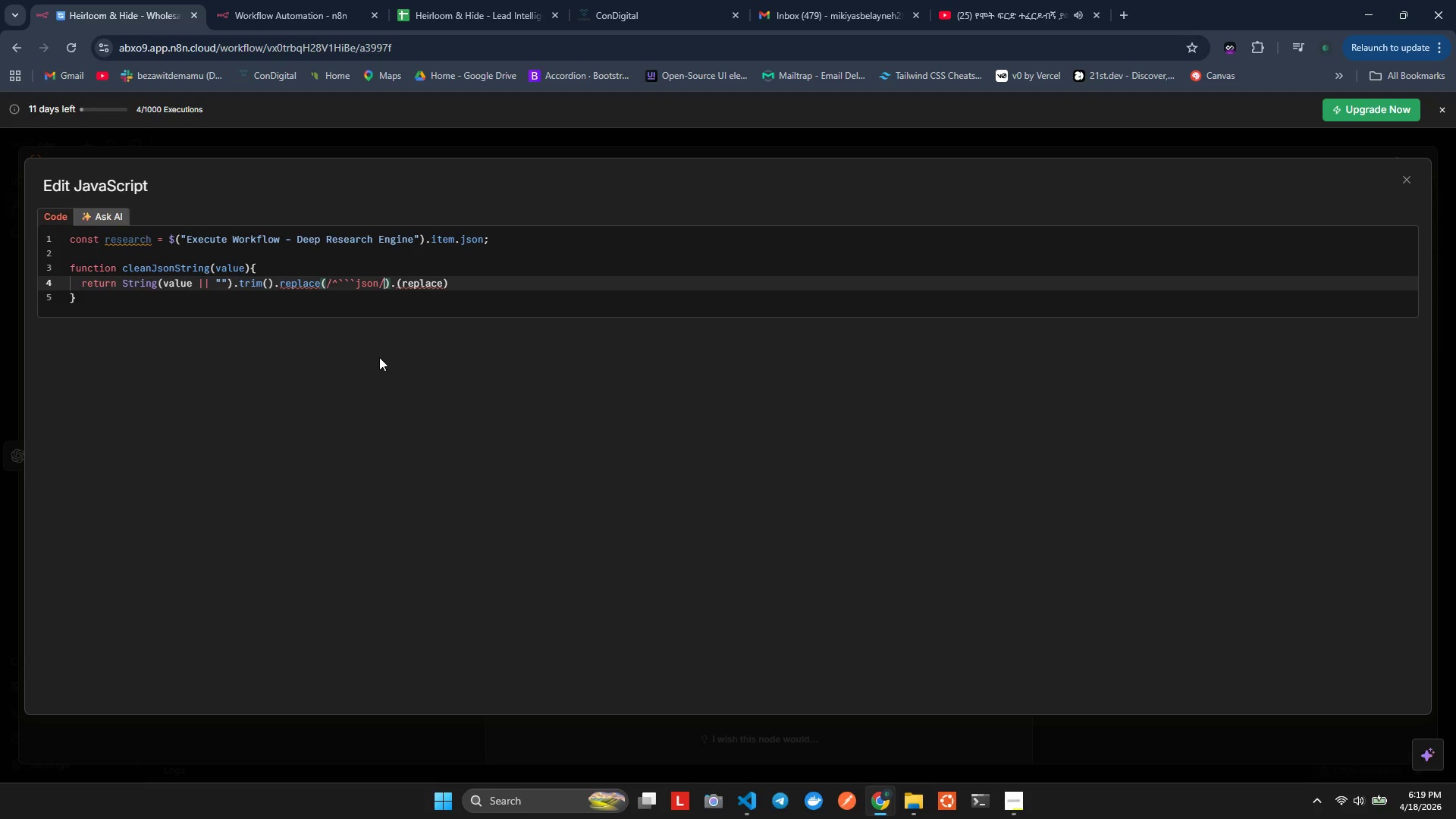 
key(Shift+I)
 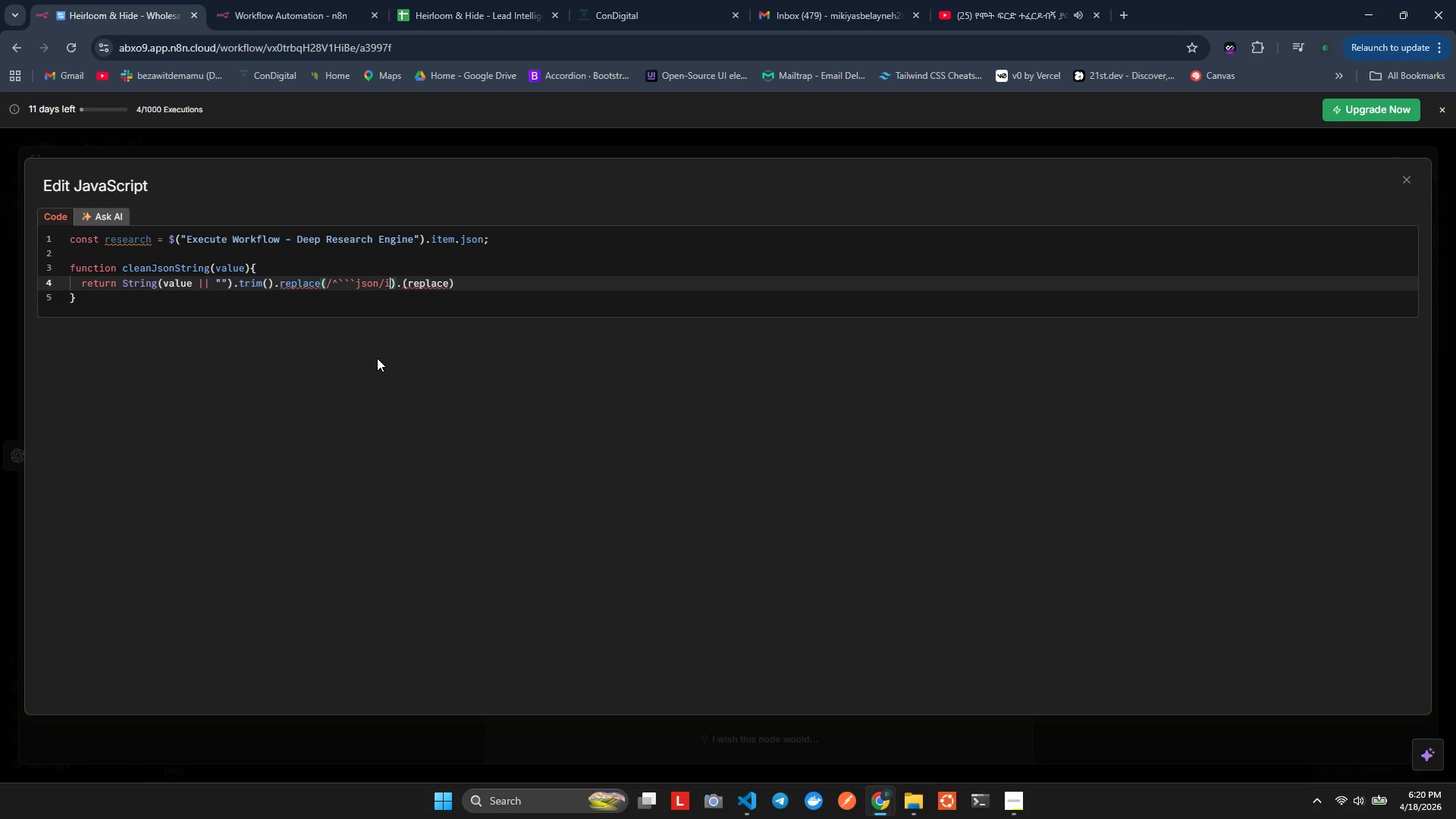 
wait(6.61)
 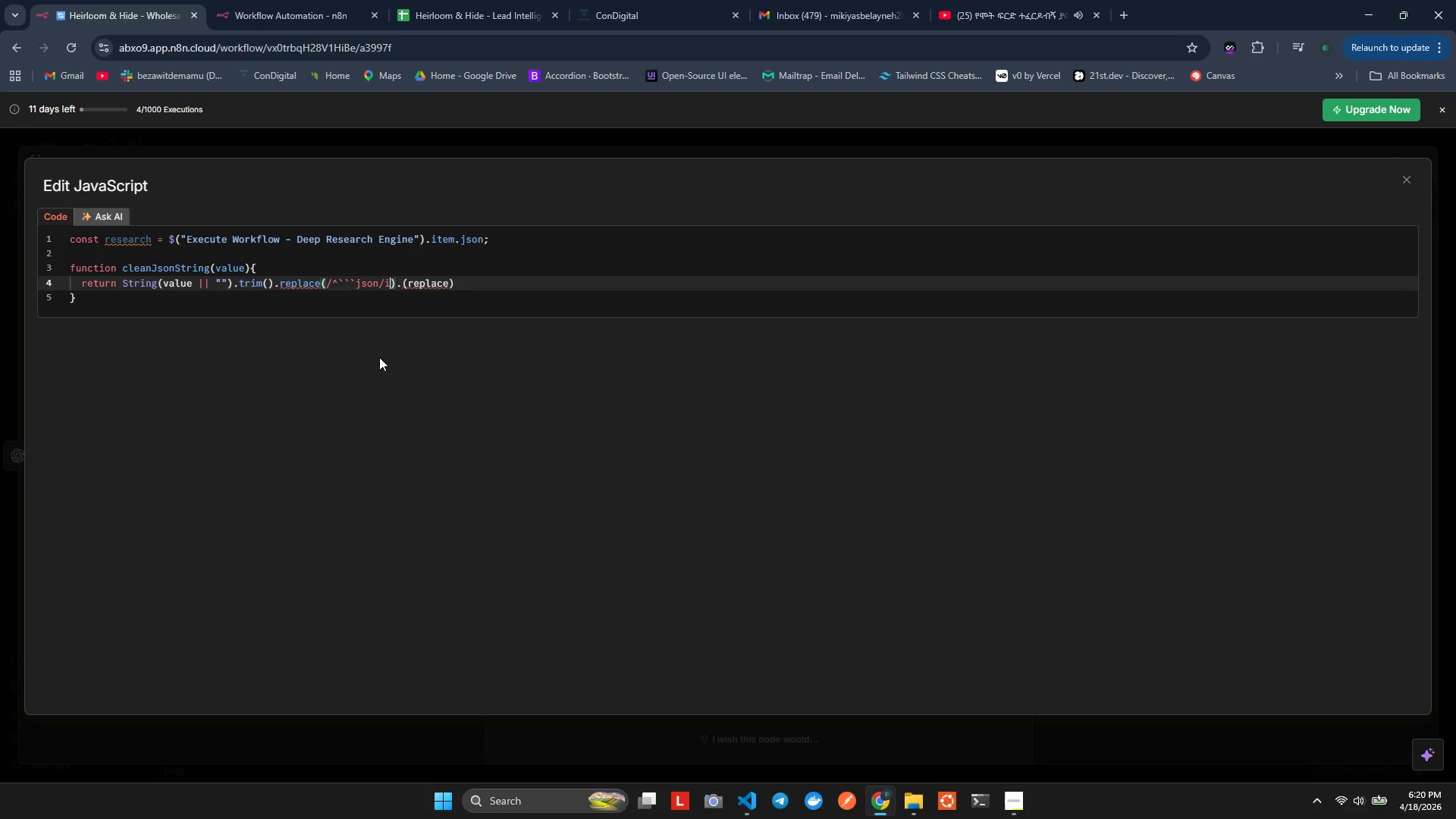 
scroll: coordinate [377, 358], scroll_direction: up, amount: 31.0
 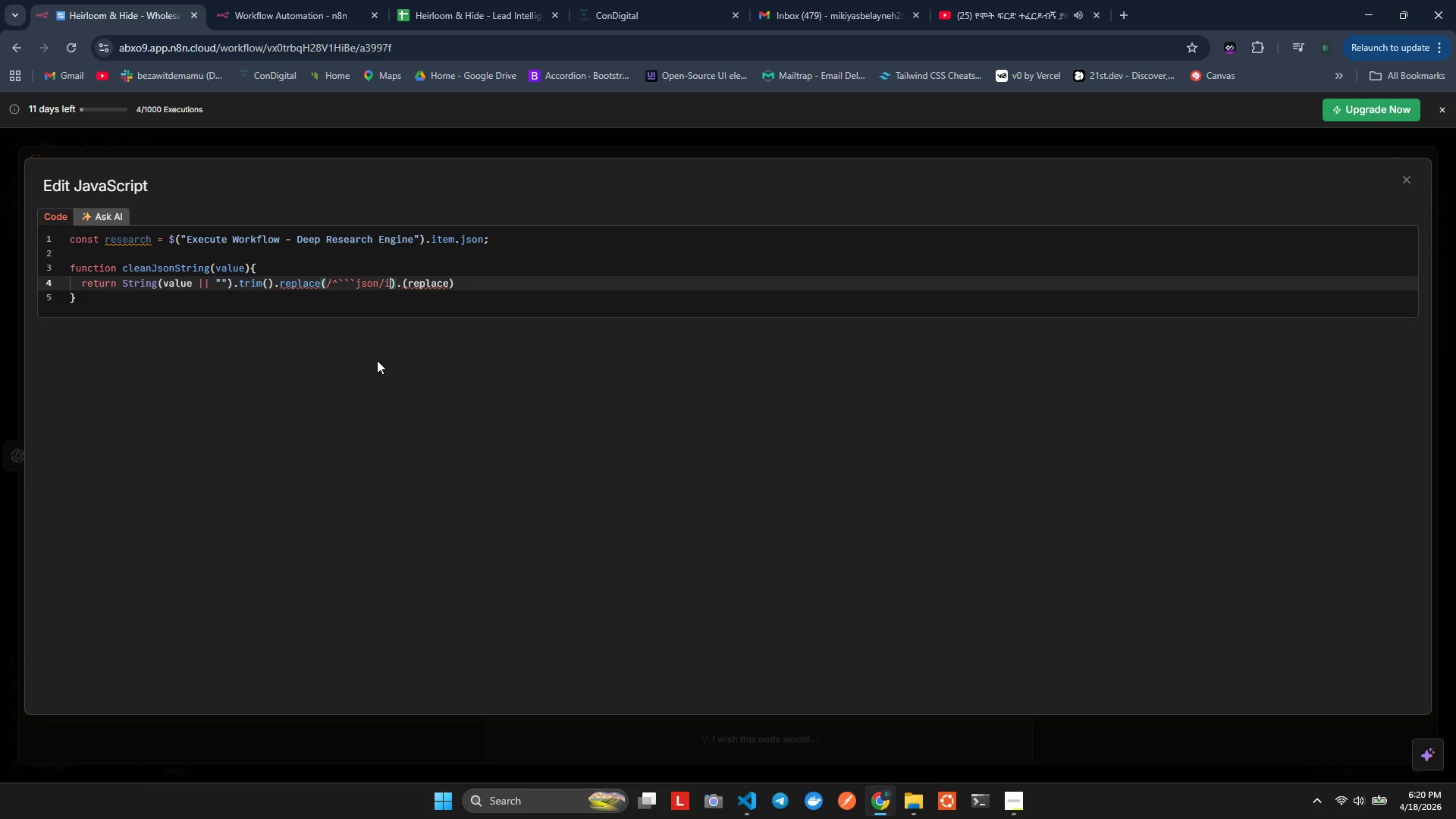 
wait(26.79)
 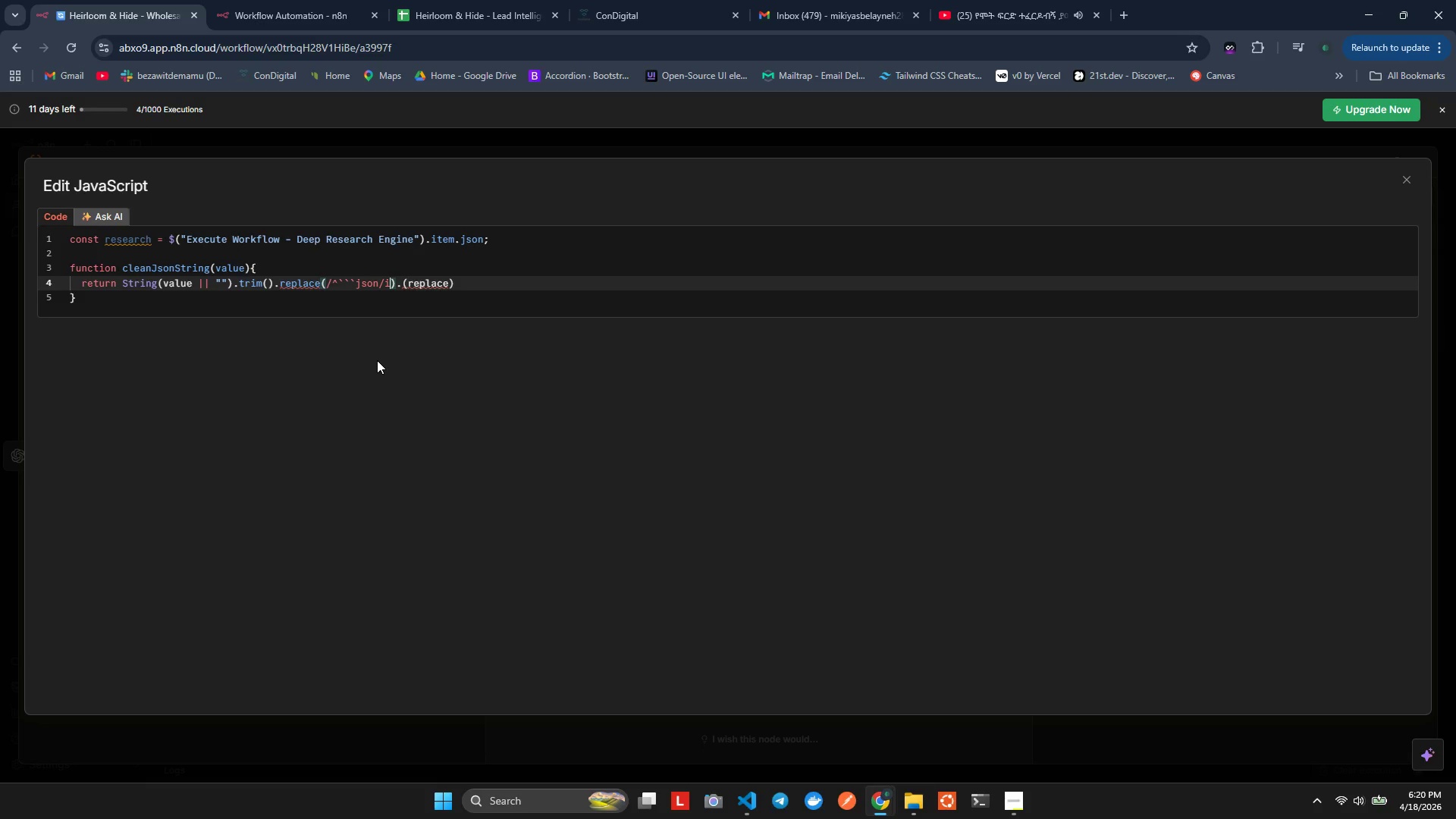 
key(ArrowRight)
 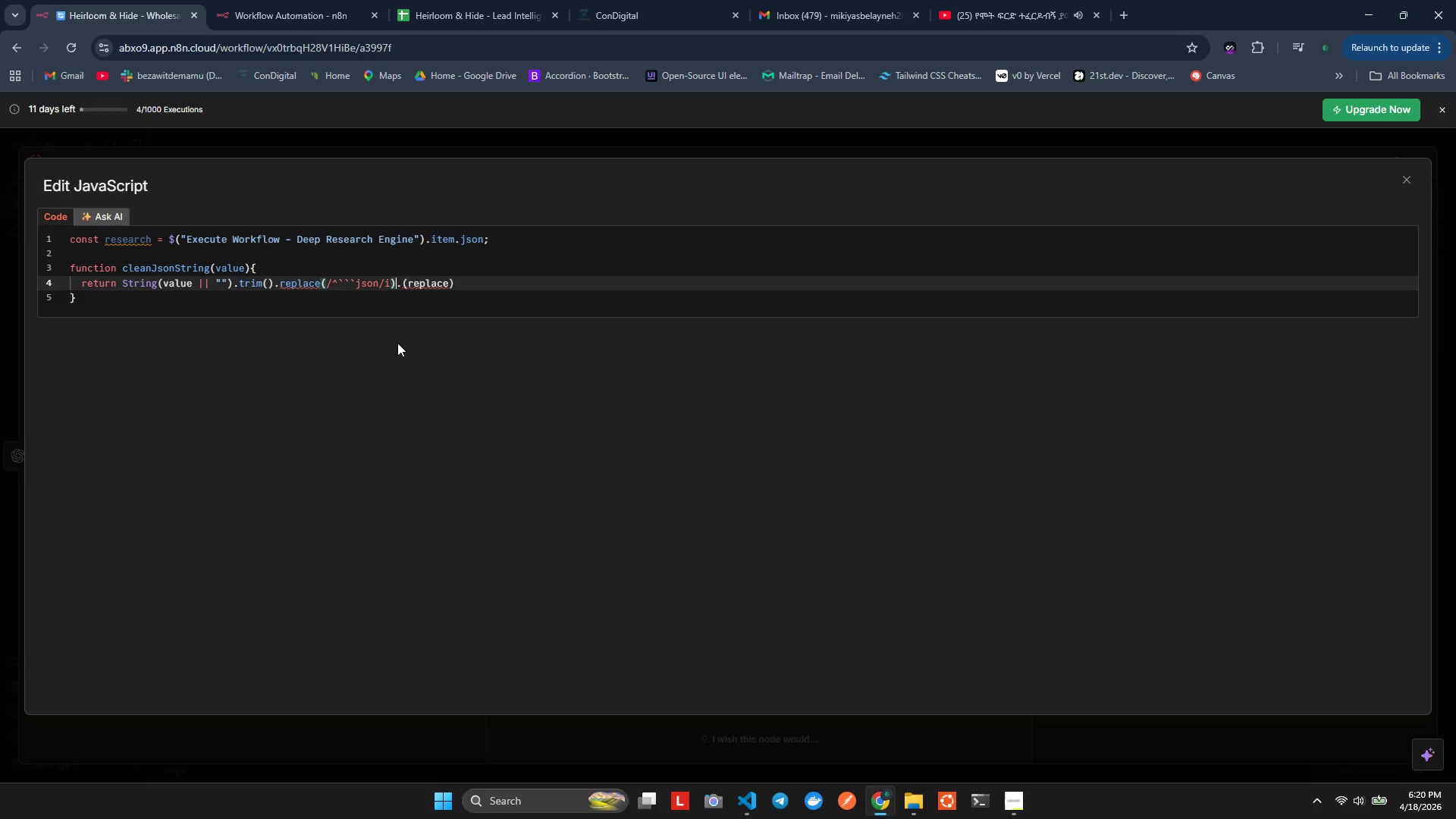 
key(ArrowRight)
 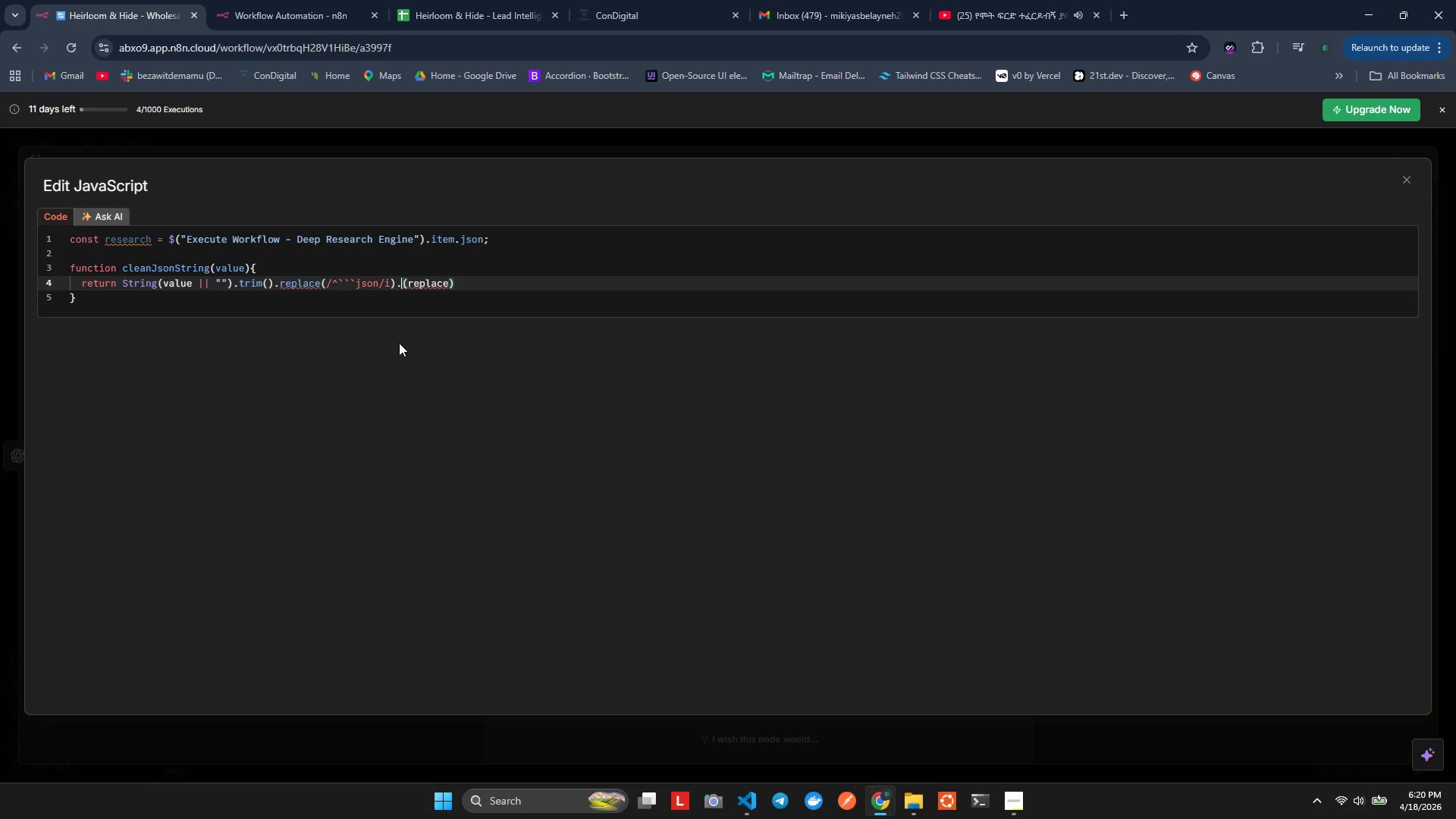 
key(ArrowRight)
 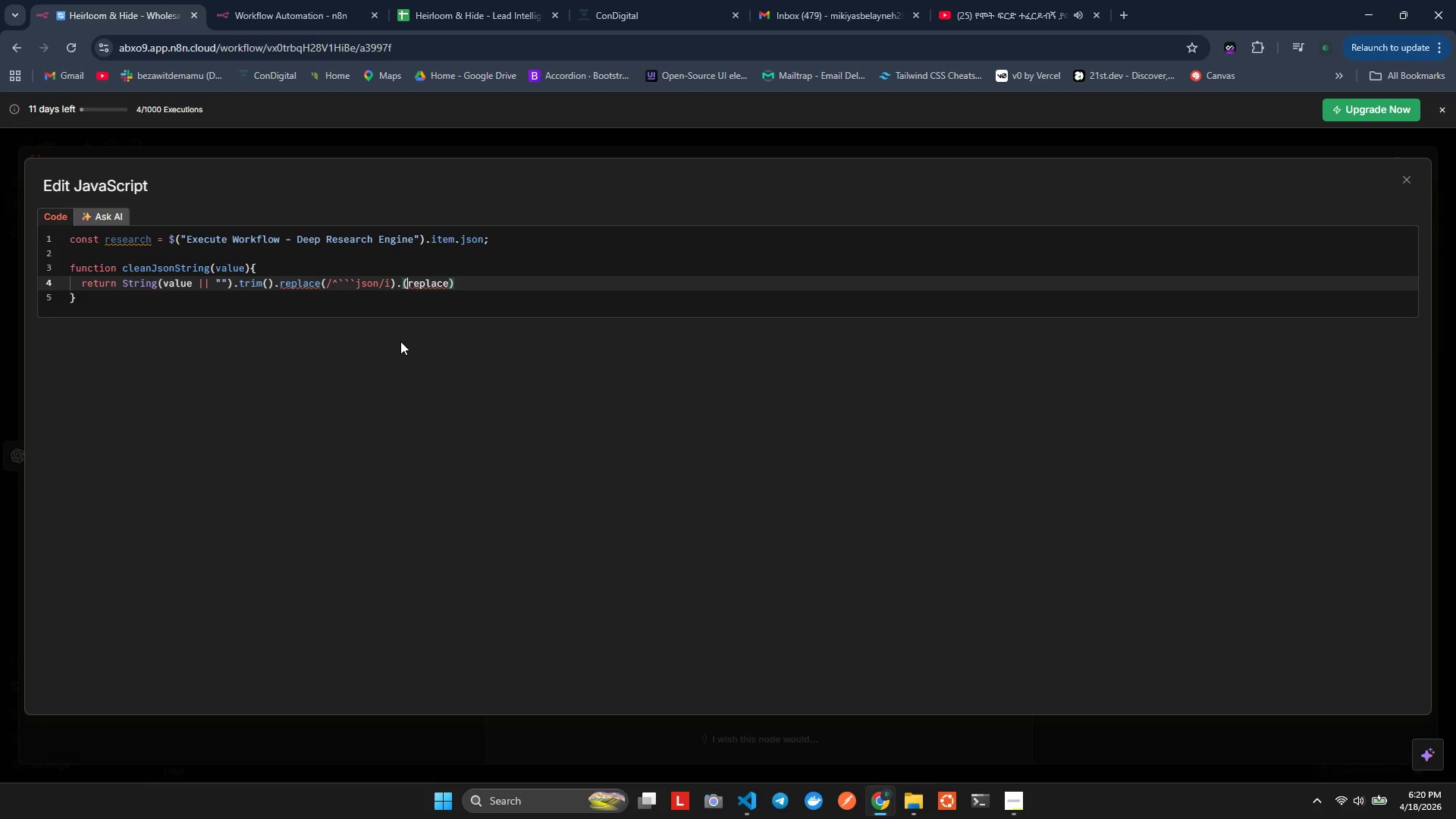 
key(ArrowRight)
 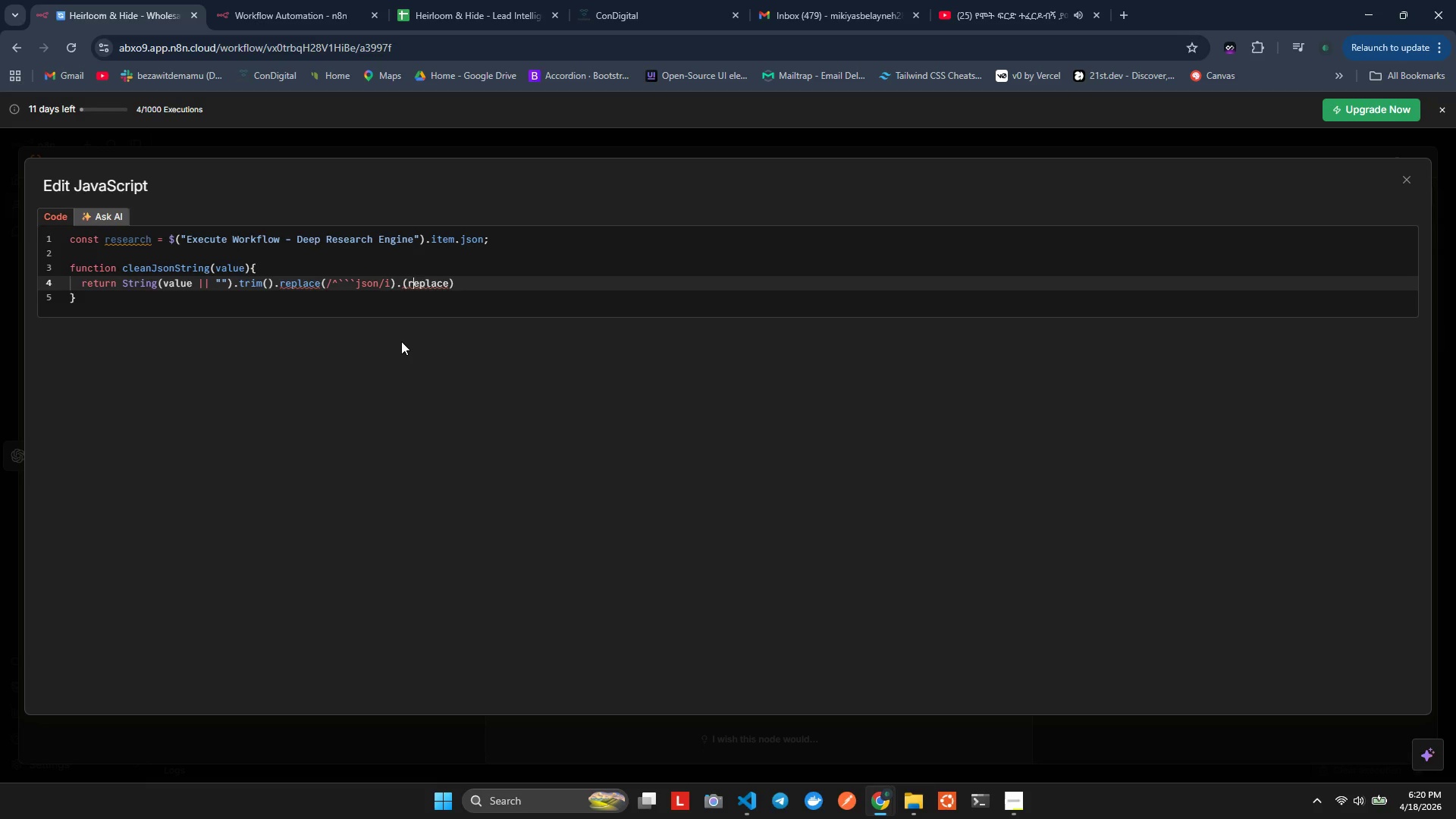 
key(ArrowRight)
 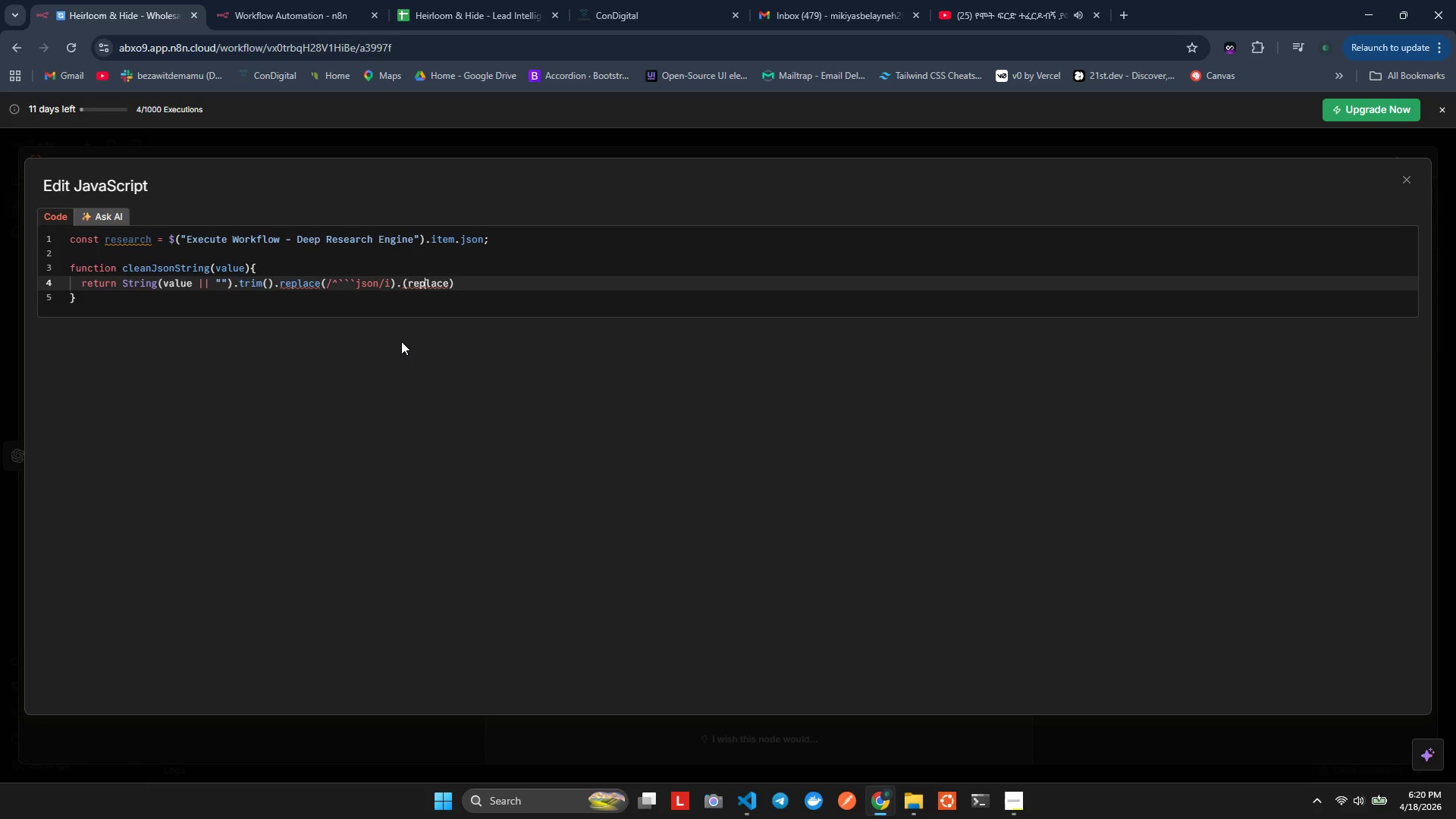 
key(ArrowRight)
 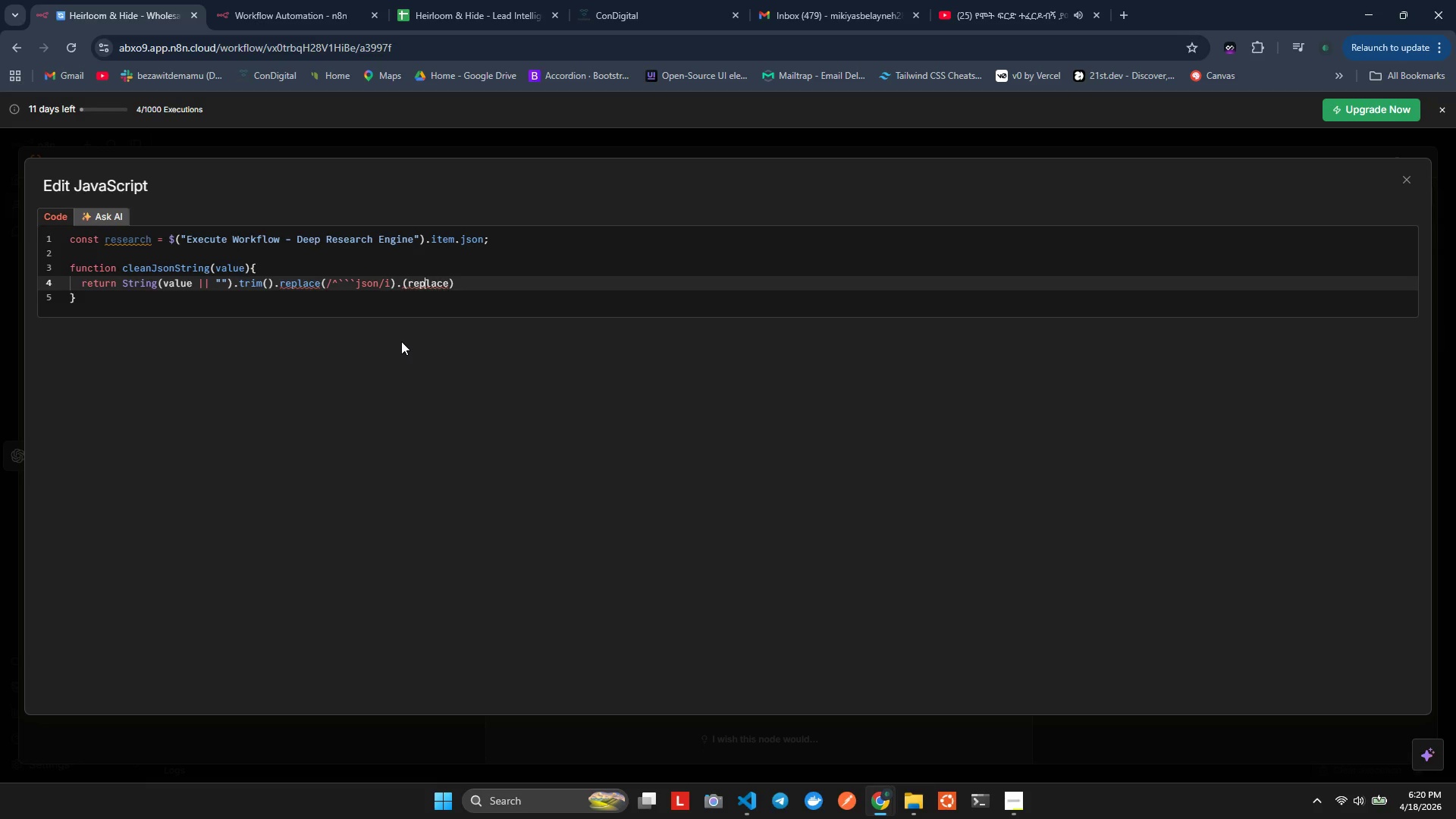 
key(ArrowRight)
 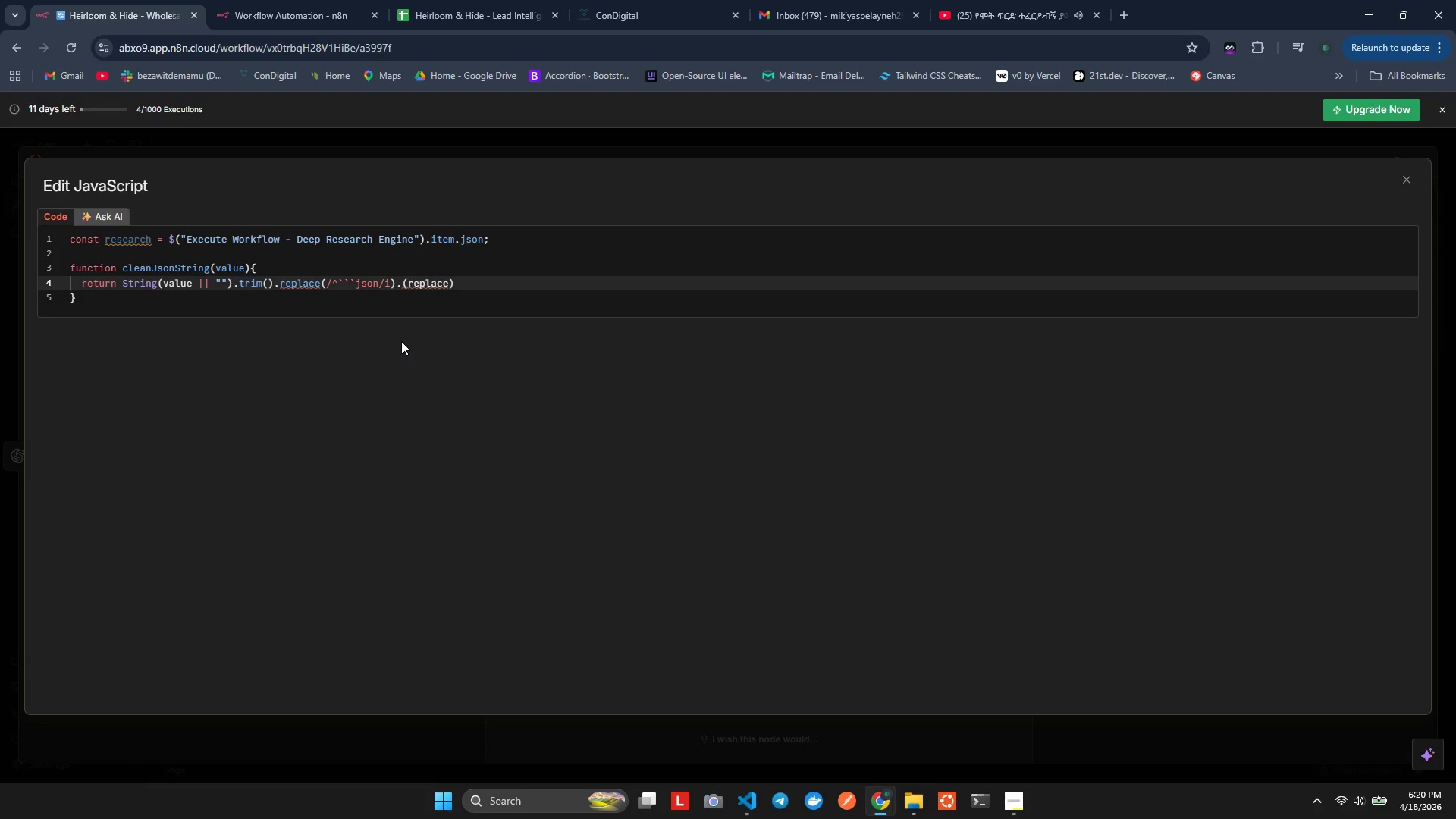 
key(ArrowRight)
 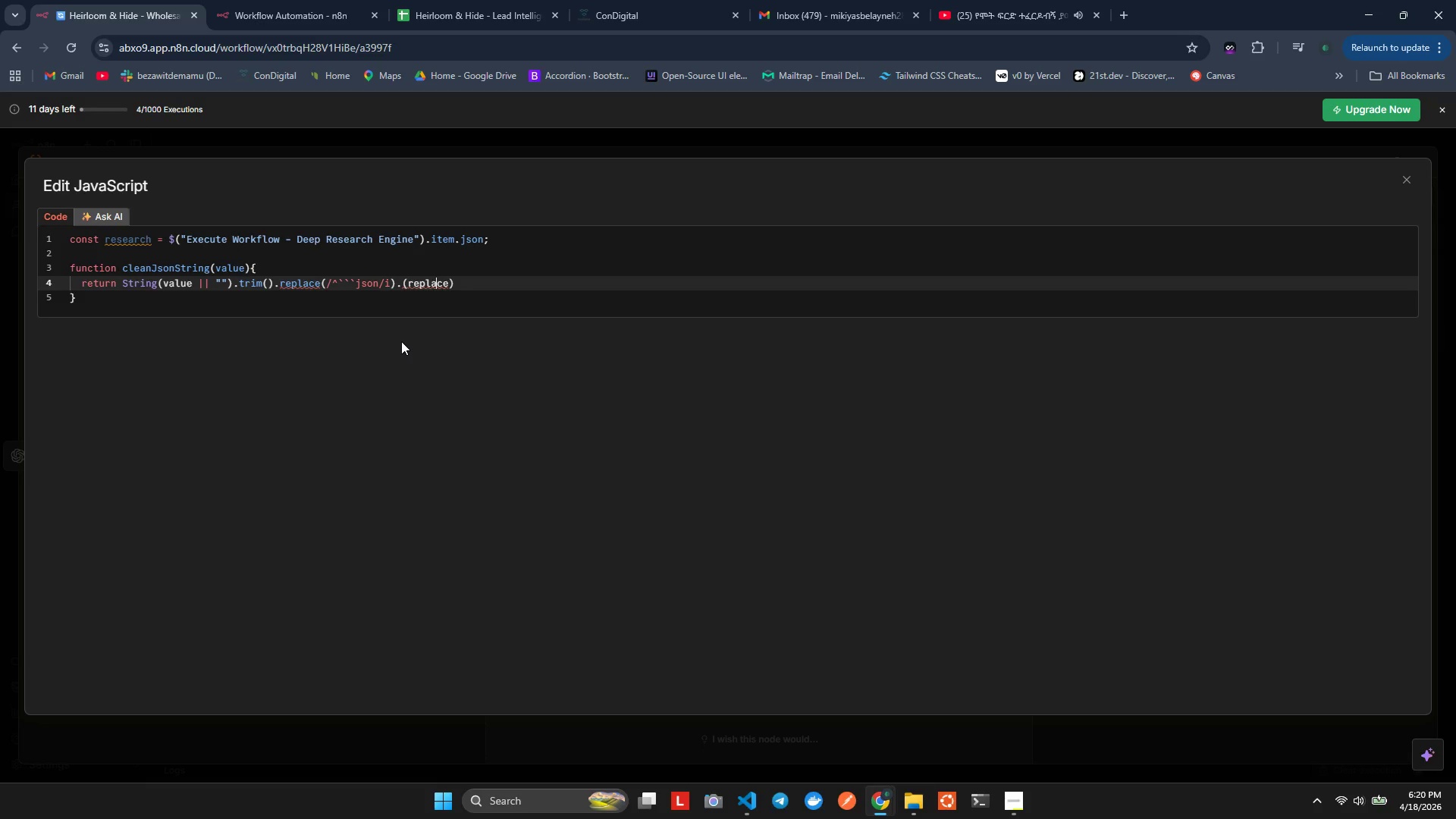 
key(ArrowRight)
 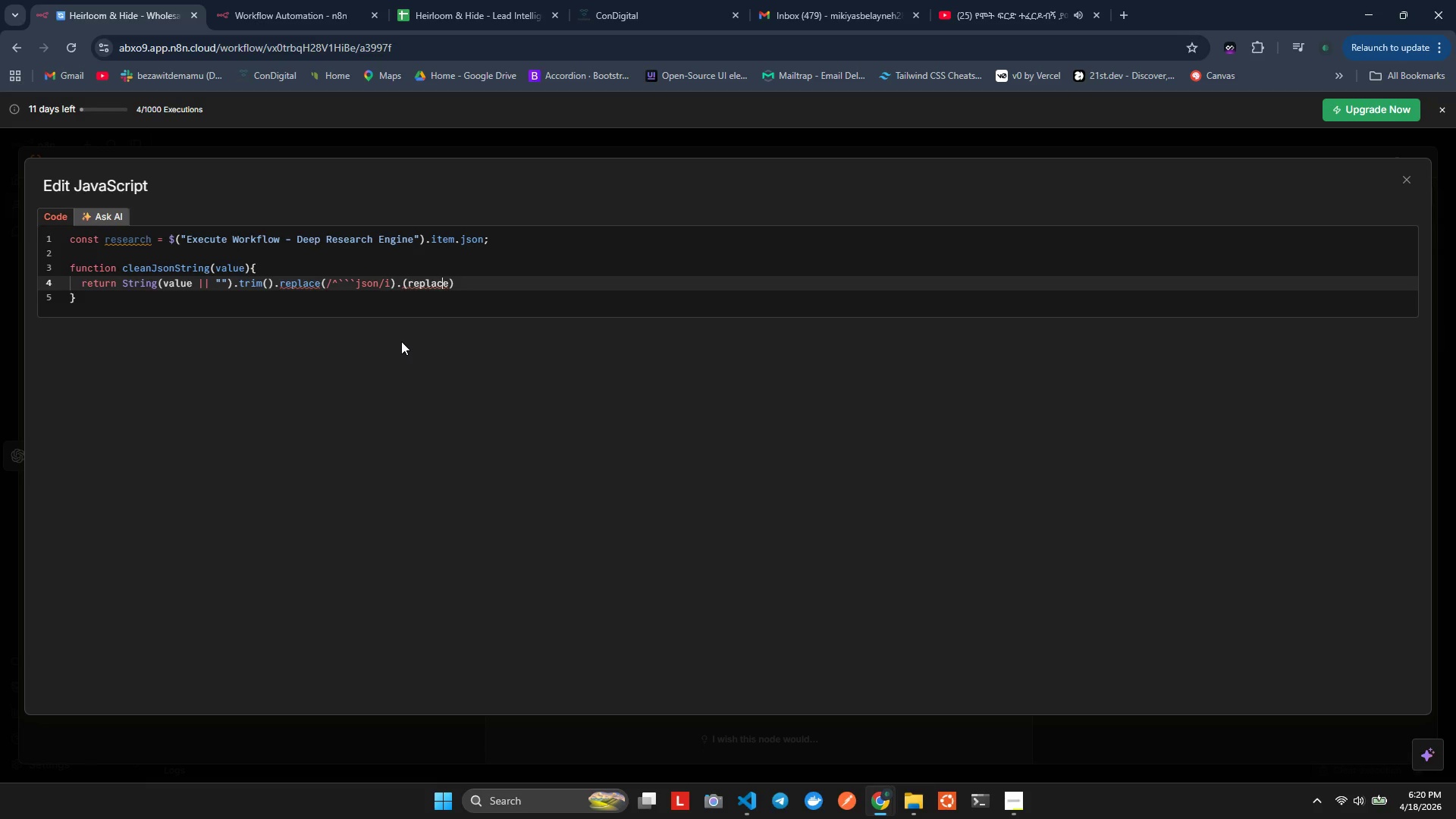 
key(ArrowRight)
 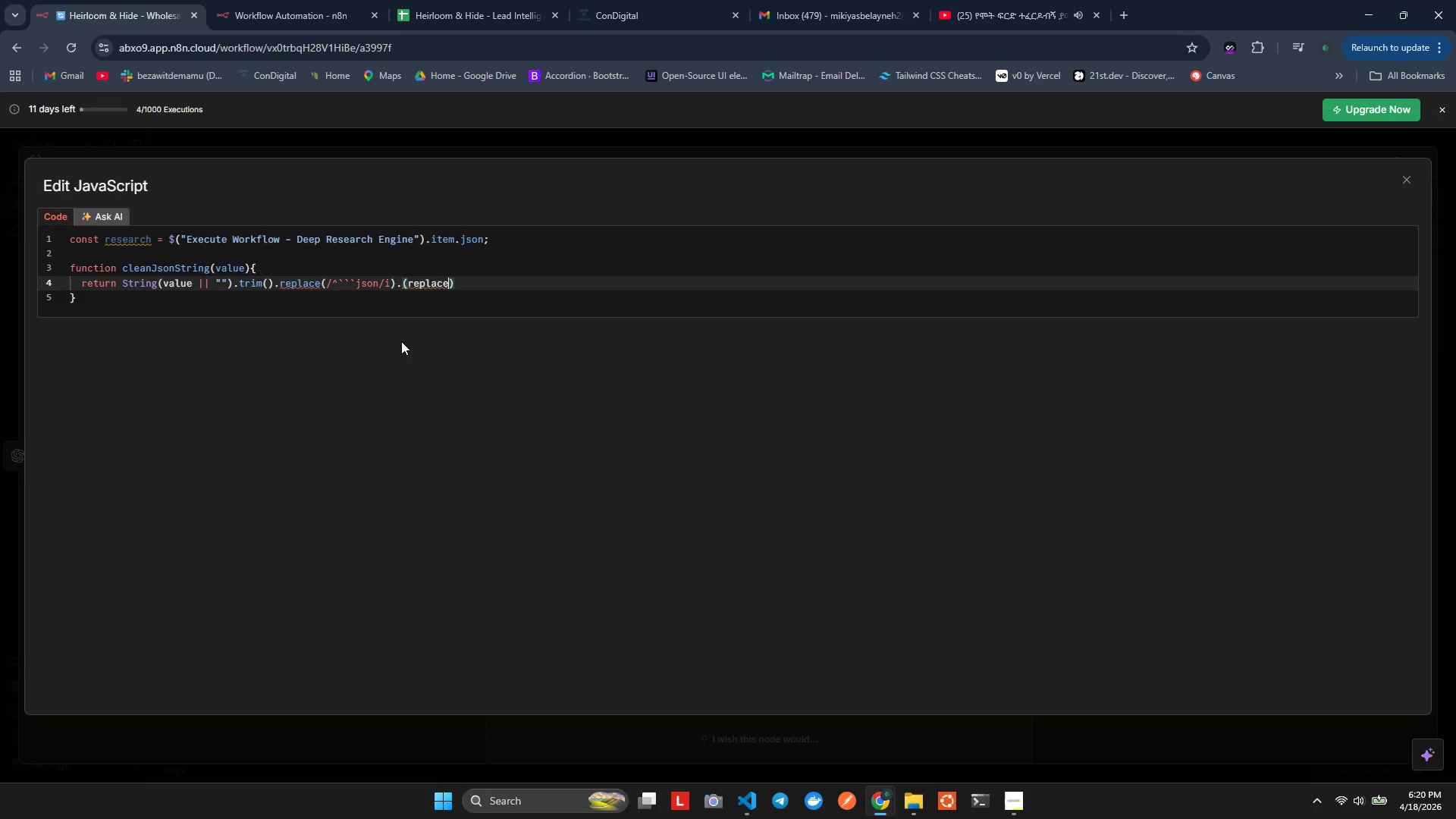 
key(ArrowRight)
 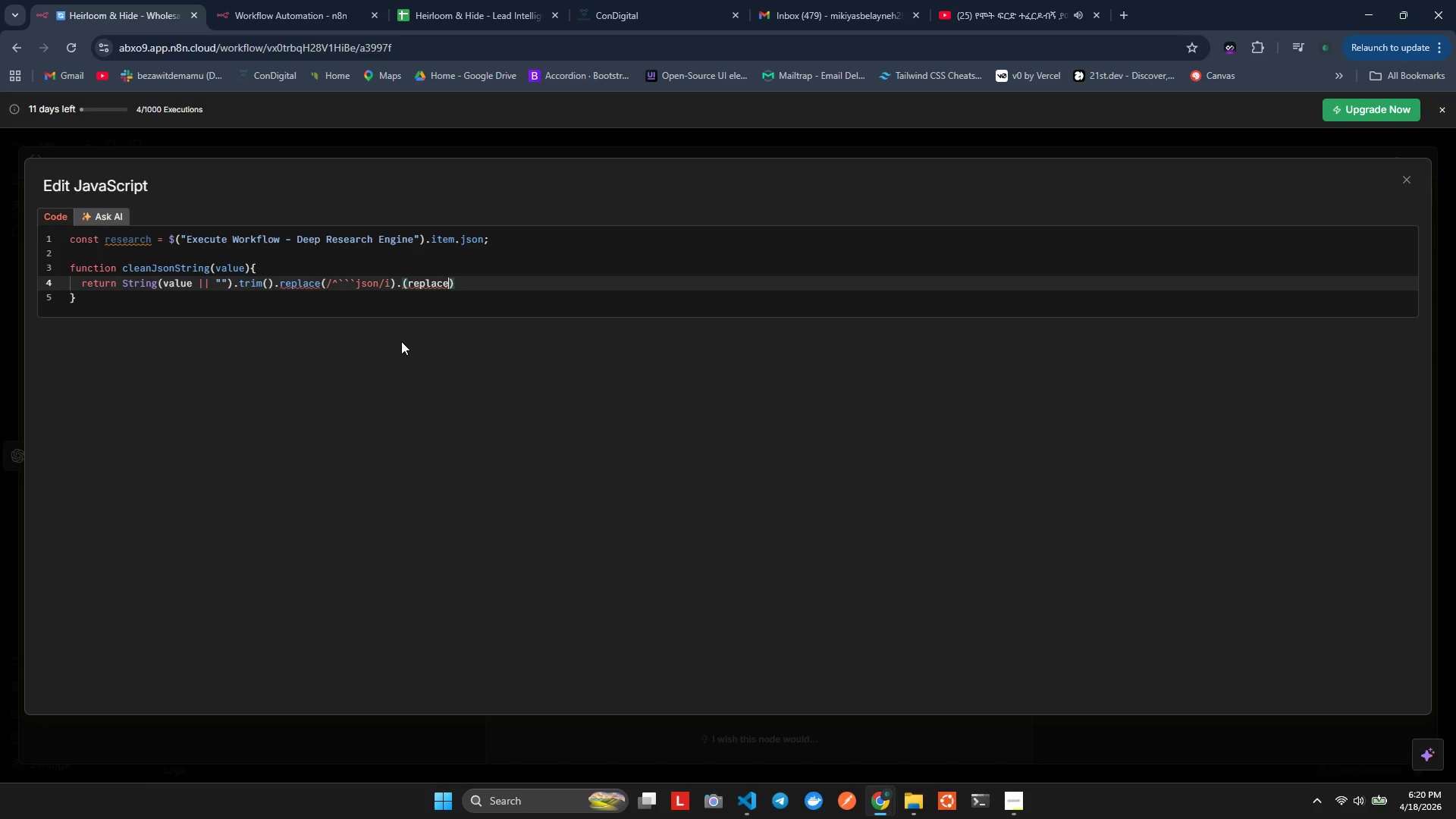 
key(ArrowLeft)
 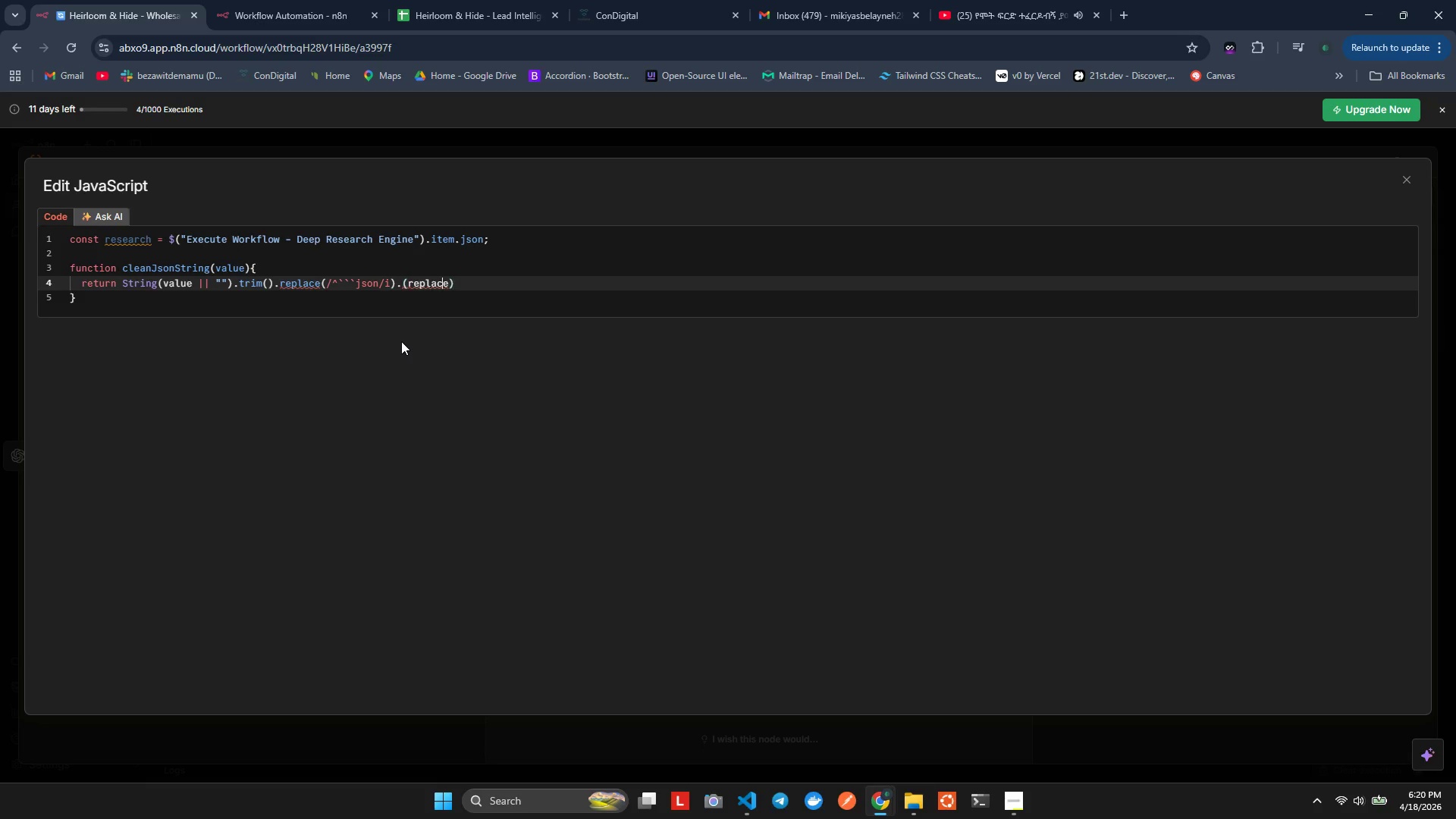 
key(ArrowLeft)
 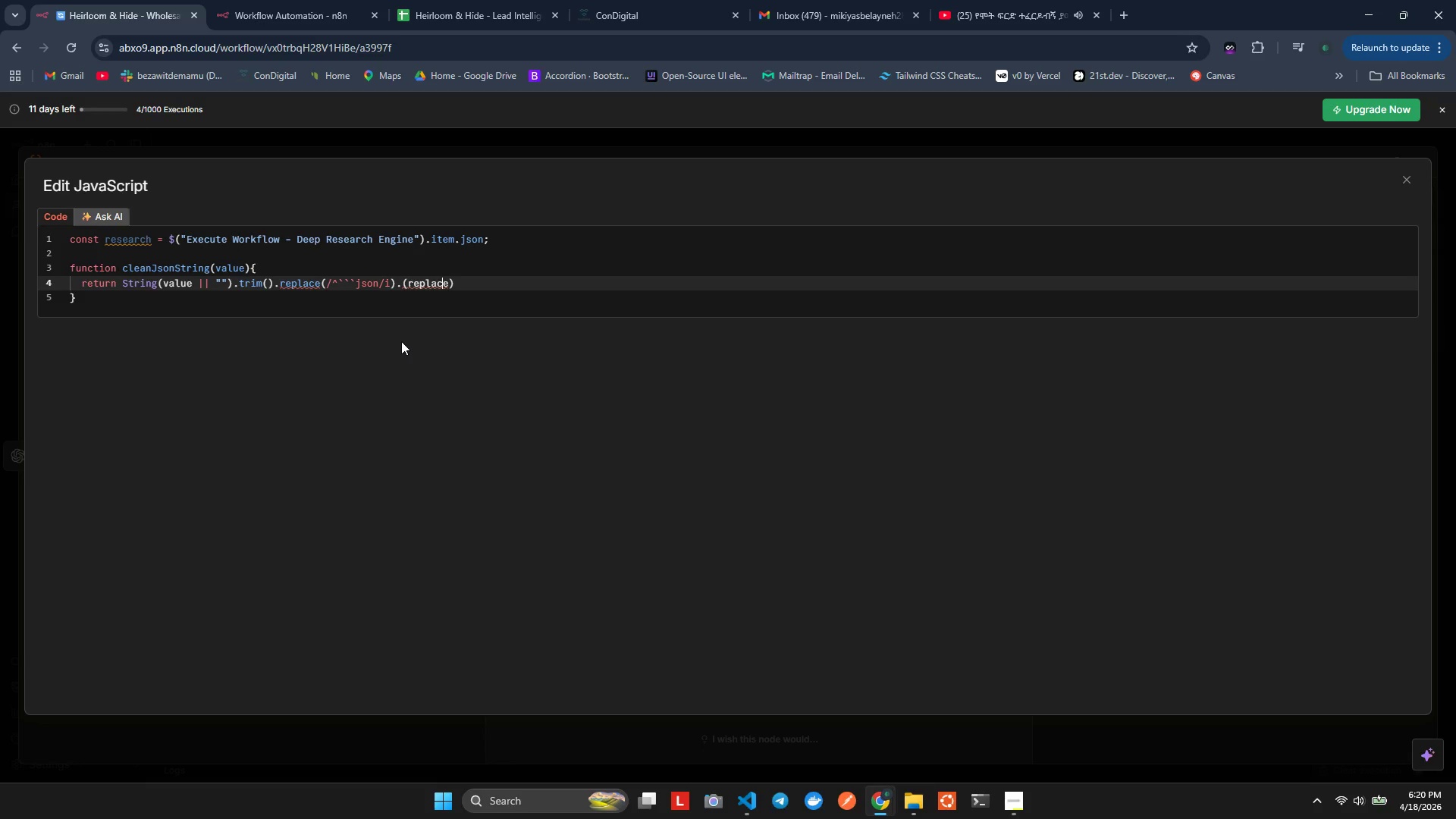 
key(ArrowLeft)
 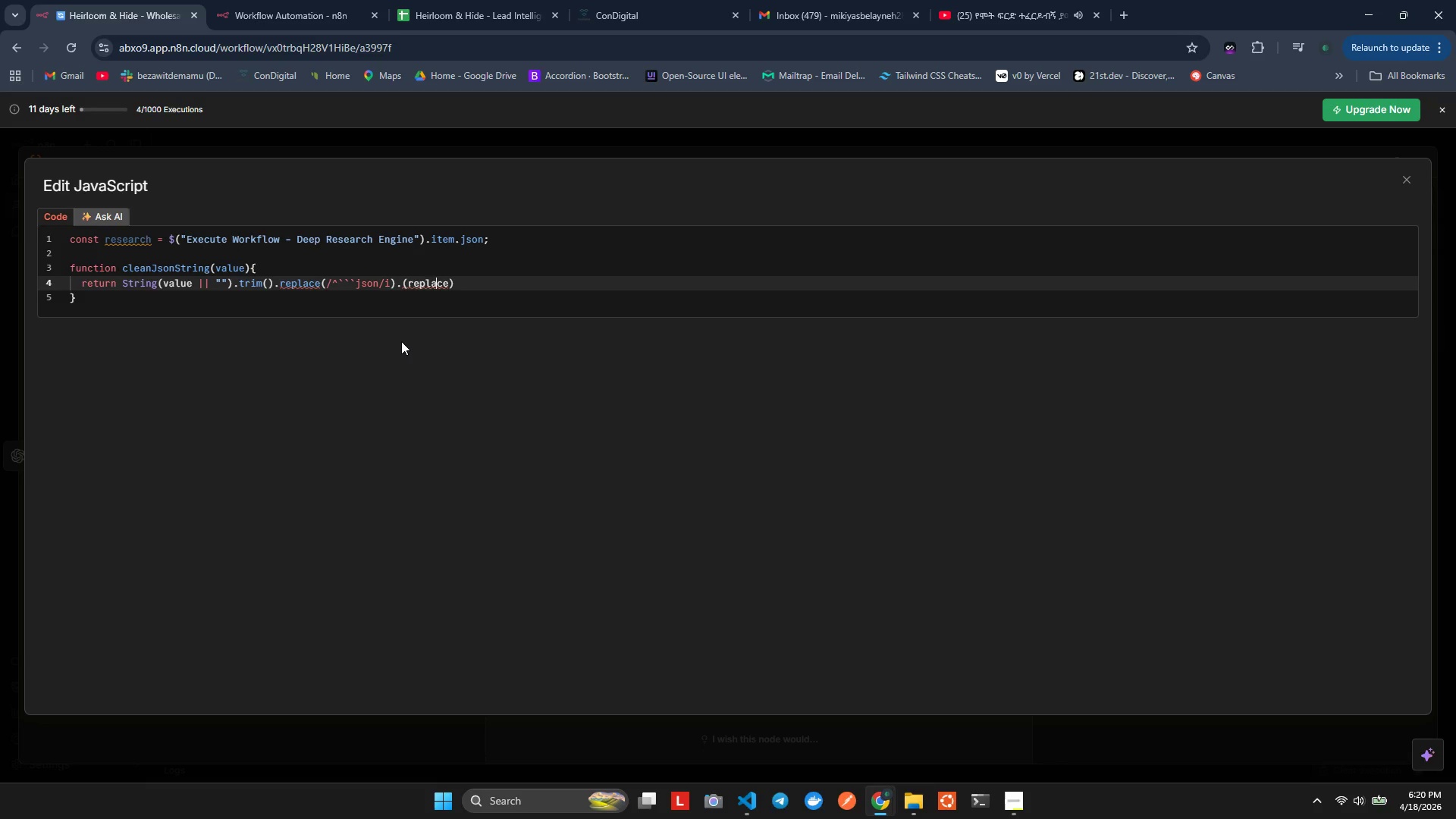 
key(ArrowLeft)
 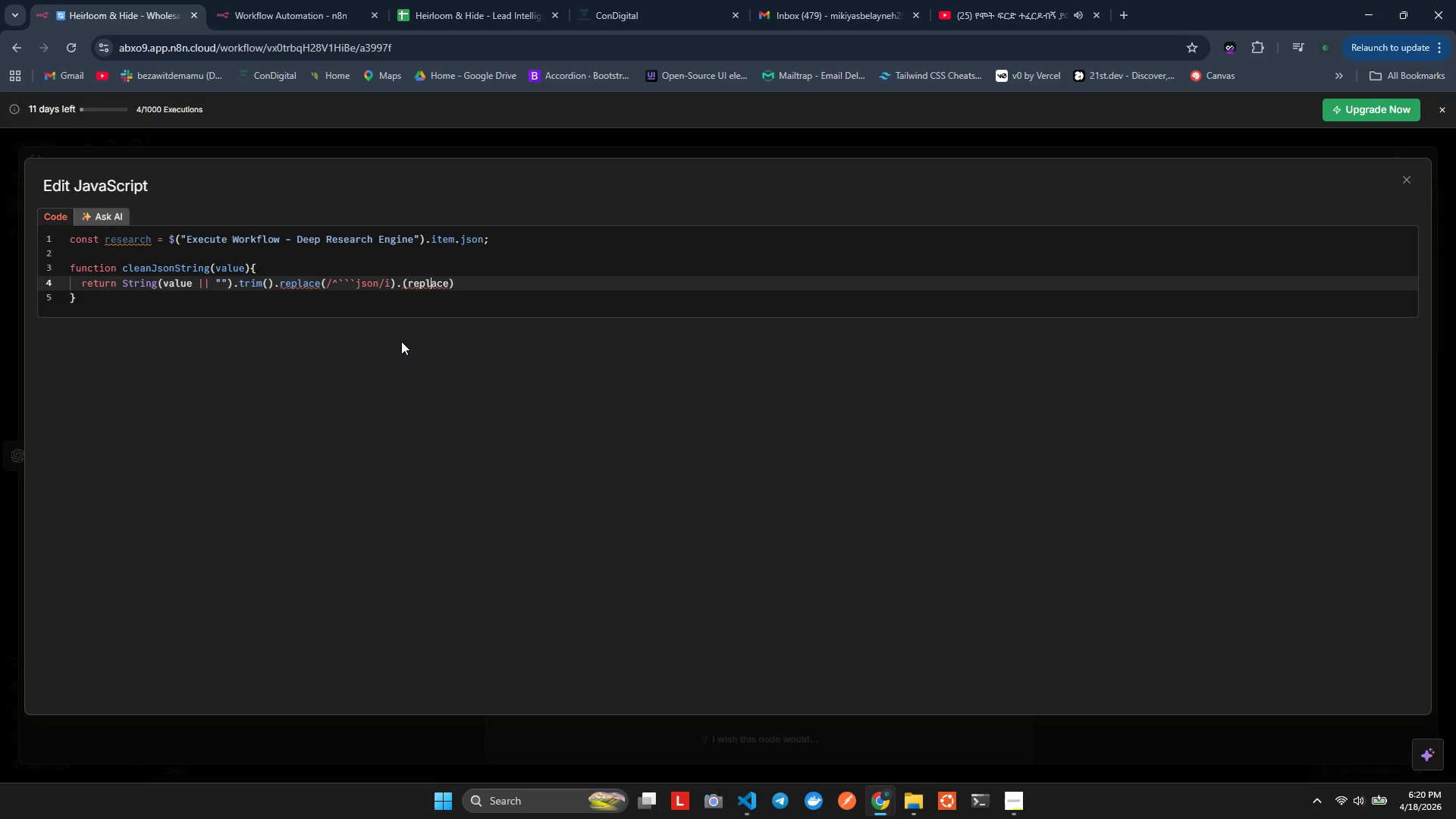 
key(ArrowLeft)
 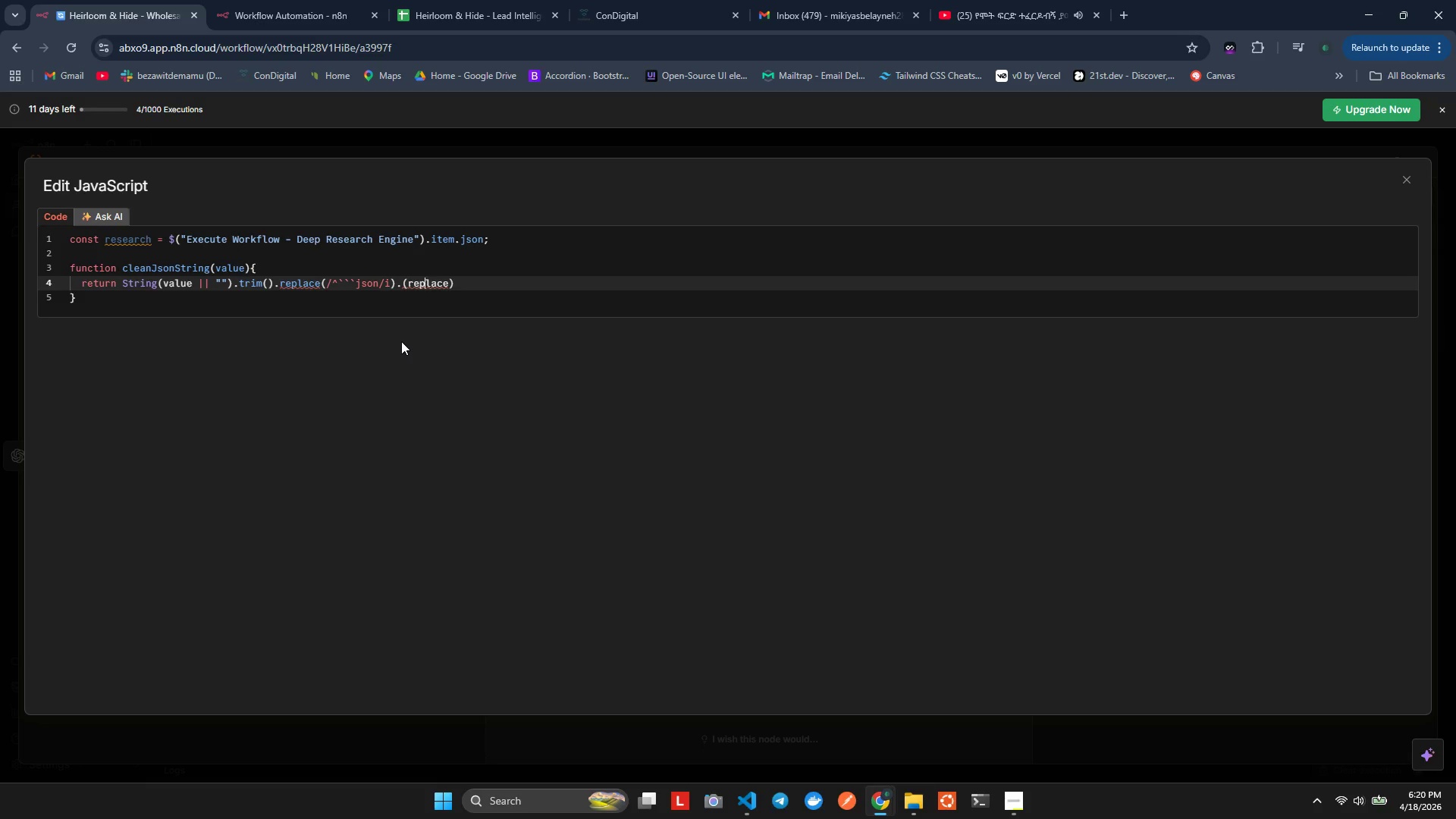 
key(ArrowLeft)
 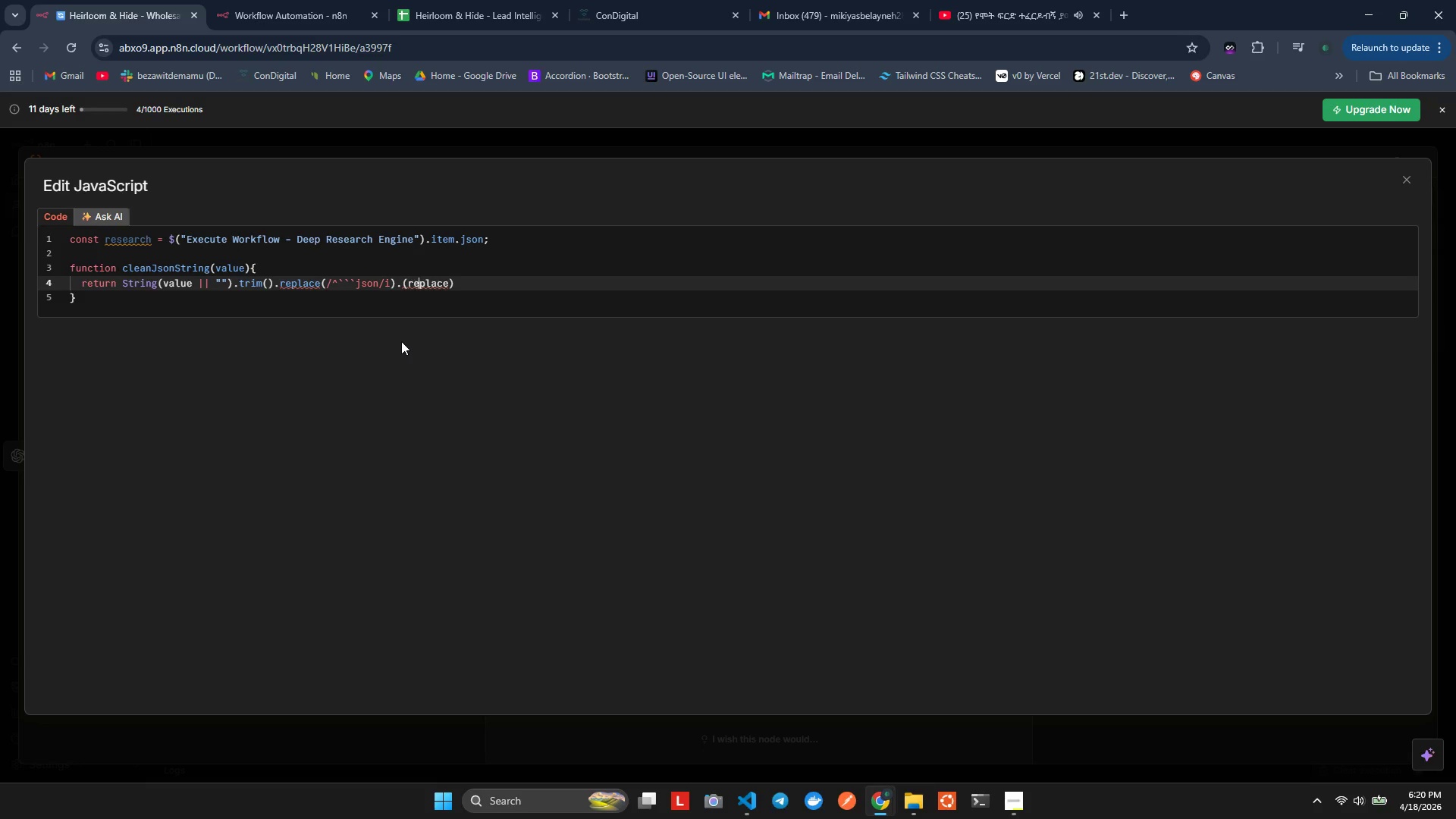 
key(ArrowLeft)
 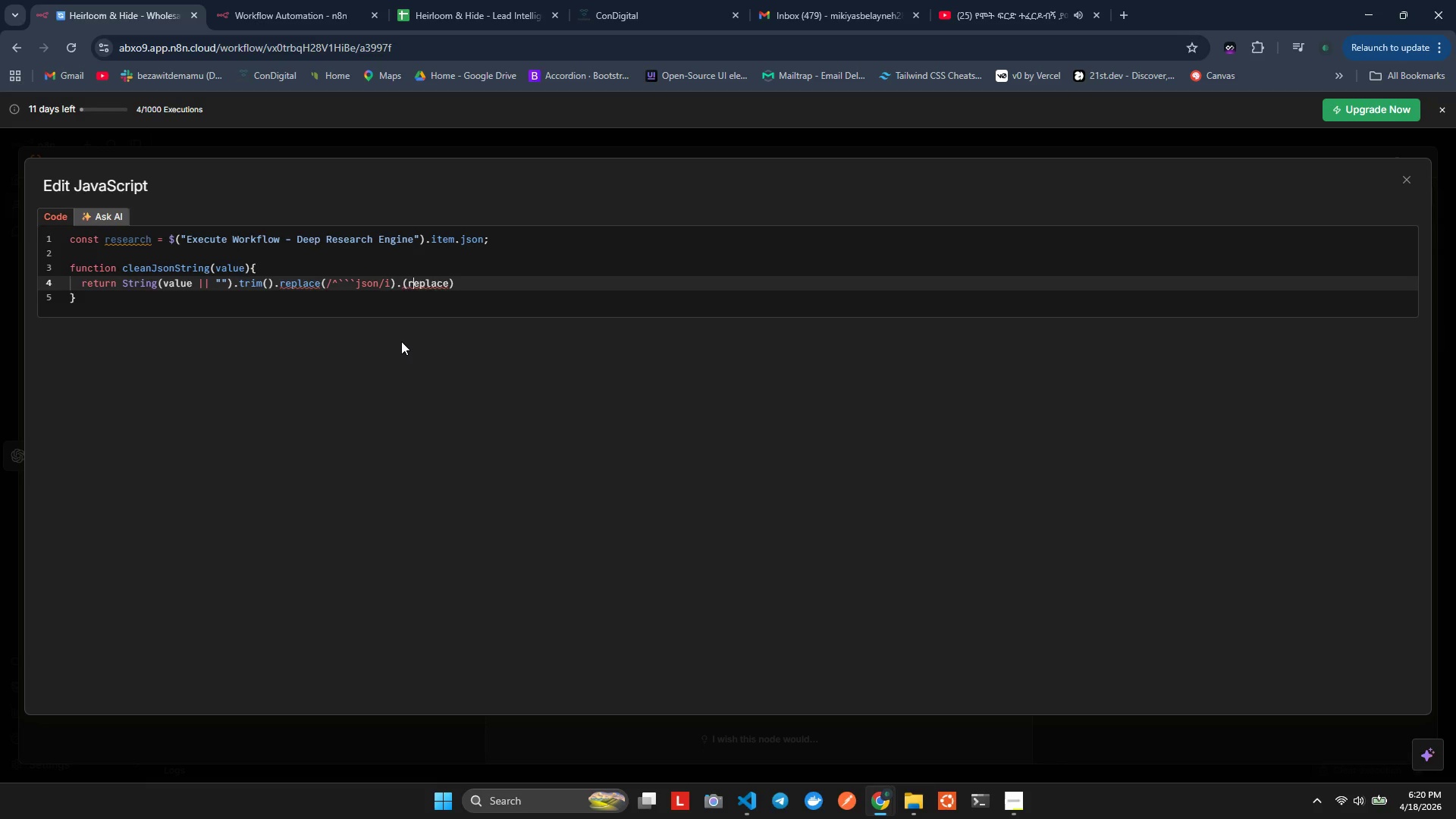 
key(ArrowLeft)
 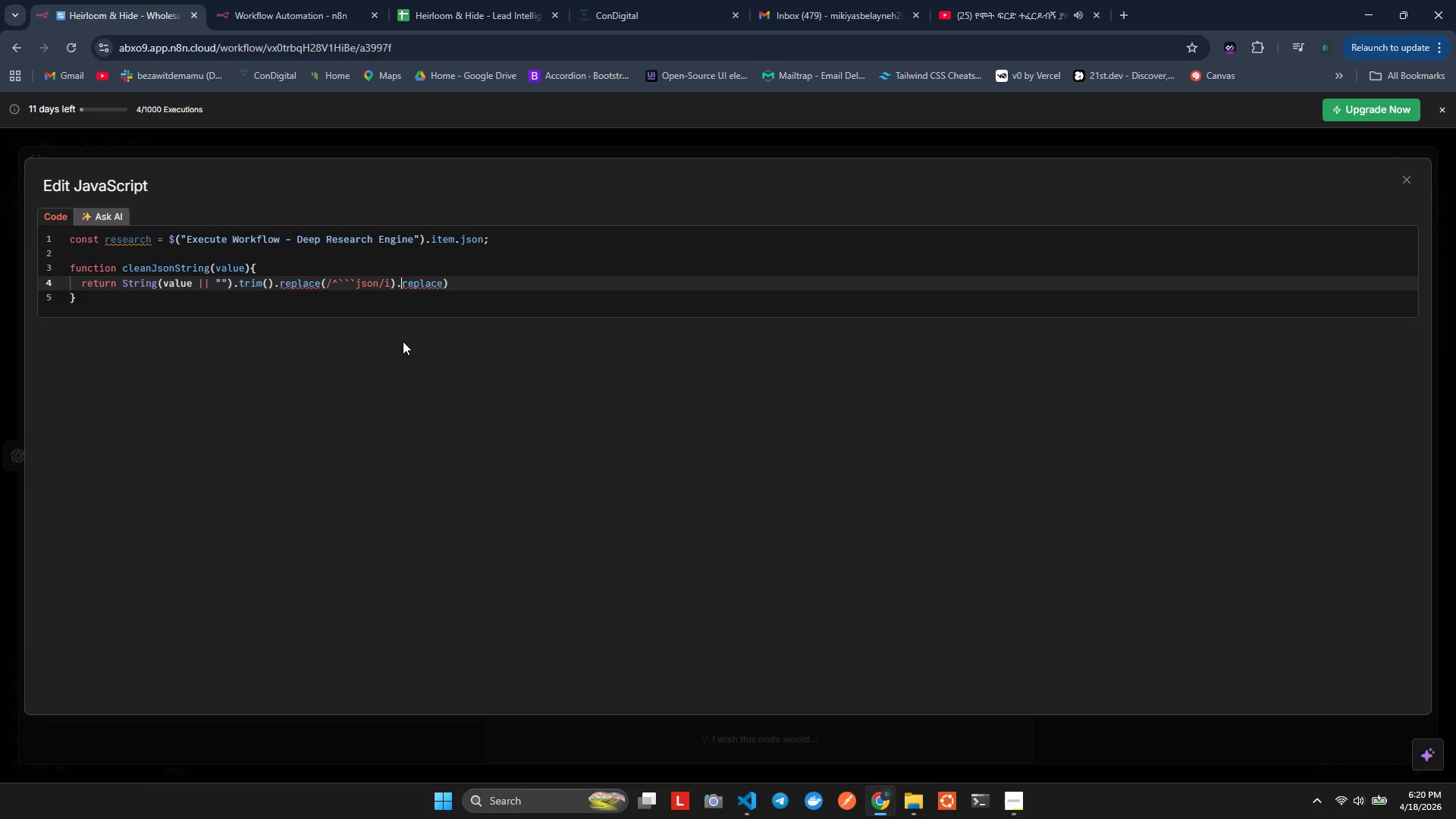 
key(Backspace)
 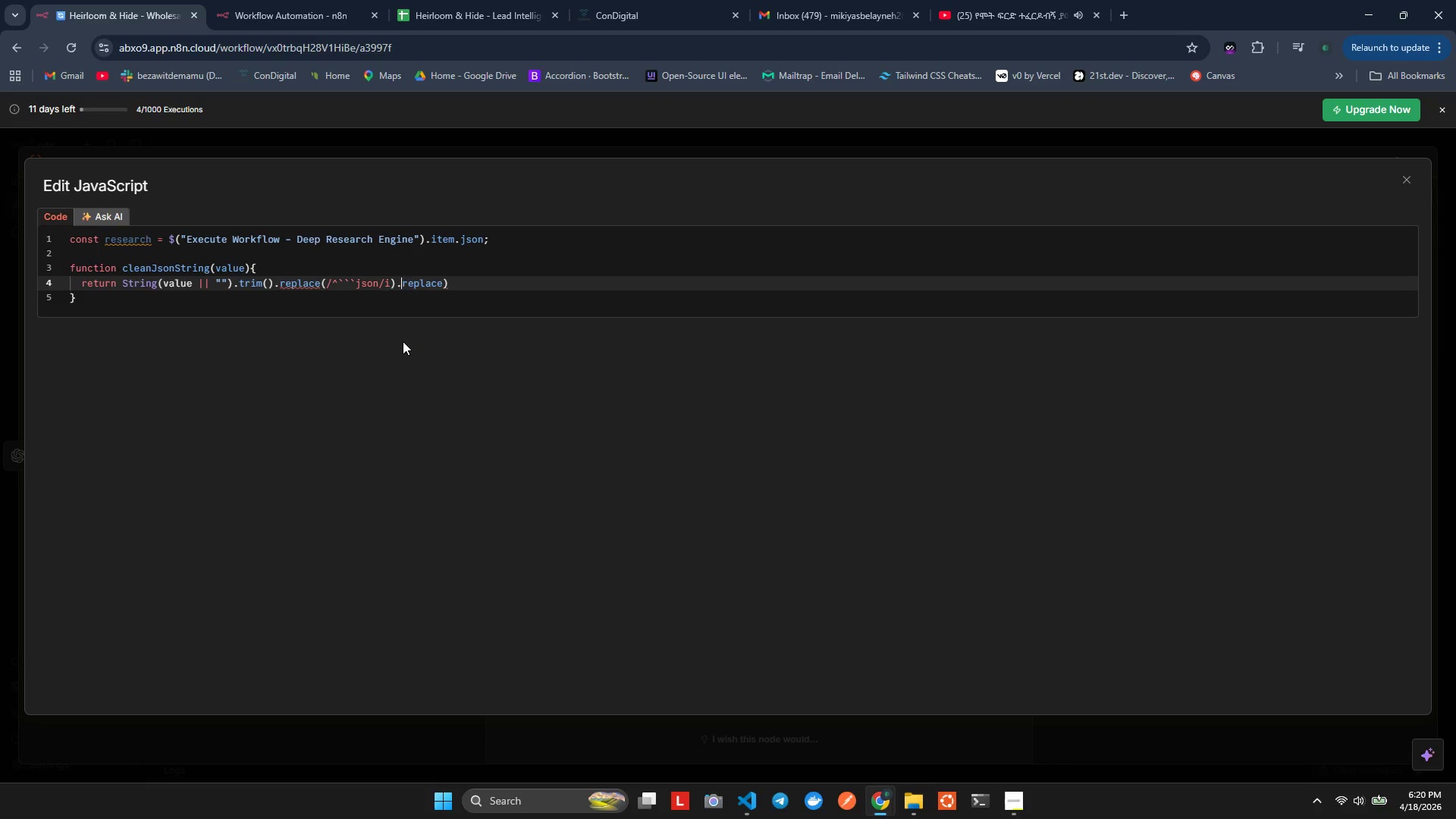 
key(ArrowRight)
 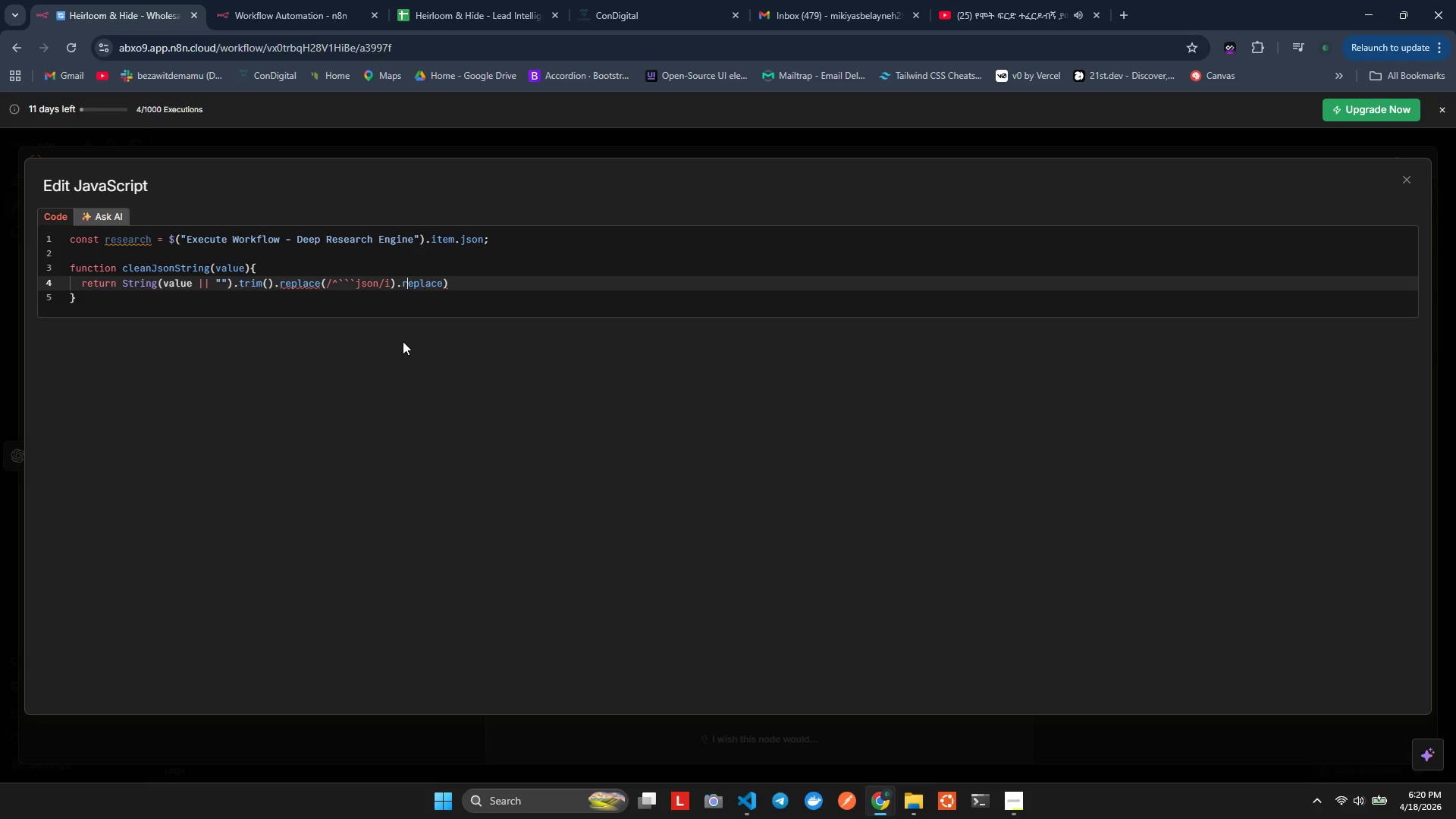 
key(ArrowRight)
 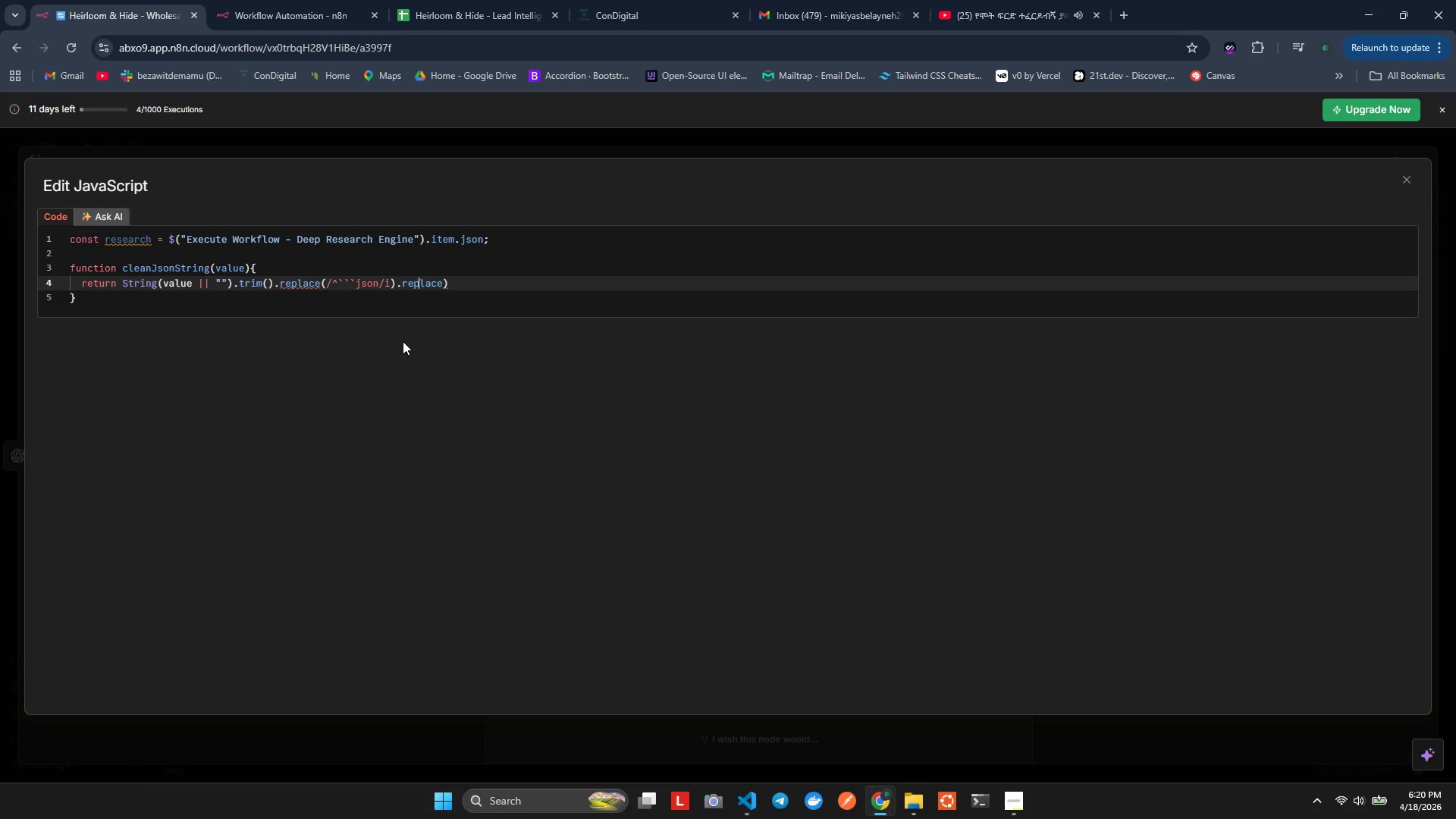 
key(ArrowRight)
 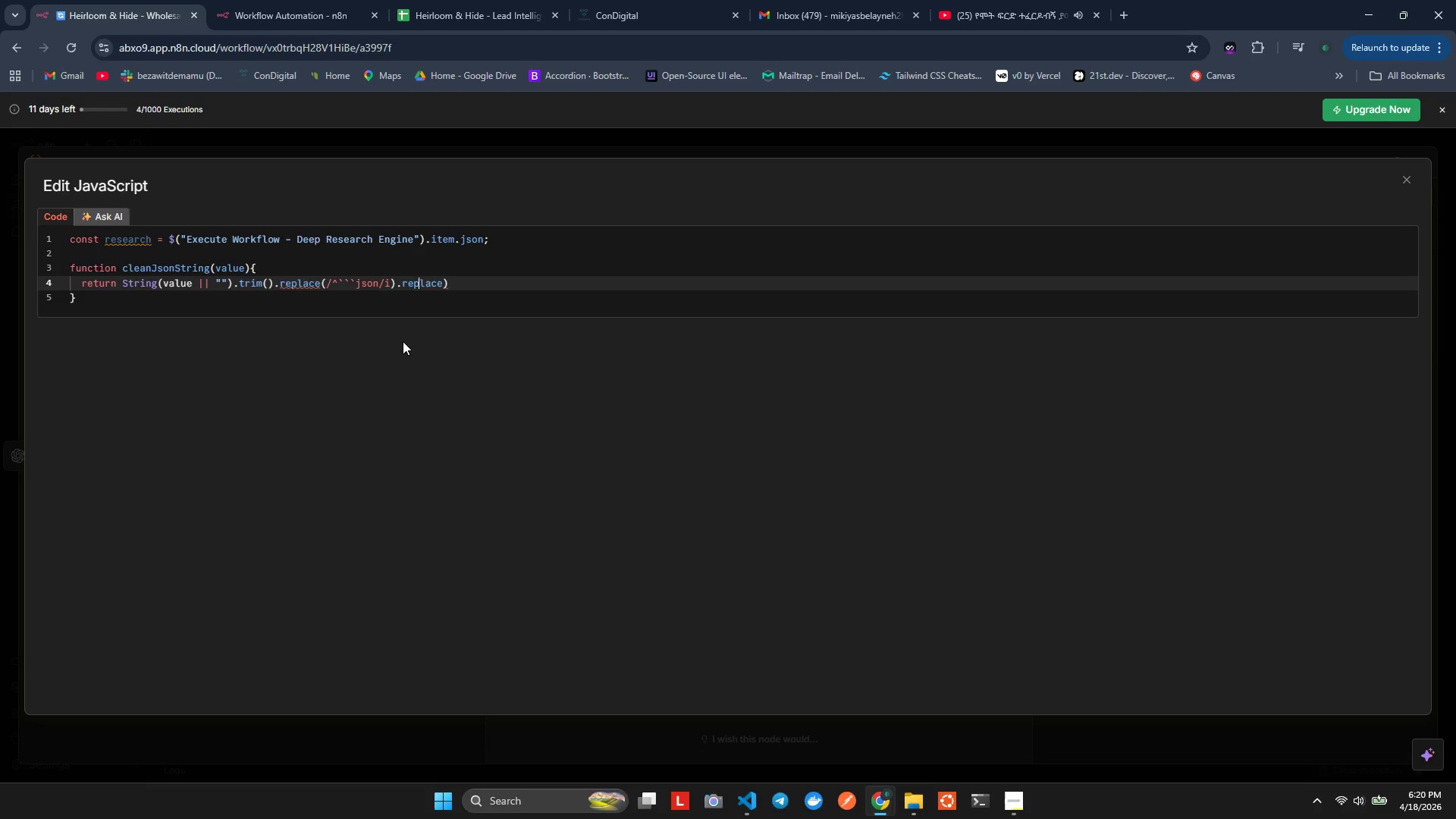 
key(ArrowRight)
 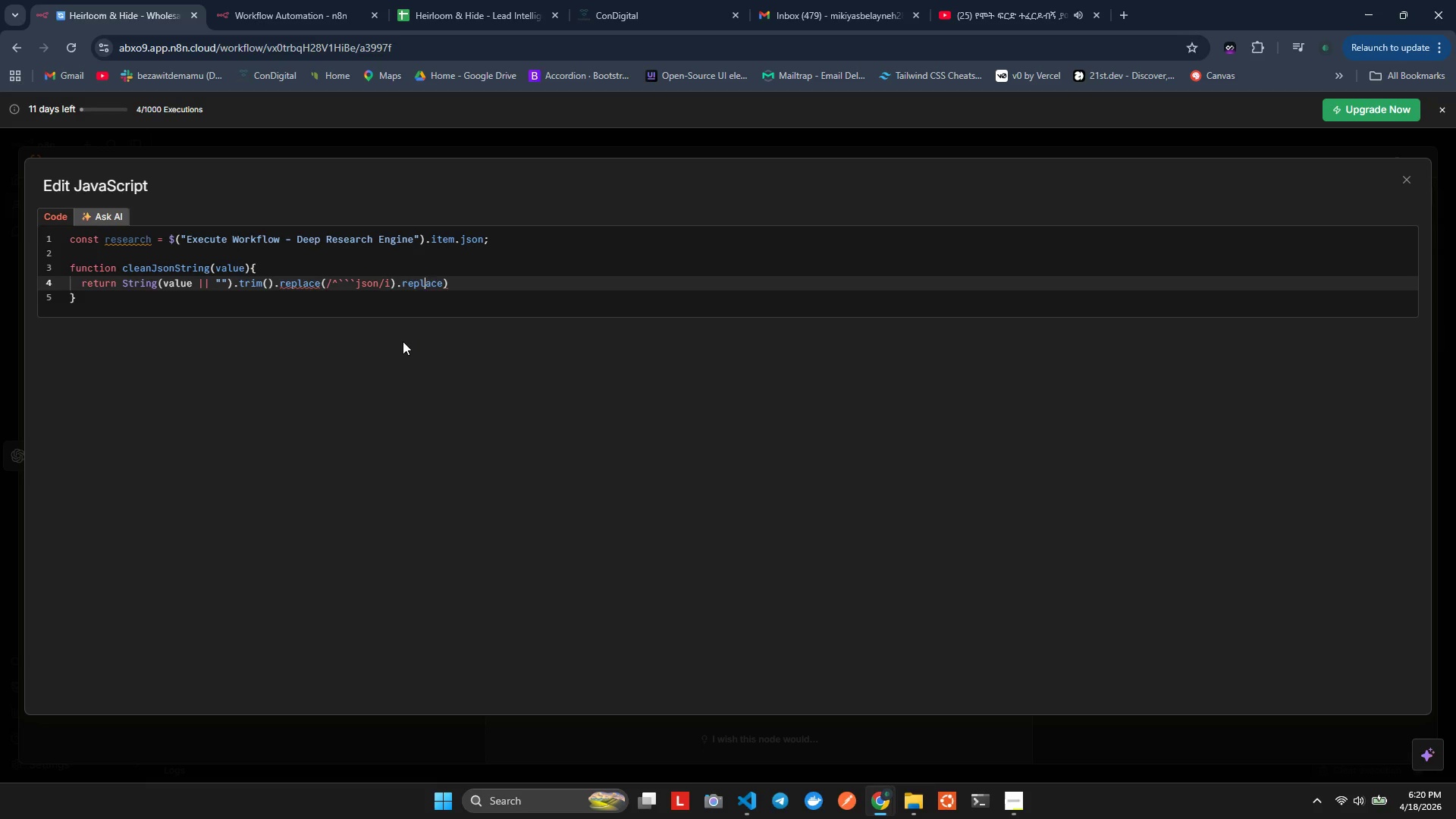 
key(ArrowRight)
 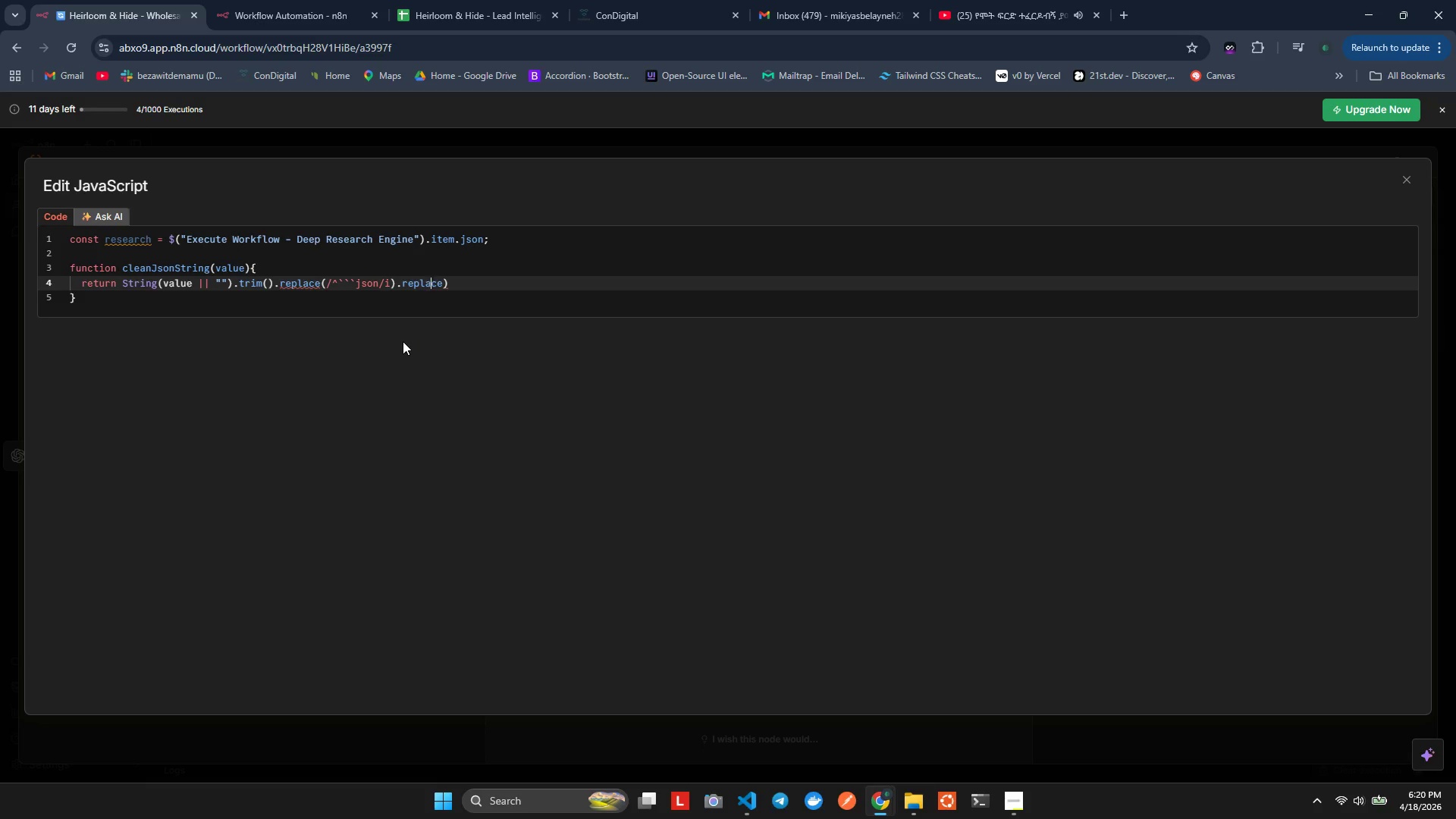 
key(ArrowRight)
 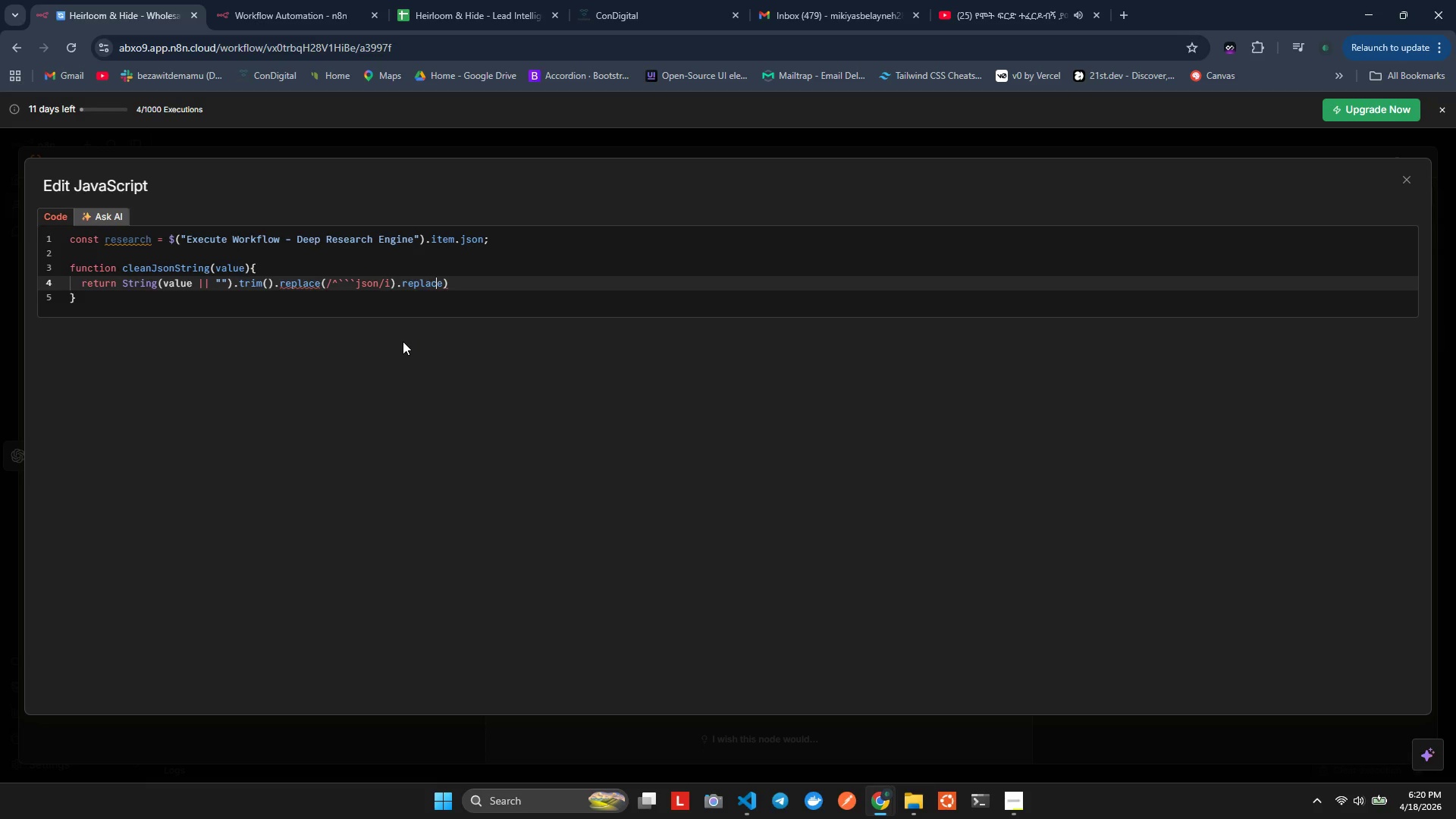 
key(ArrowRight)
 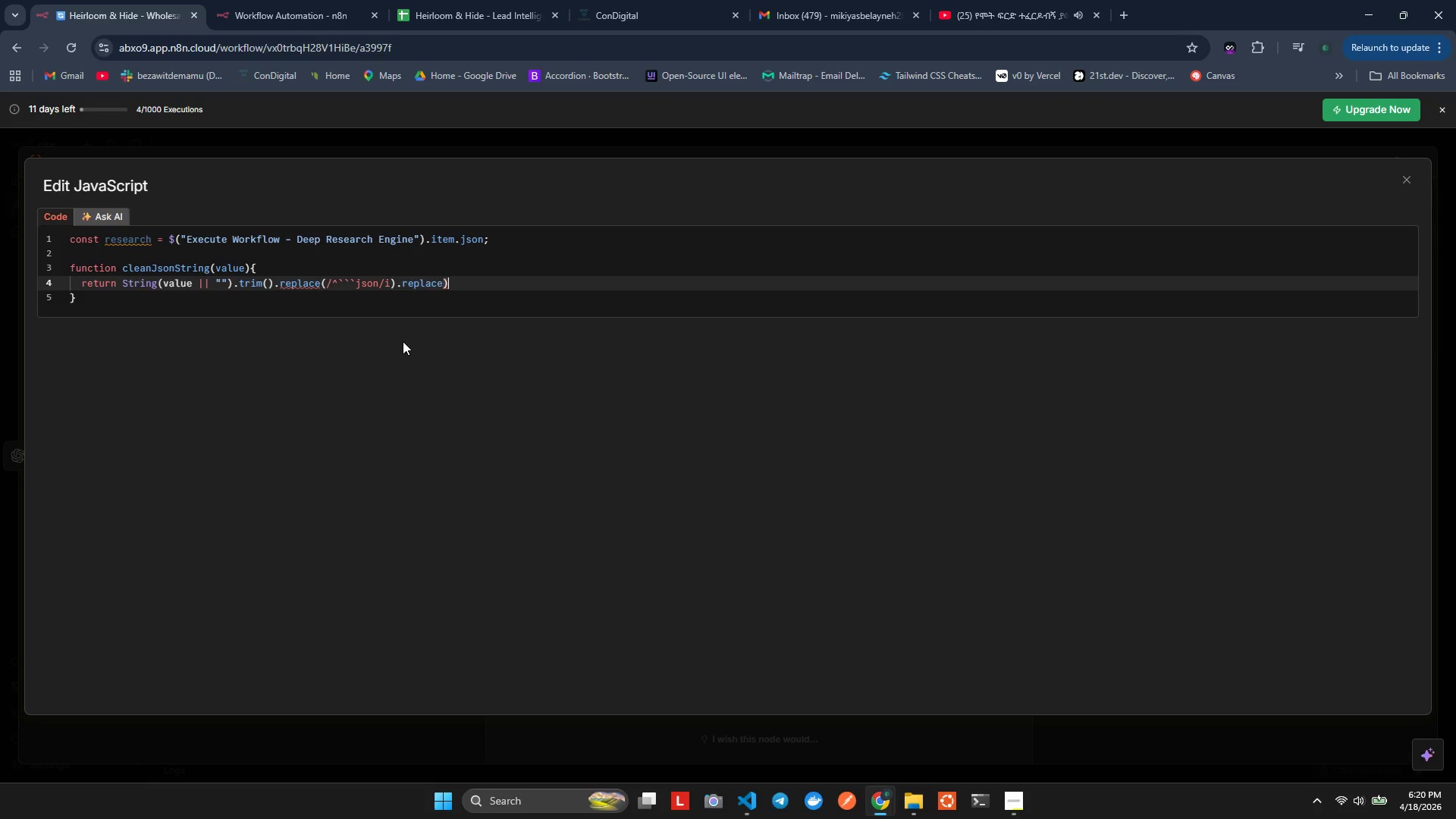 
key(ArrowRight)
 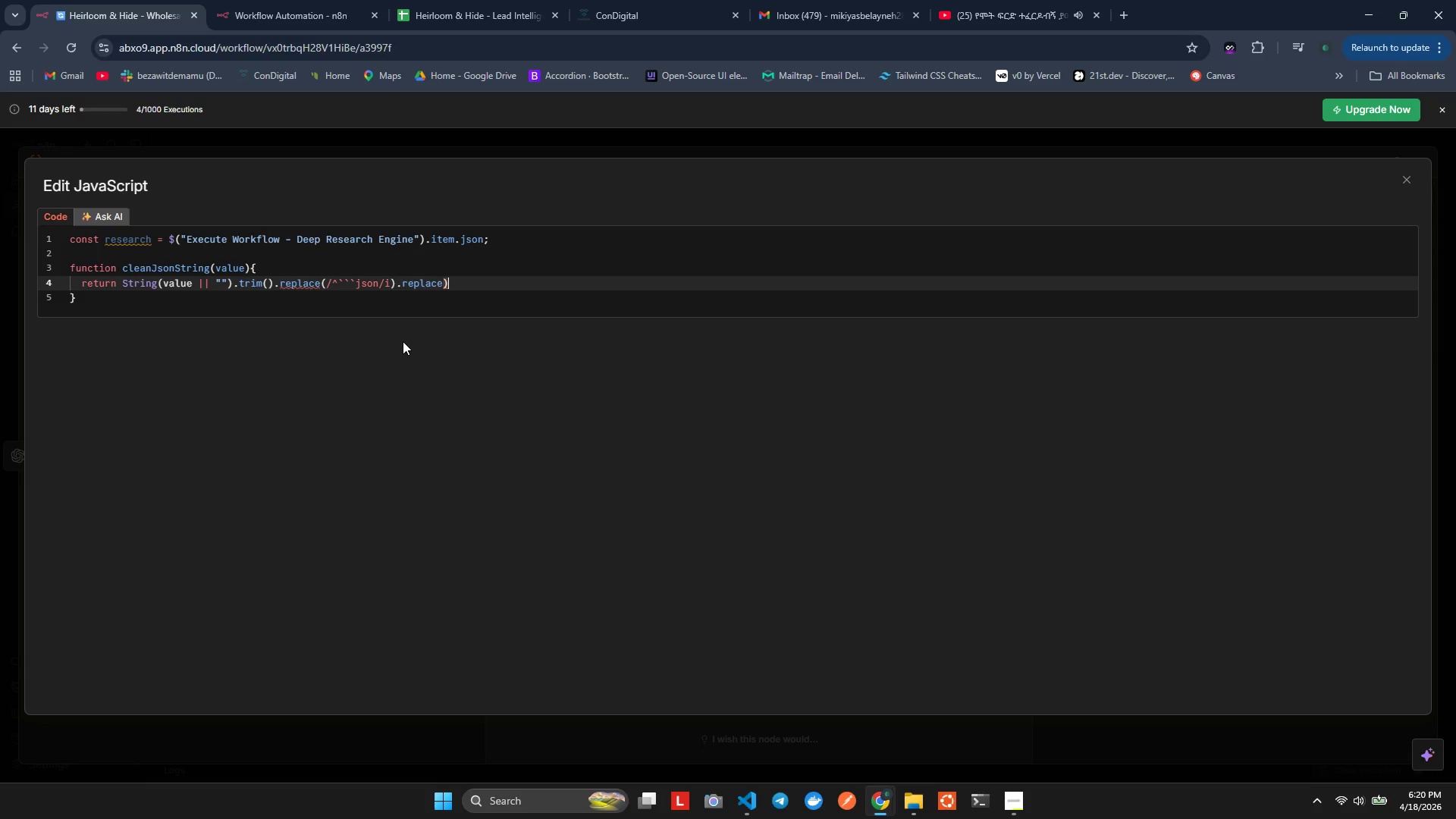 
key(Backspace)
 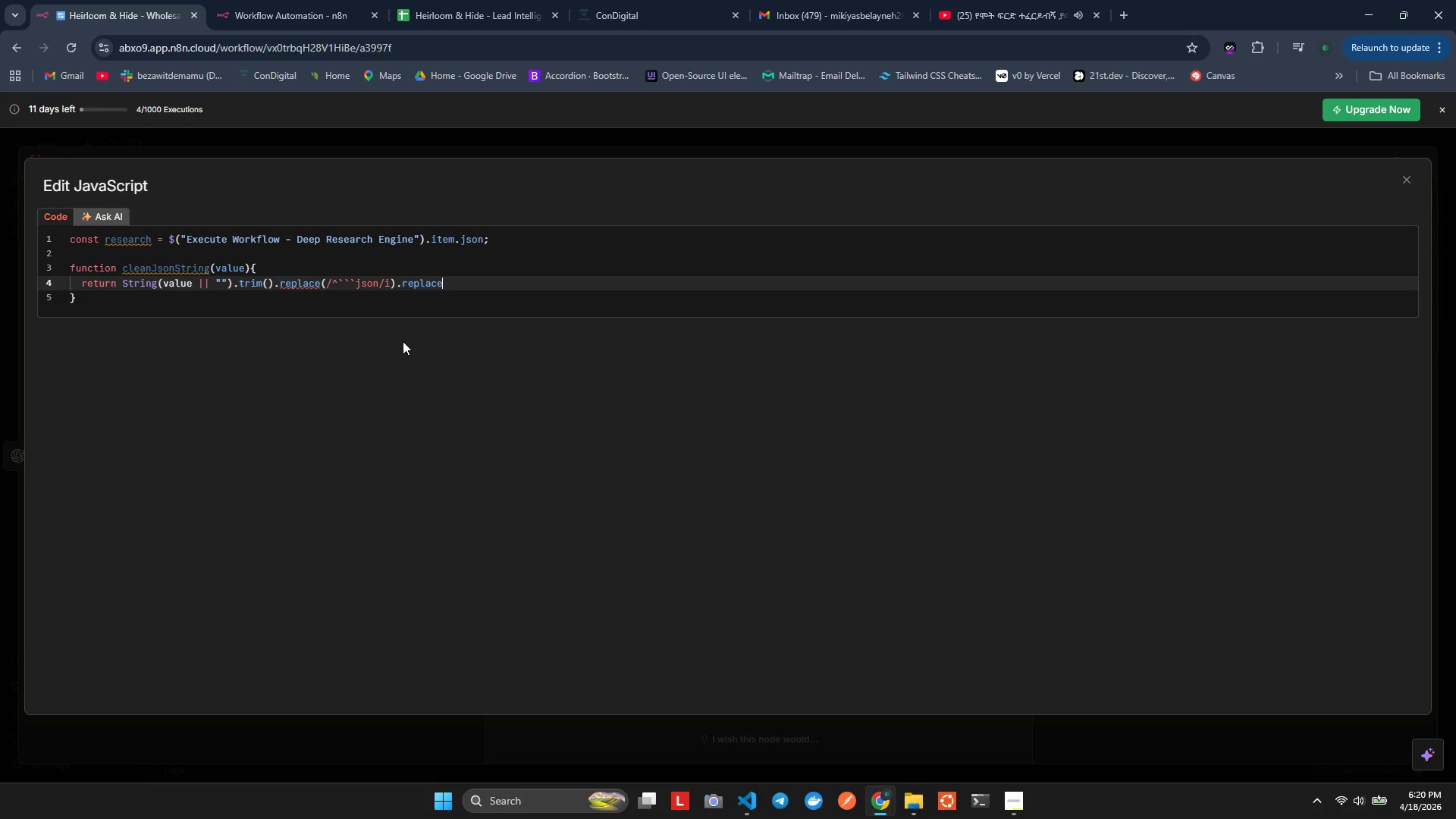 
wait(5.64)
 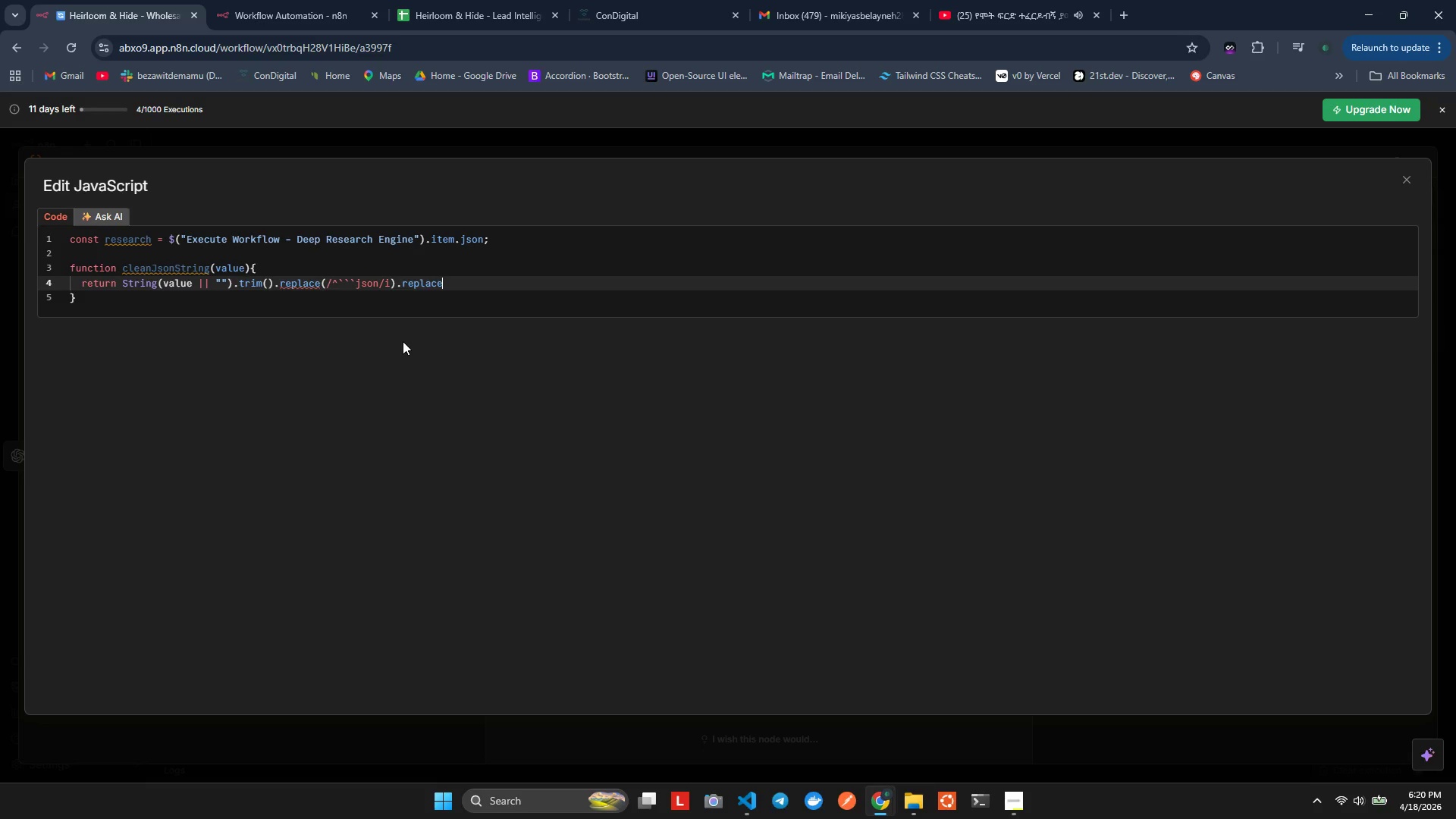 
key(Shift+9)
 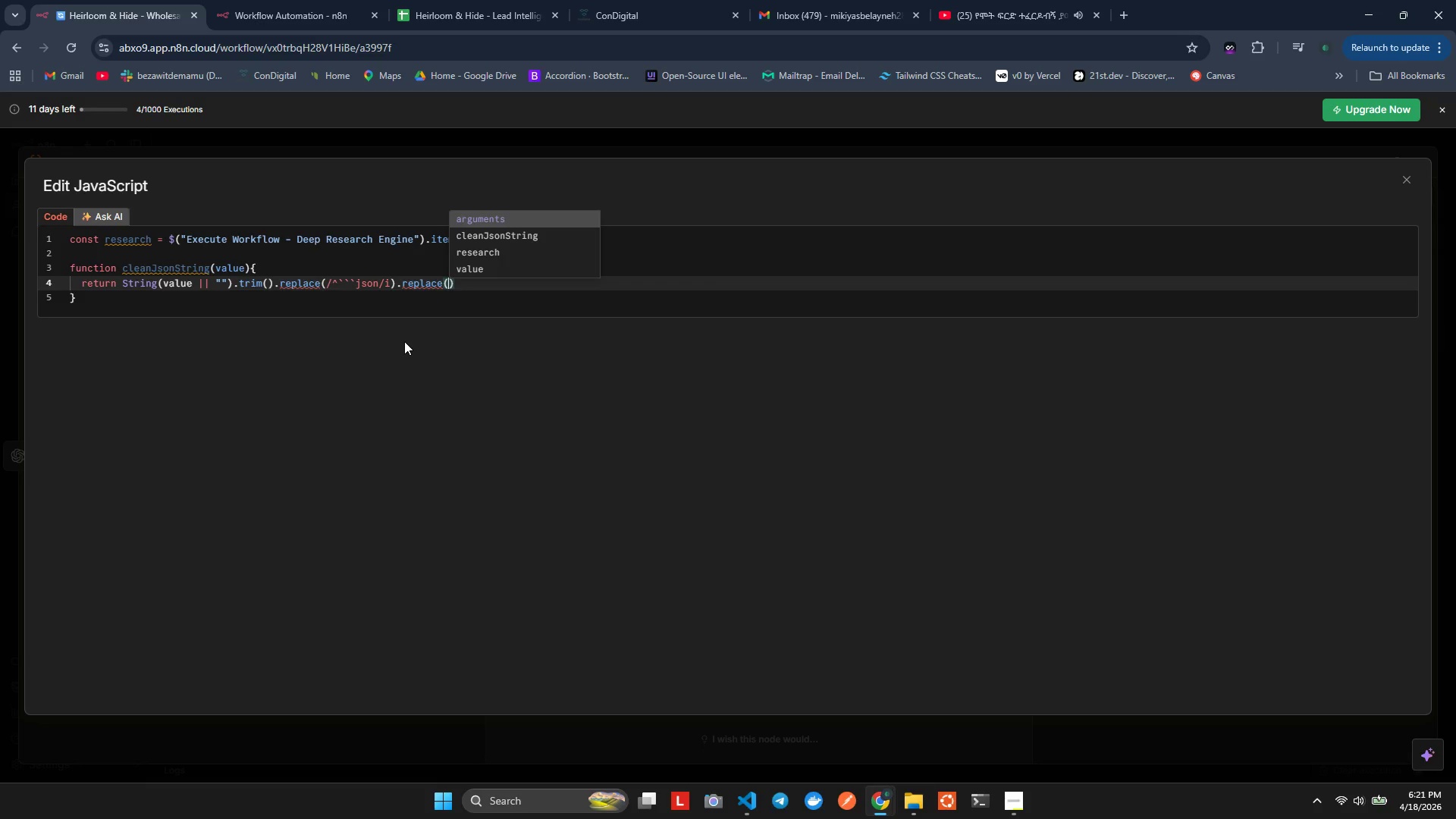 
wait(21.02)
 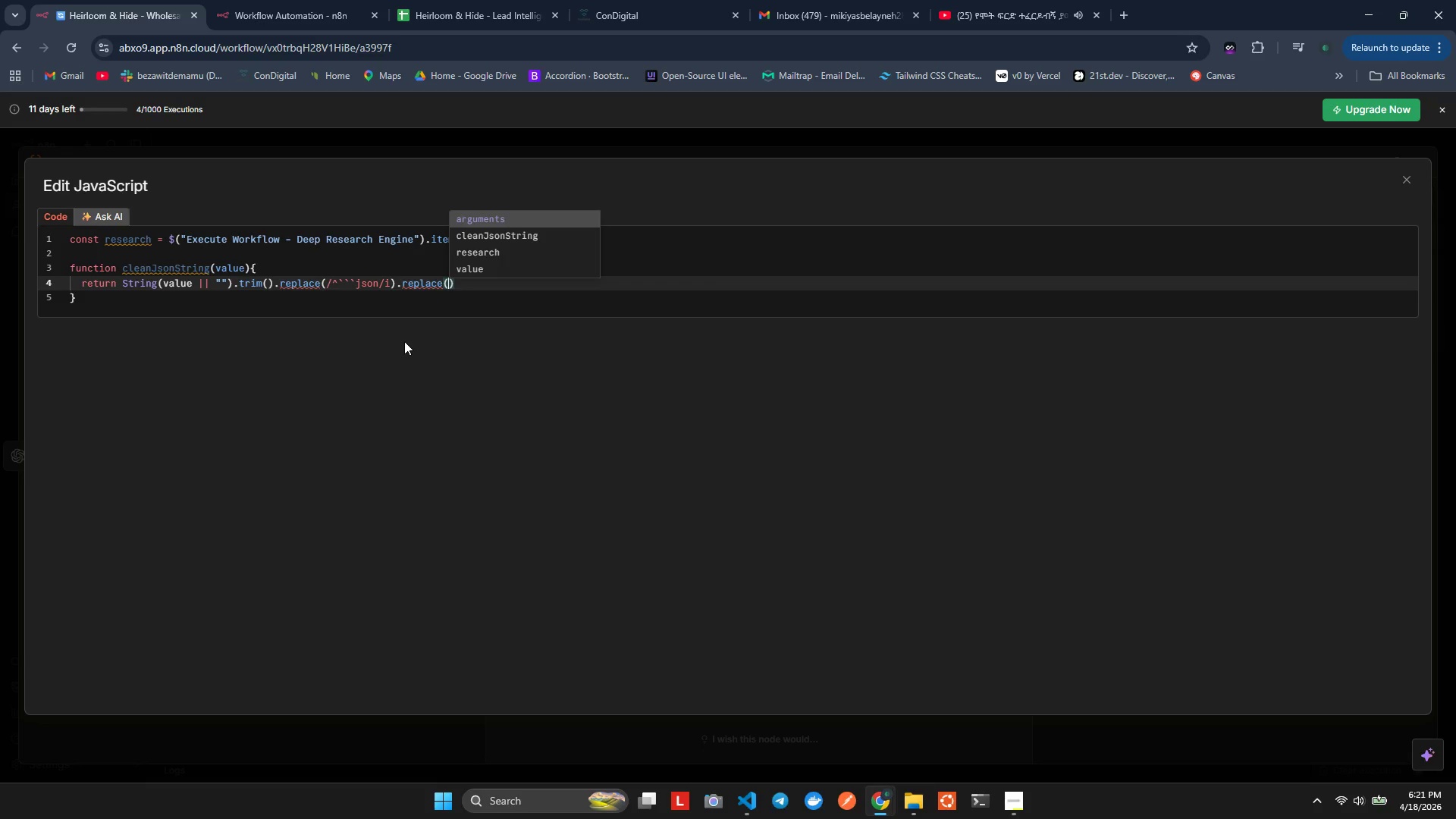 
key(Equal)
 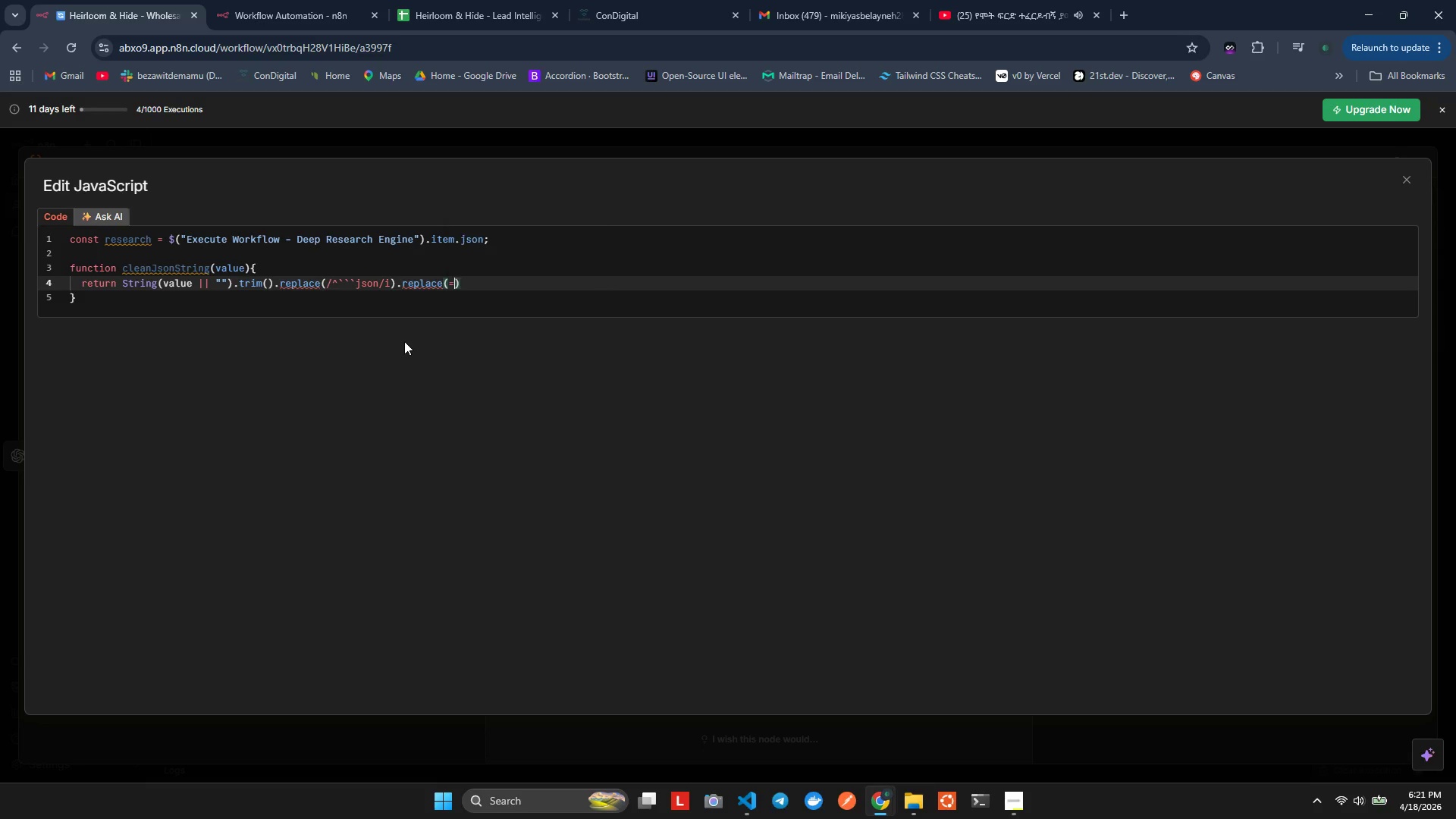 
key(NumpadDivide)
 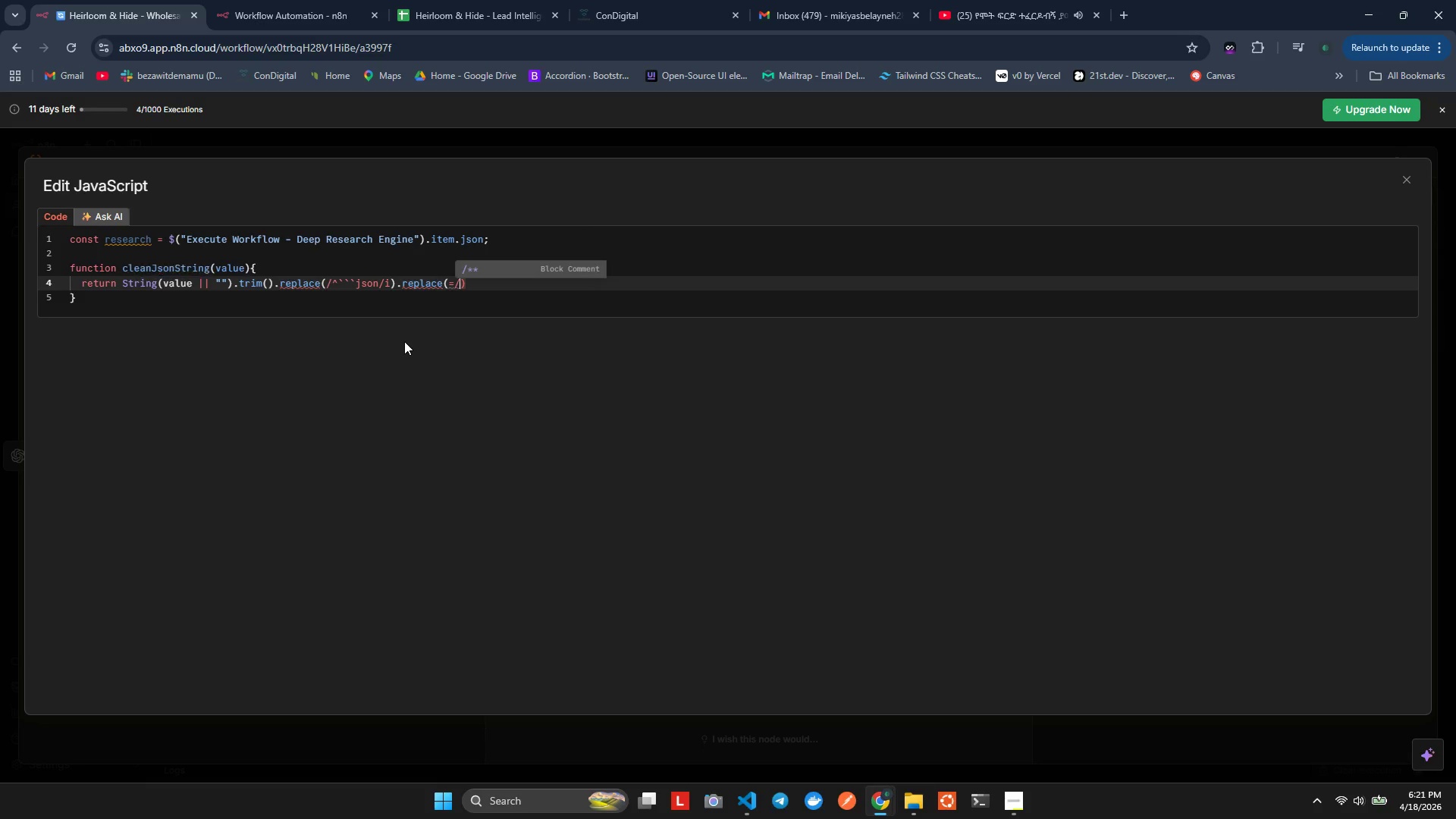 
key(Backspace)
 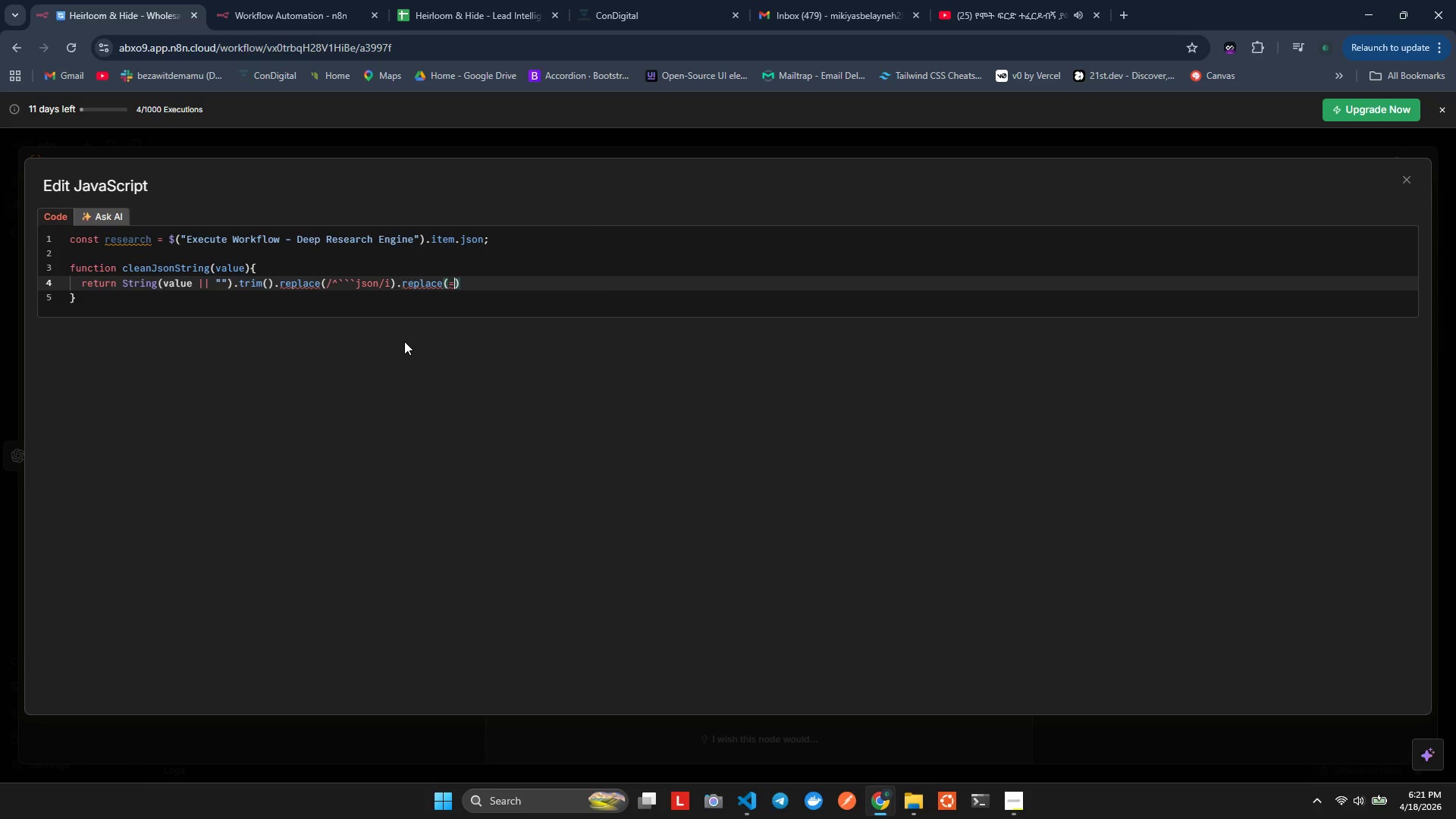 
key(Backspace)
 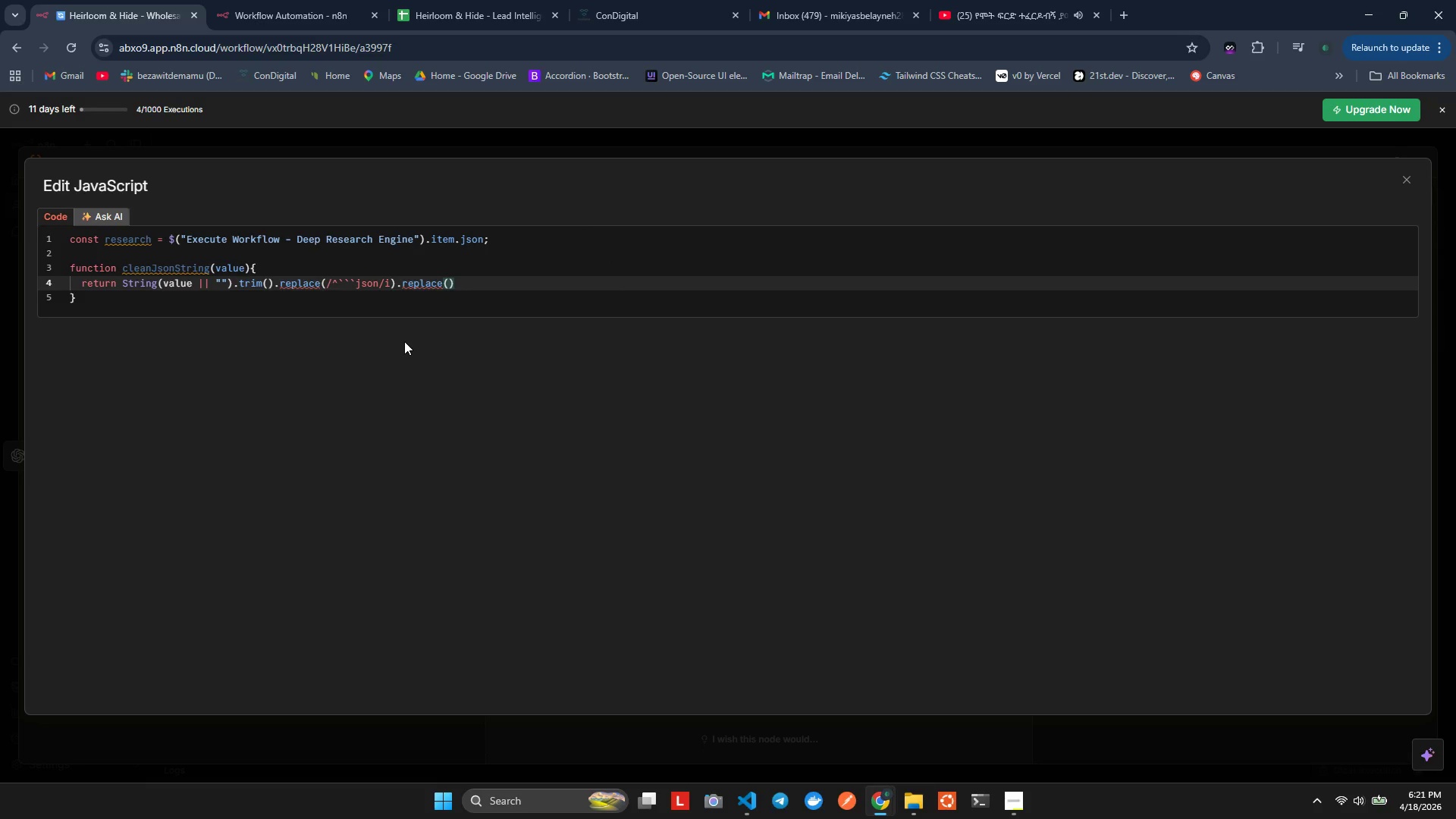 
key(NumpadDivide)
 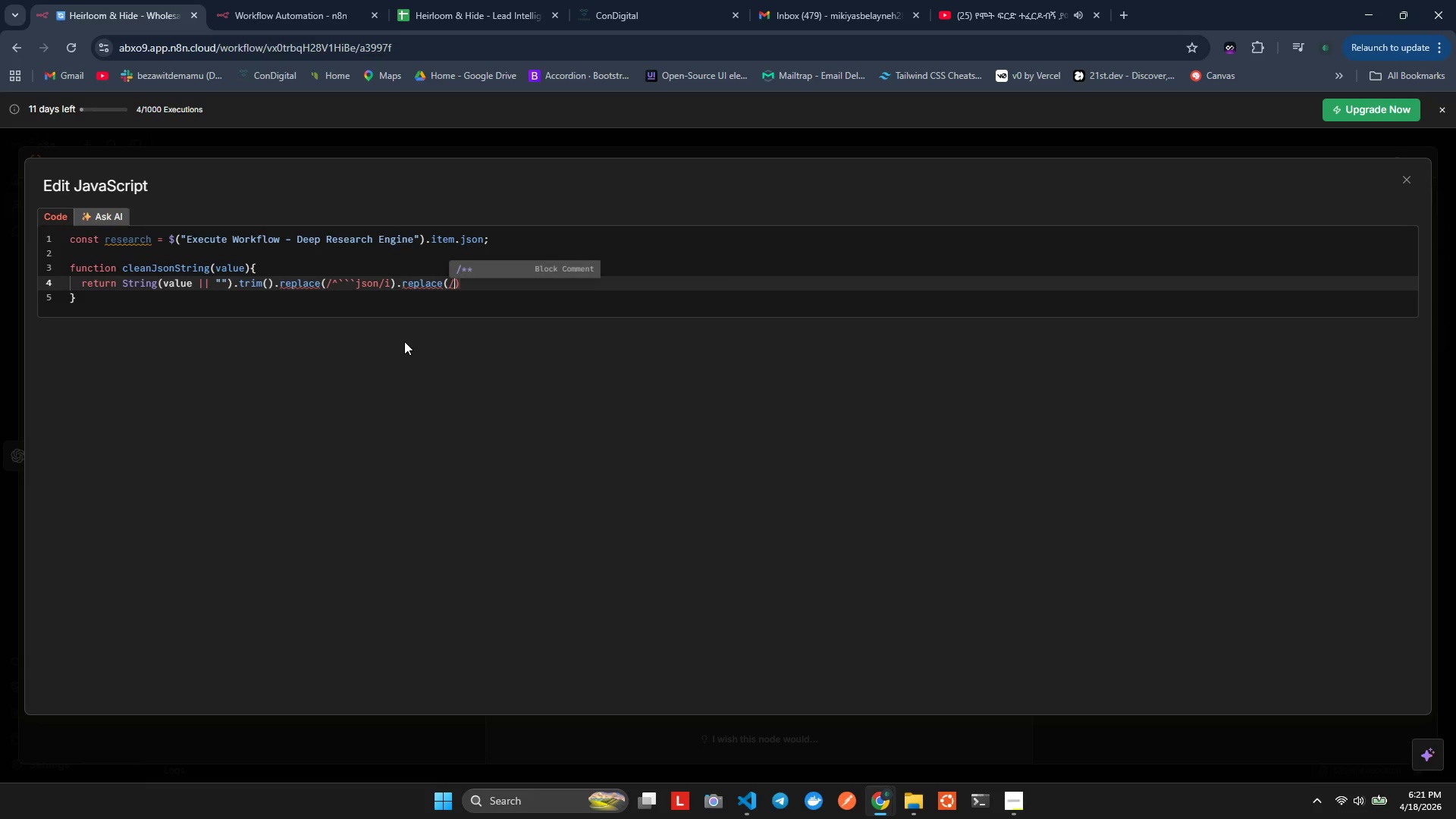 
key(Shift+6)
 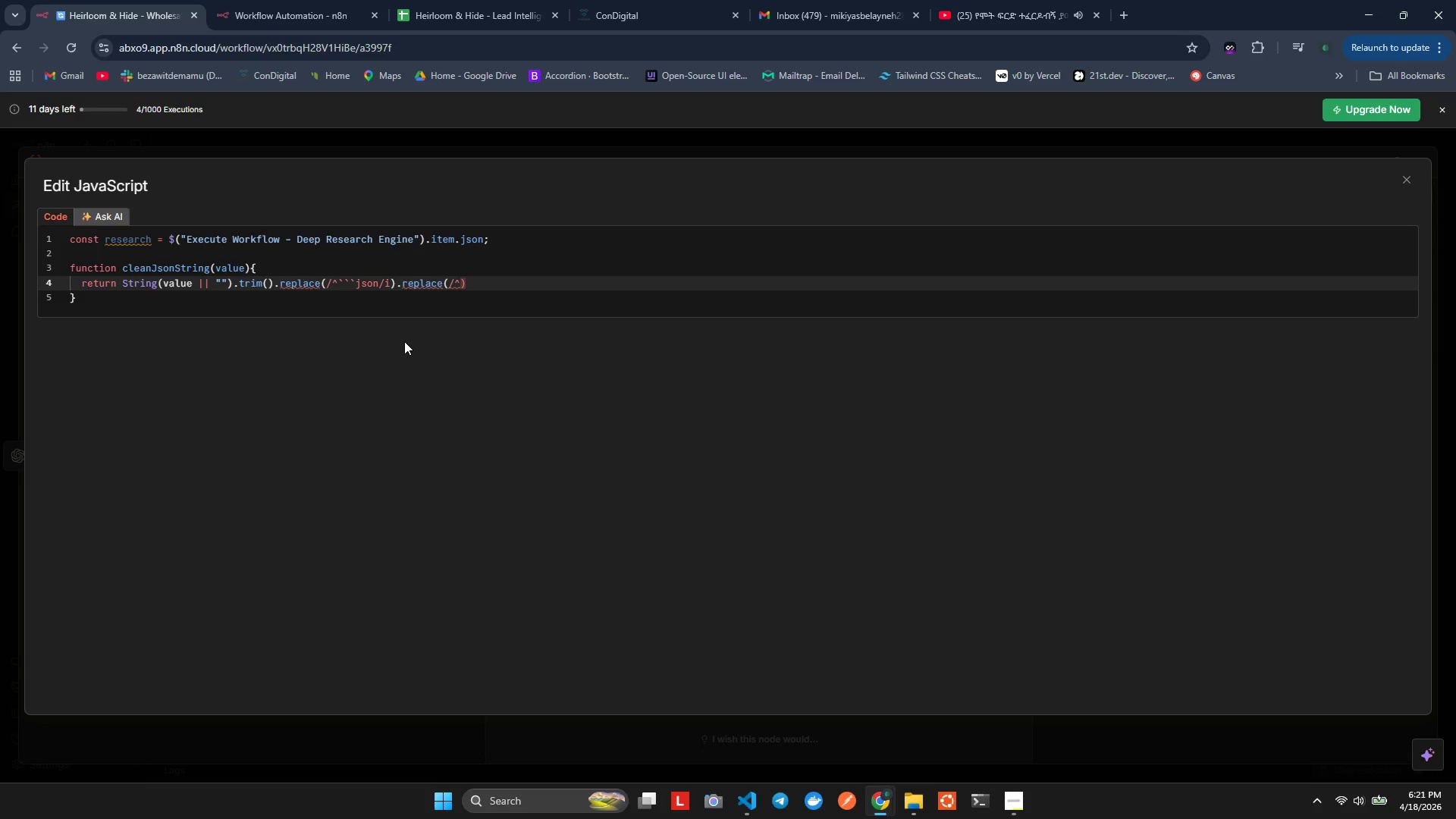 
key(Backquote)
 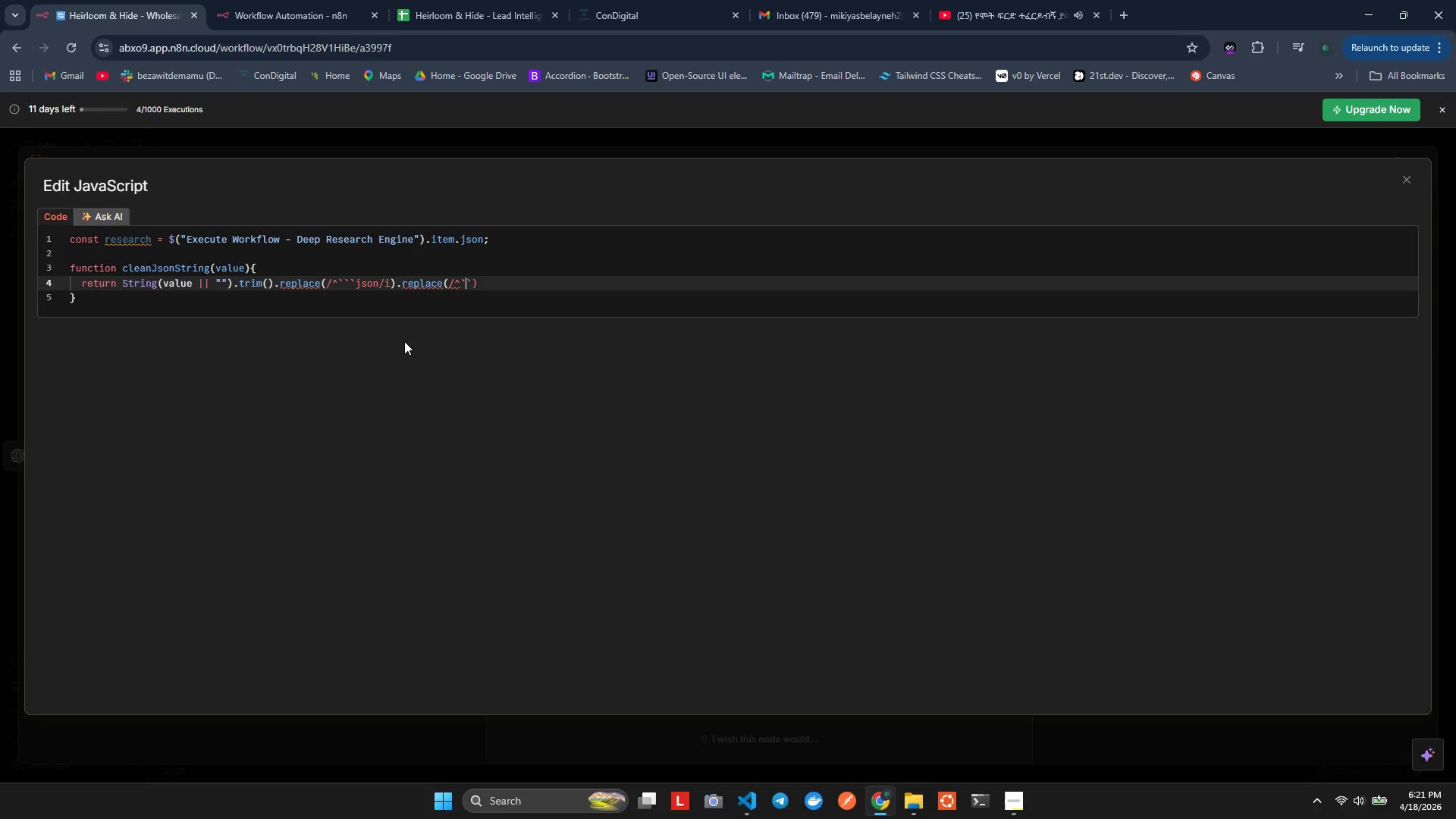 
key(Backquote)
 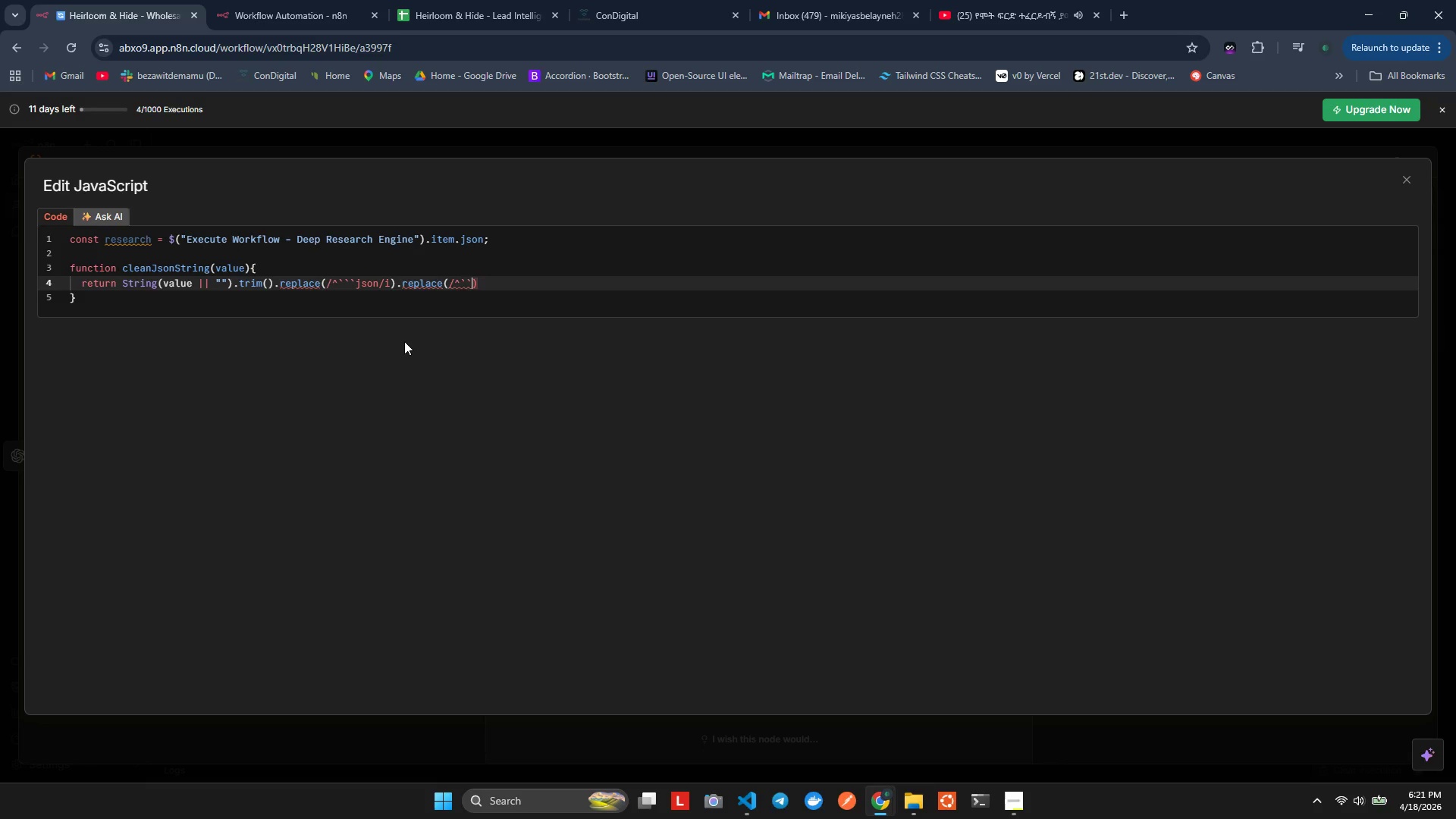 
key(Backquote)
 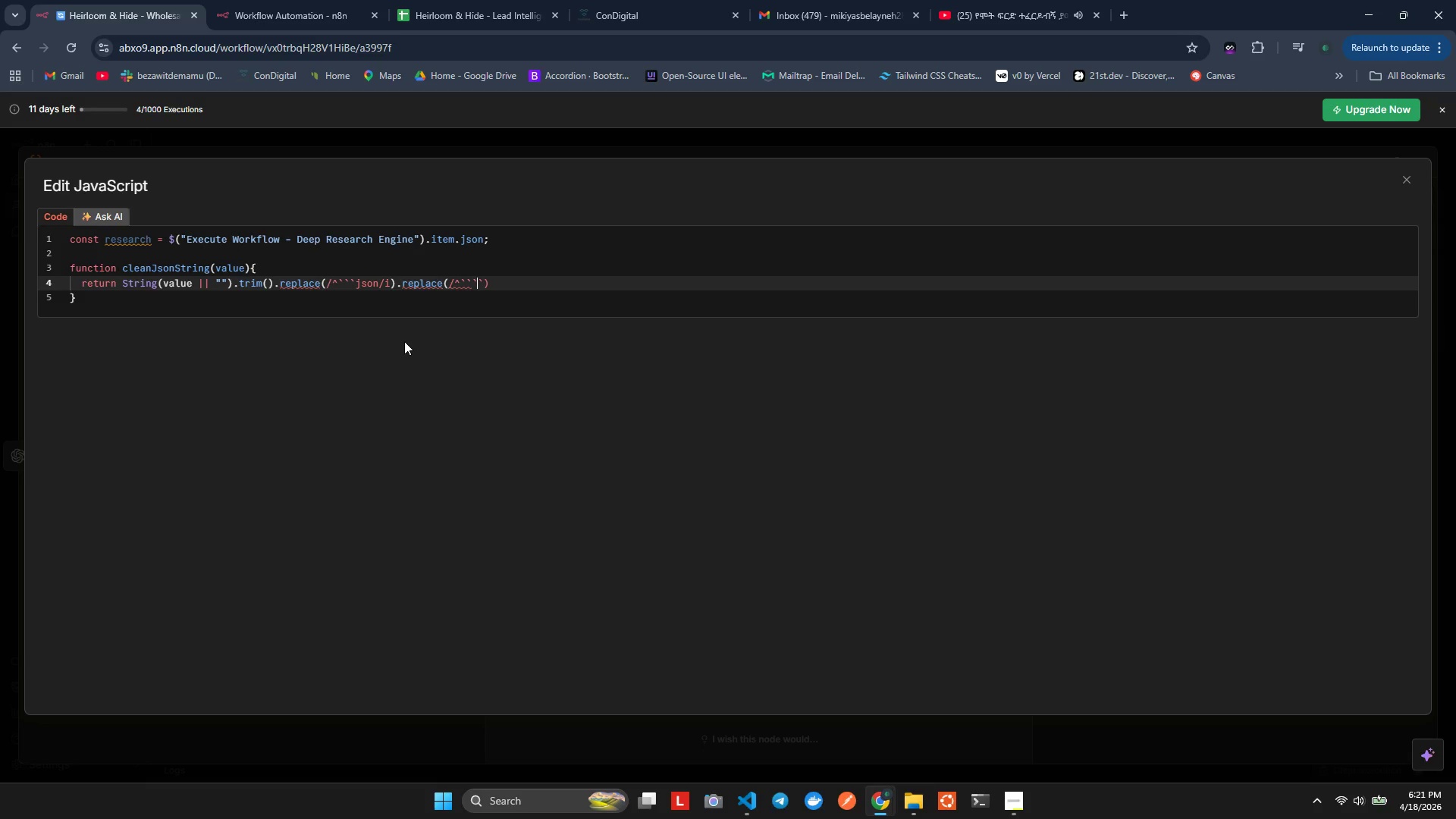 
key(Backquote)
 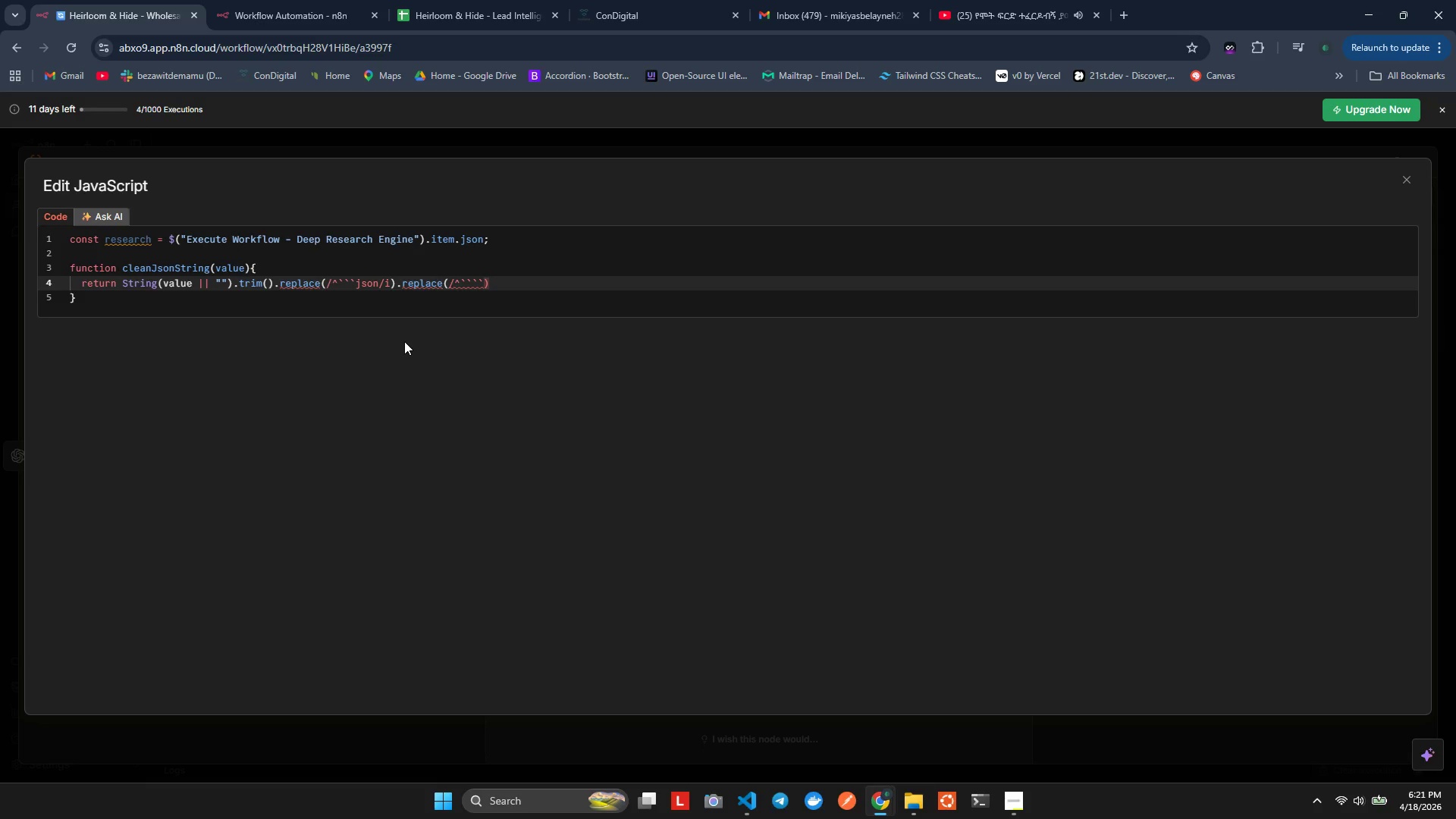 
key(Backspace)
 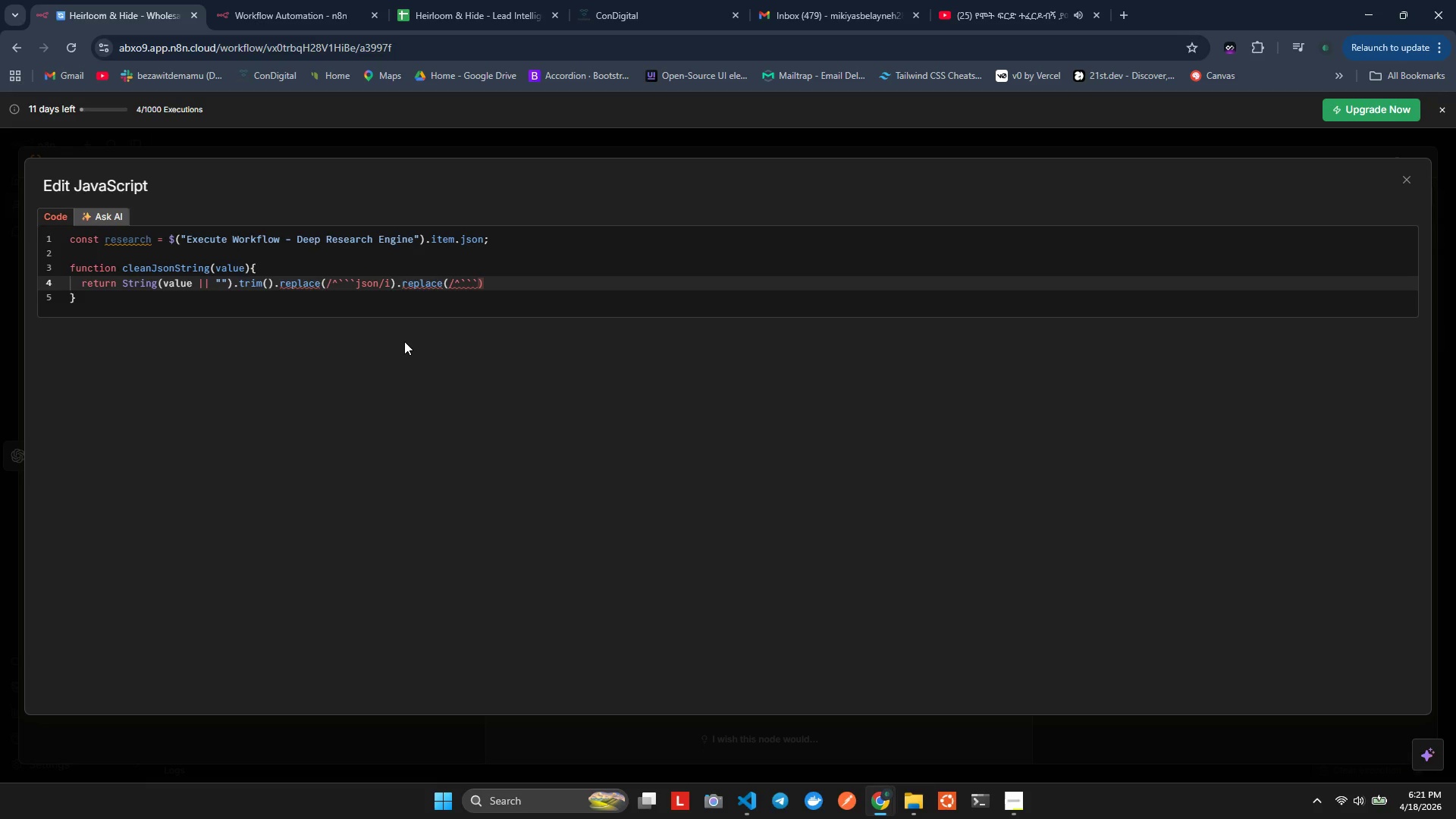 
wait(9.3)
 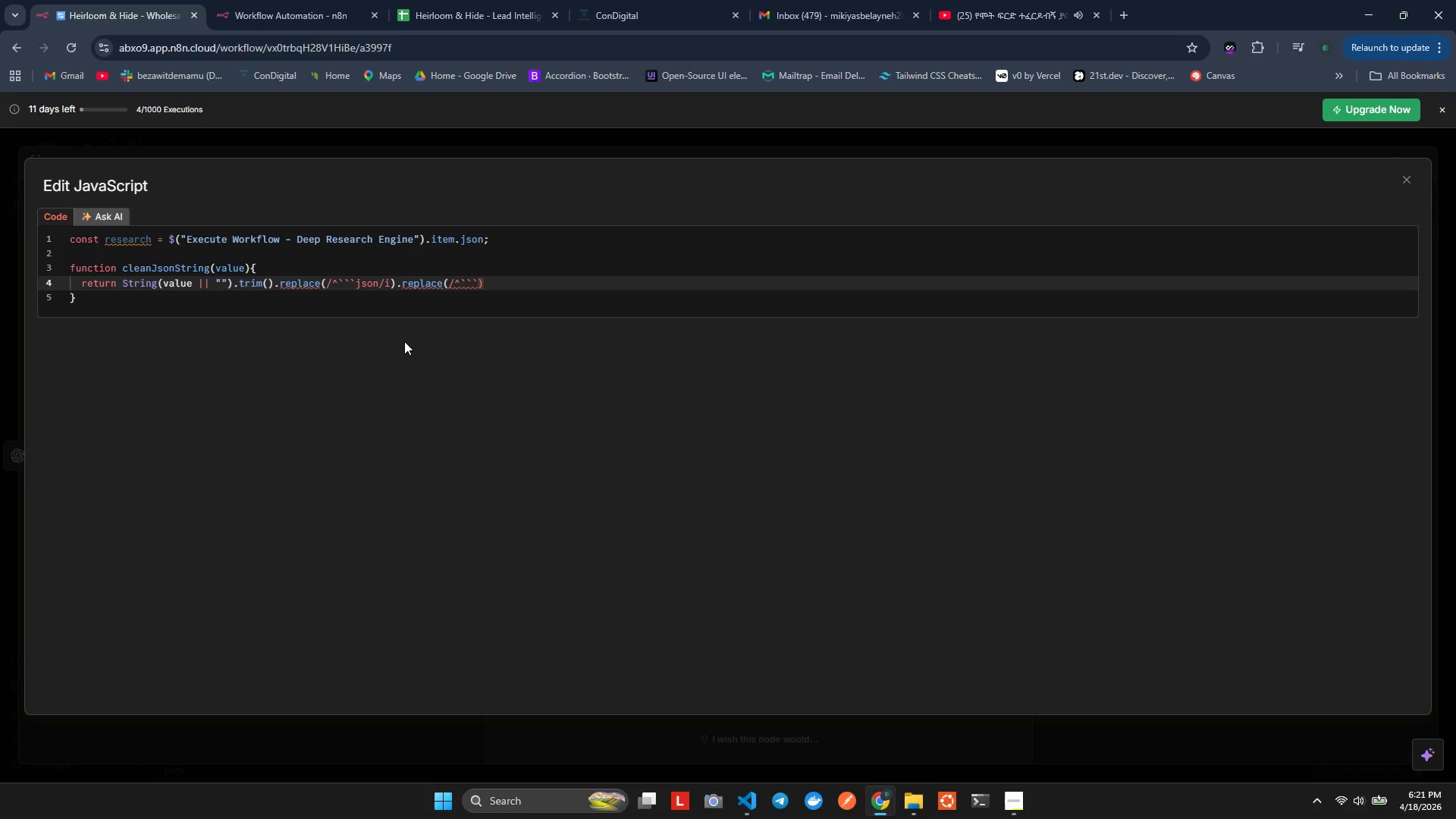 
key(NumpadDivide)
 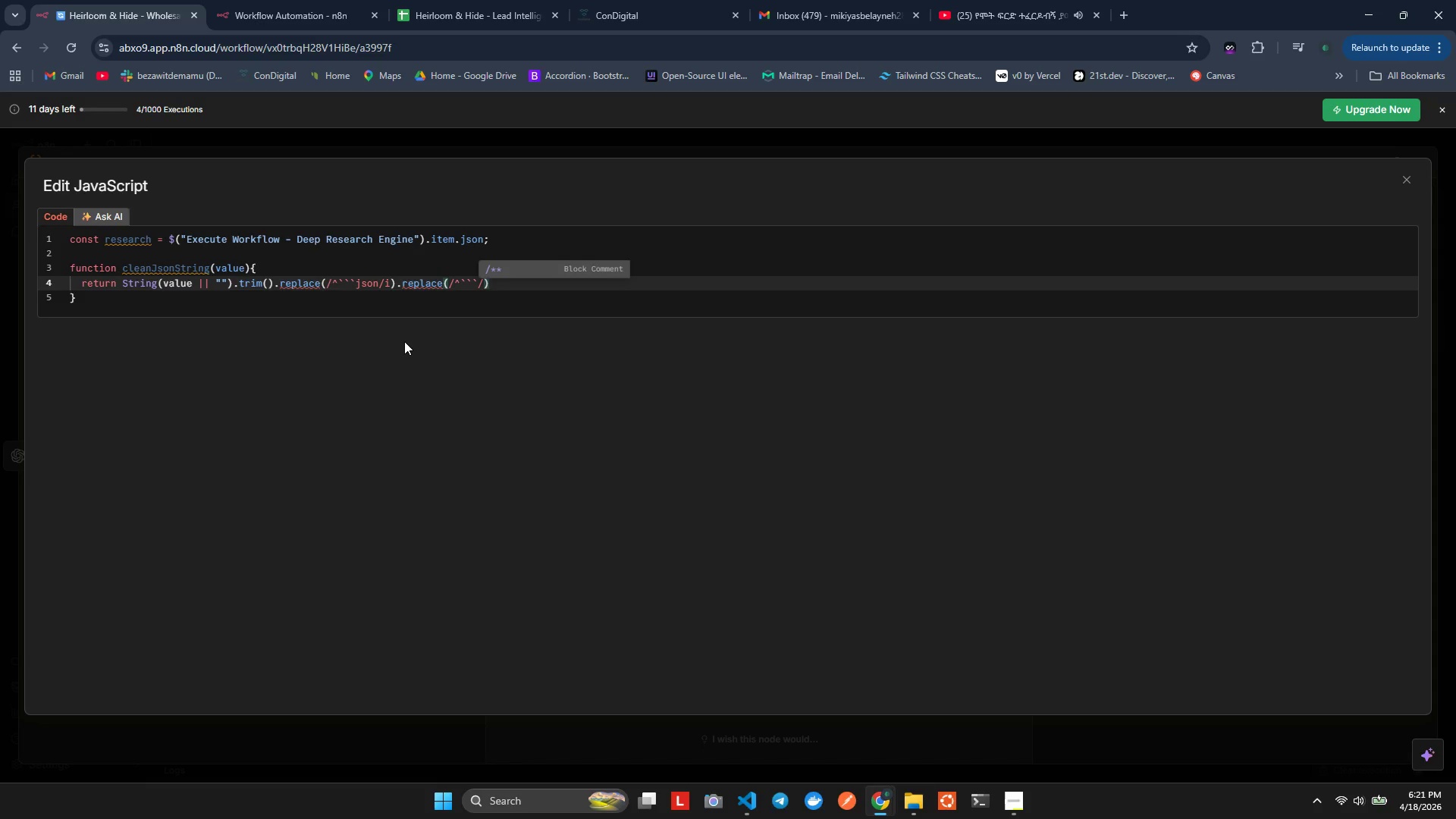 
hold_key(key=ShiftLeft, duration=3.12)
 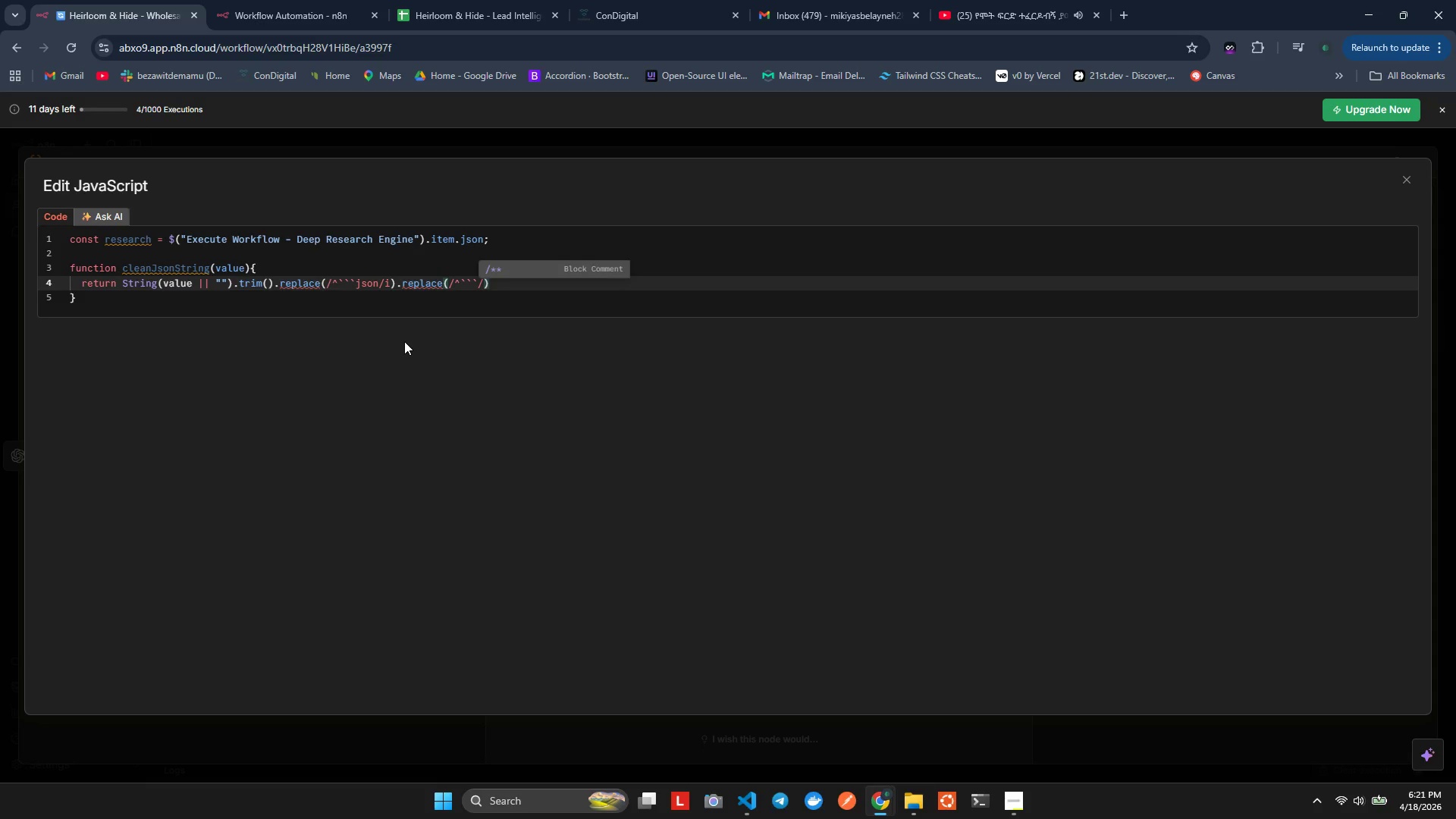 
key(Comma)
 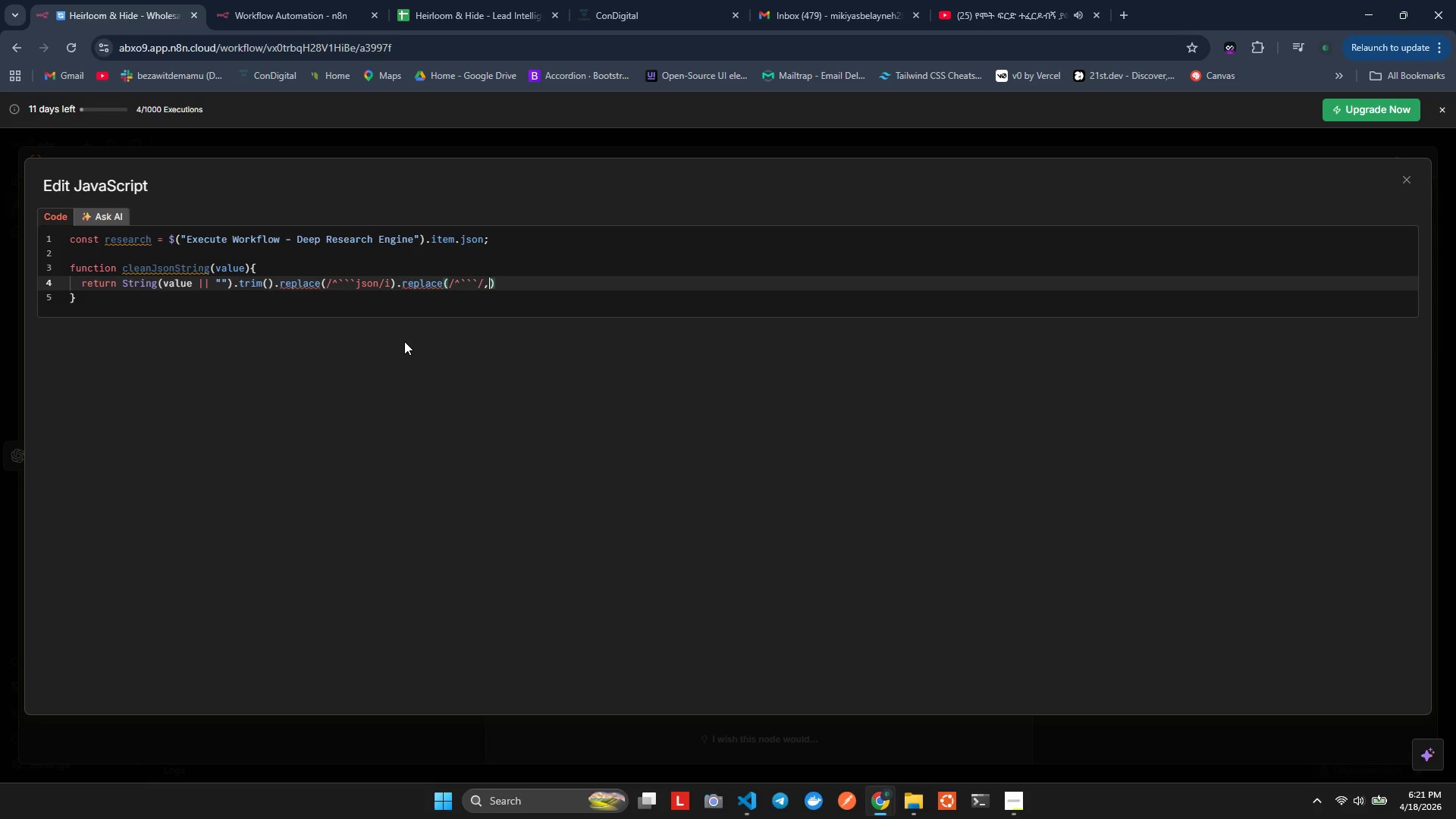 
wait(6.83)
 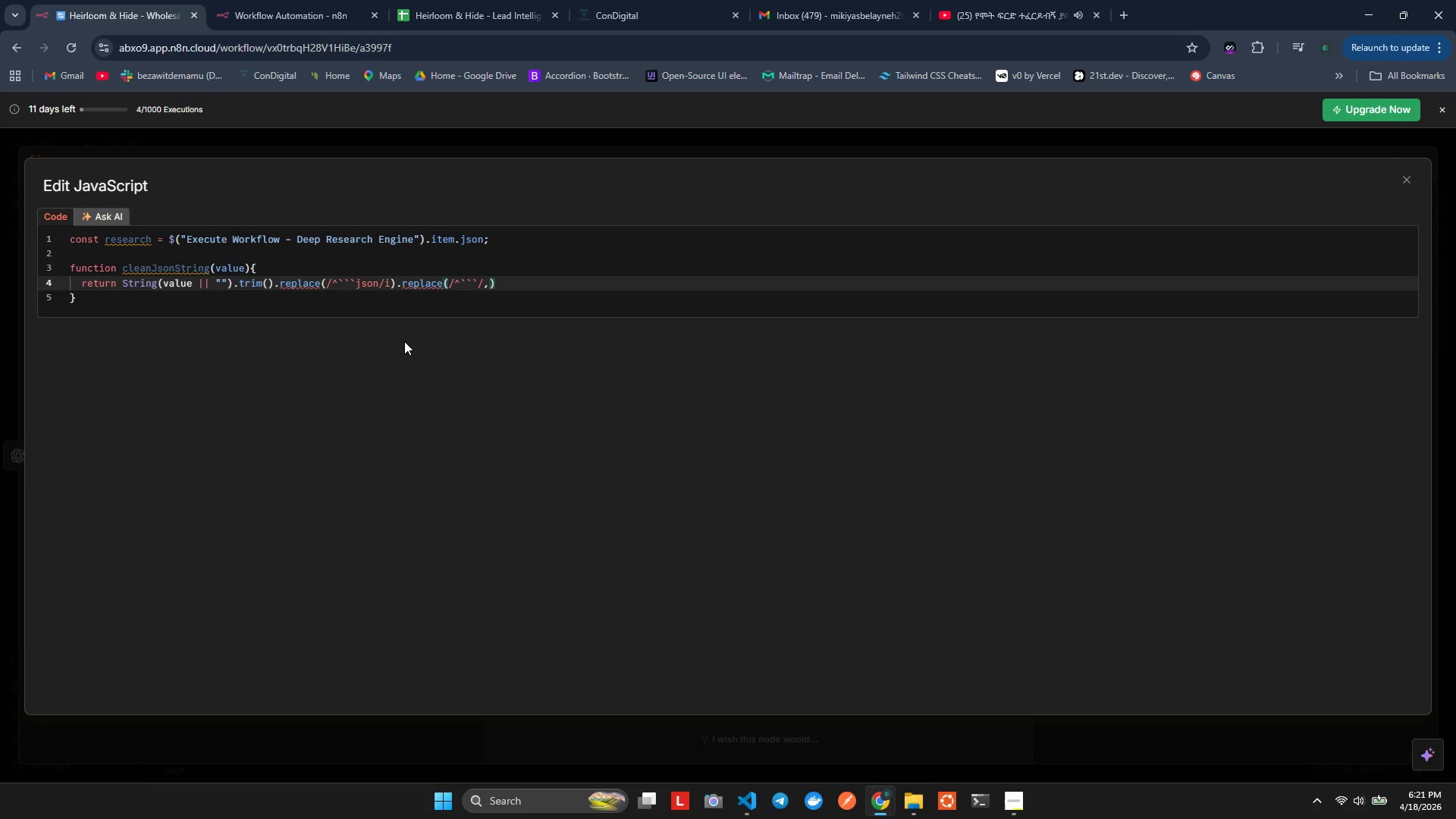 
key(I)
 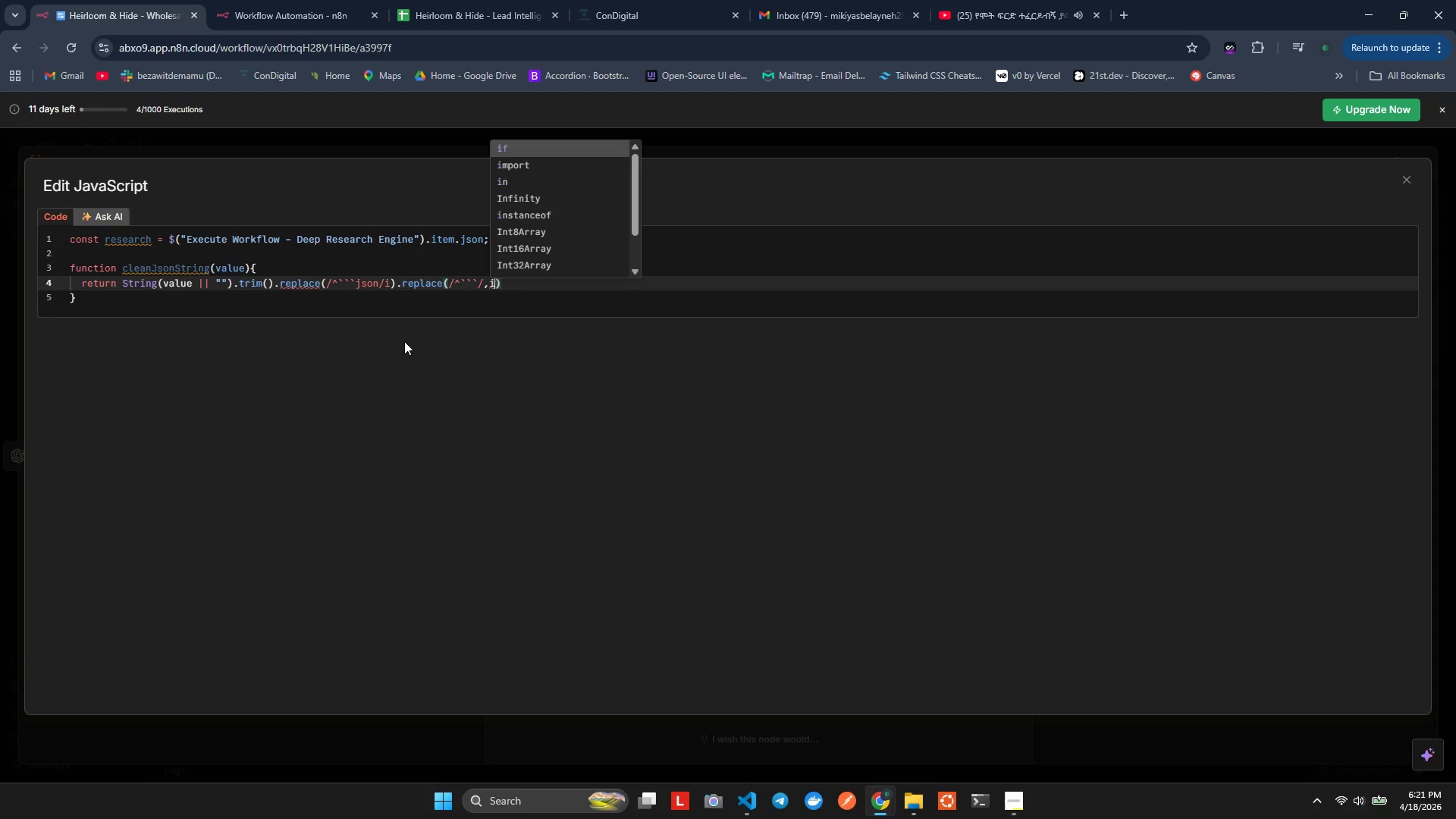 
key(ArrowLeft)
 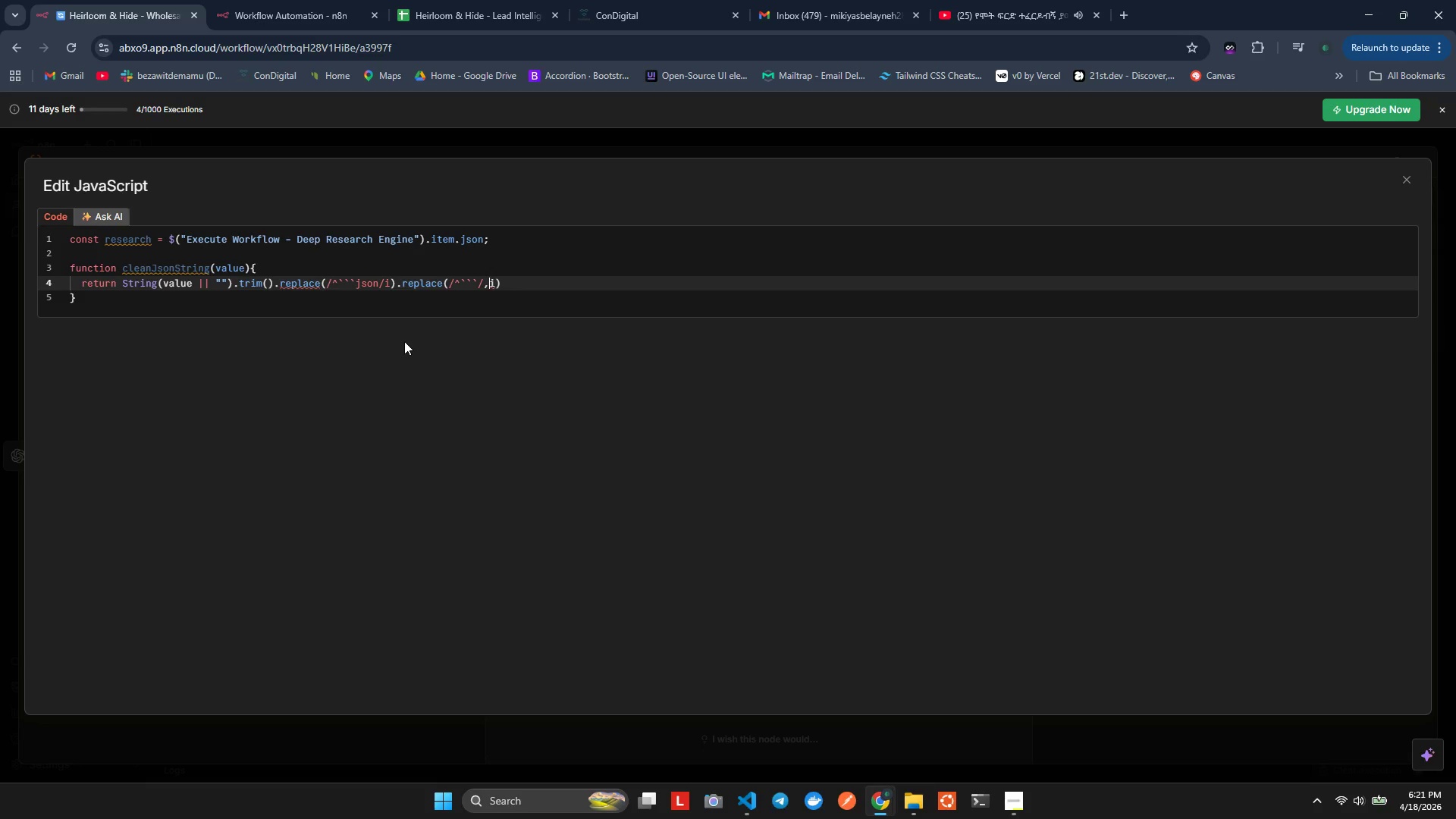 
key(ArrowLeft)
 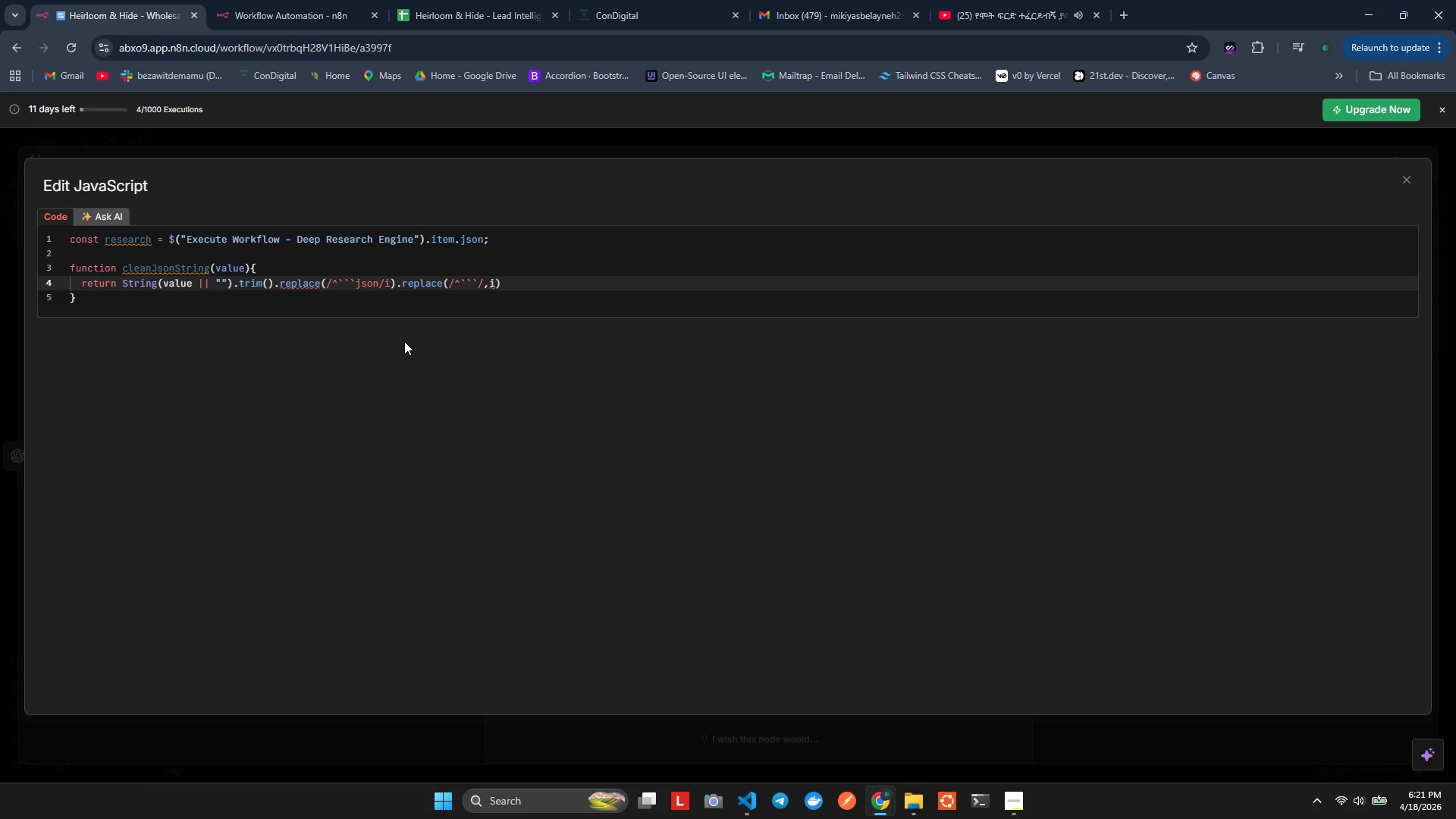 
key(I)
 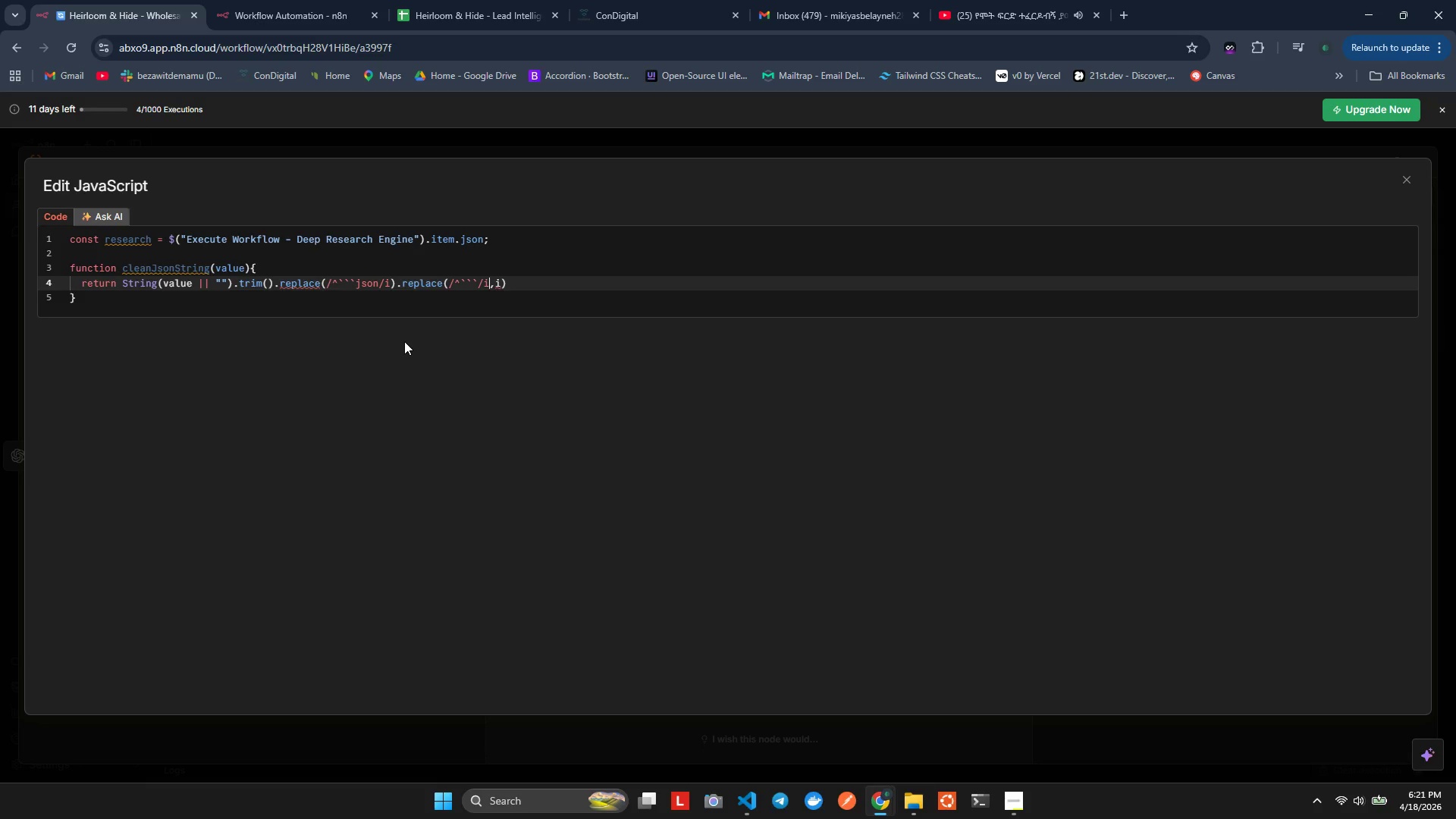 
key(ArrowRight)
 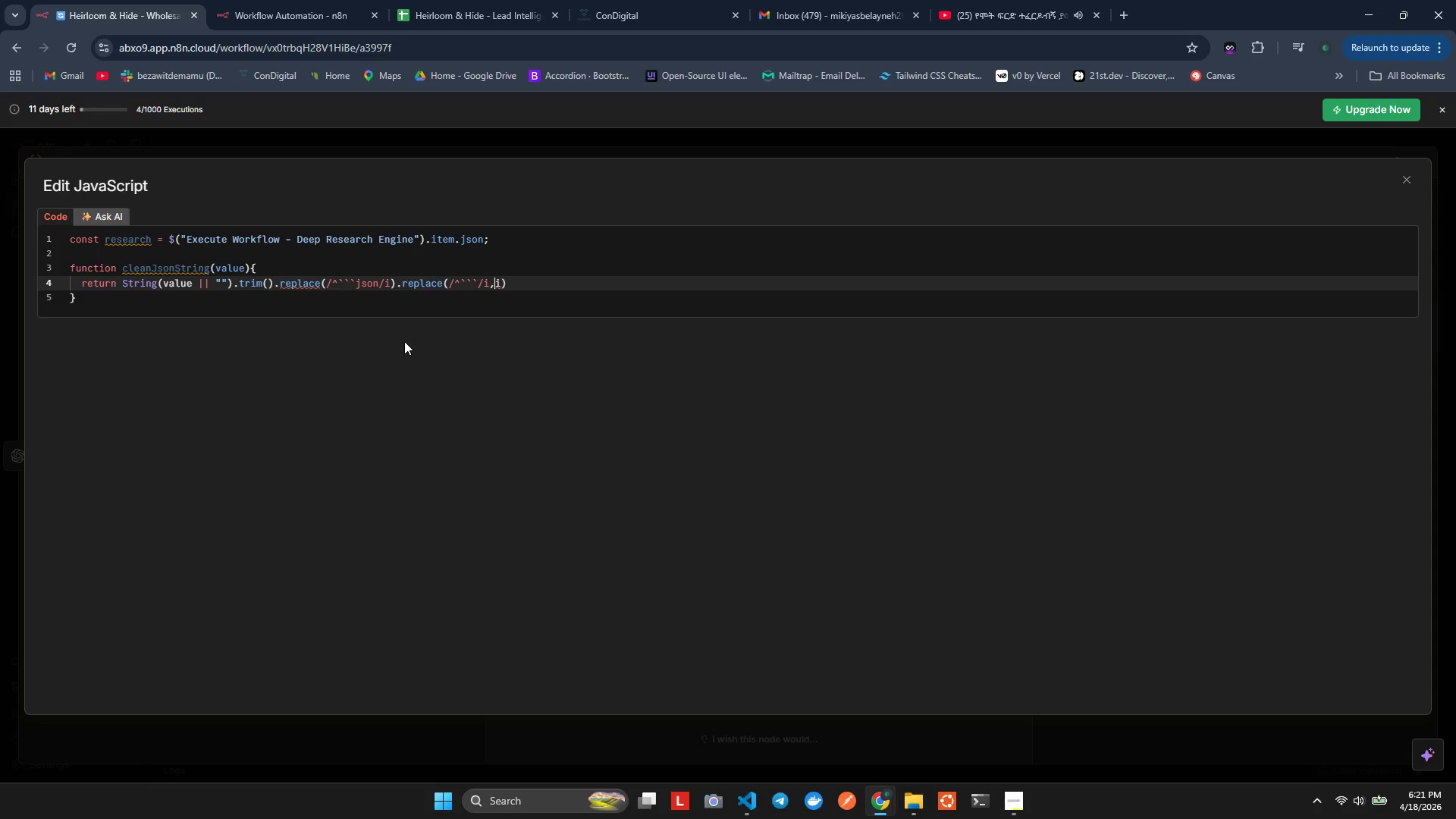 
key(ArrowRight)
 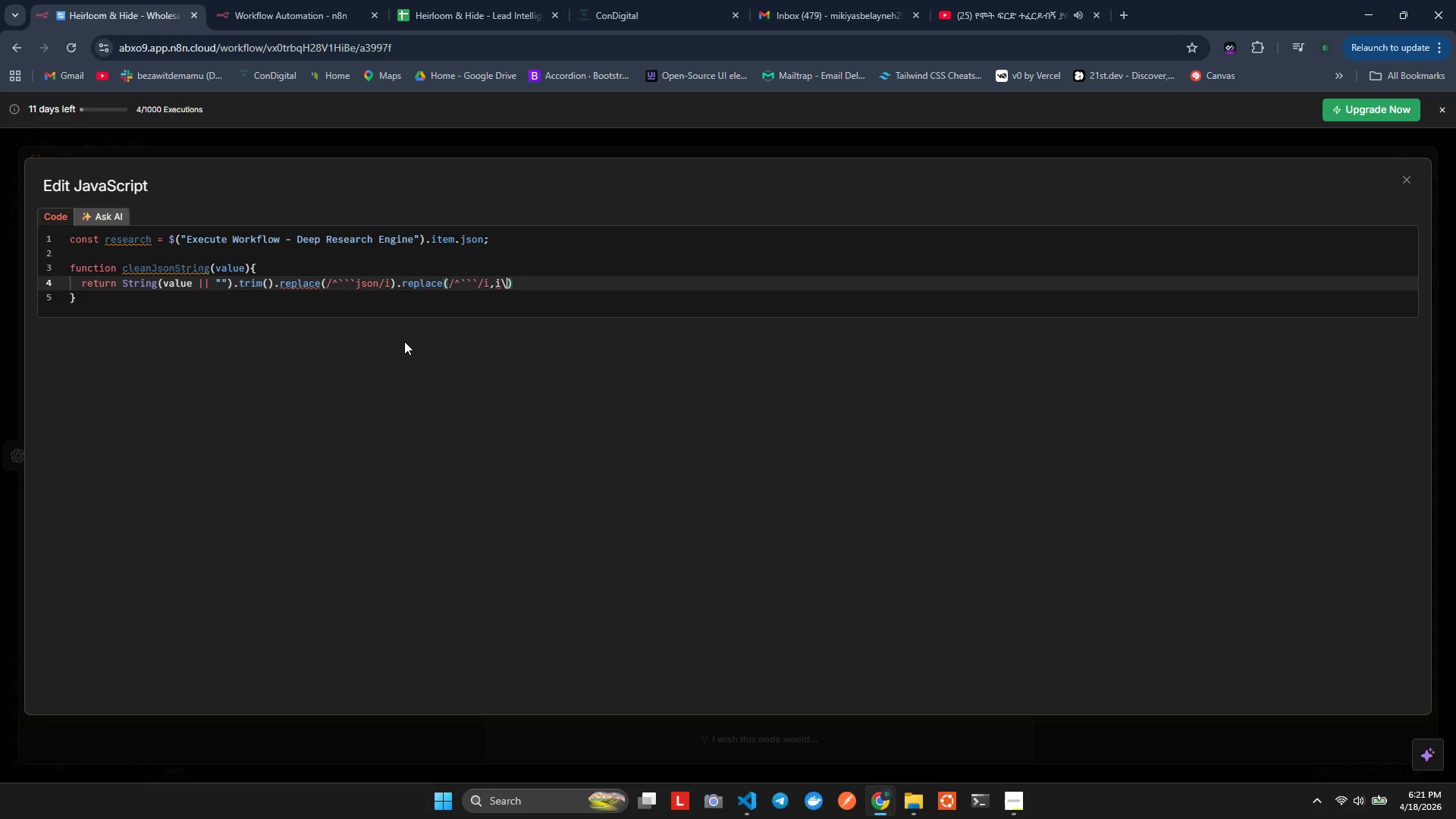 
key(Backslash)
 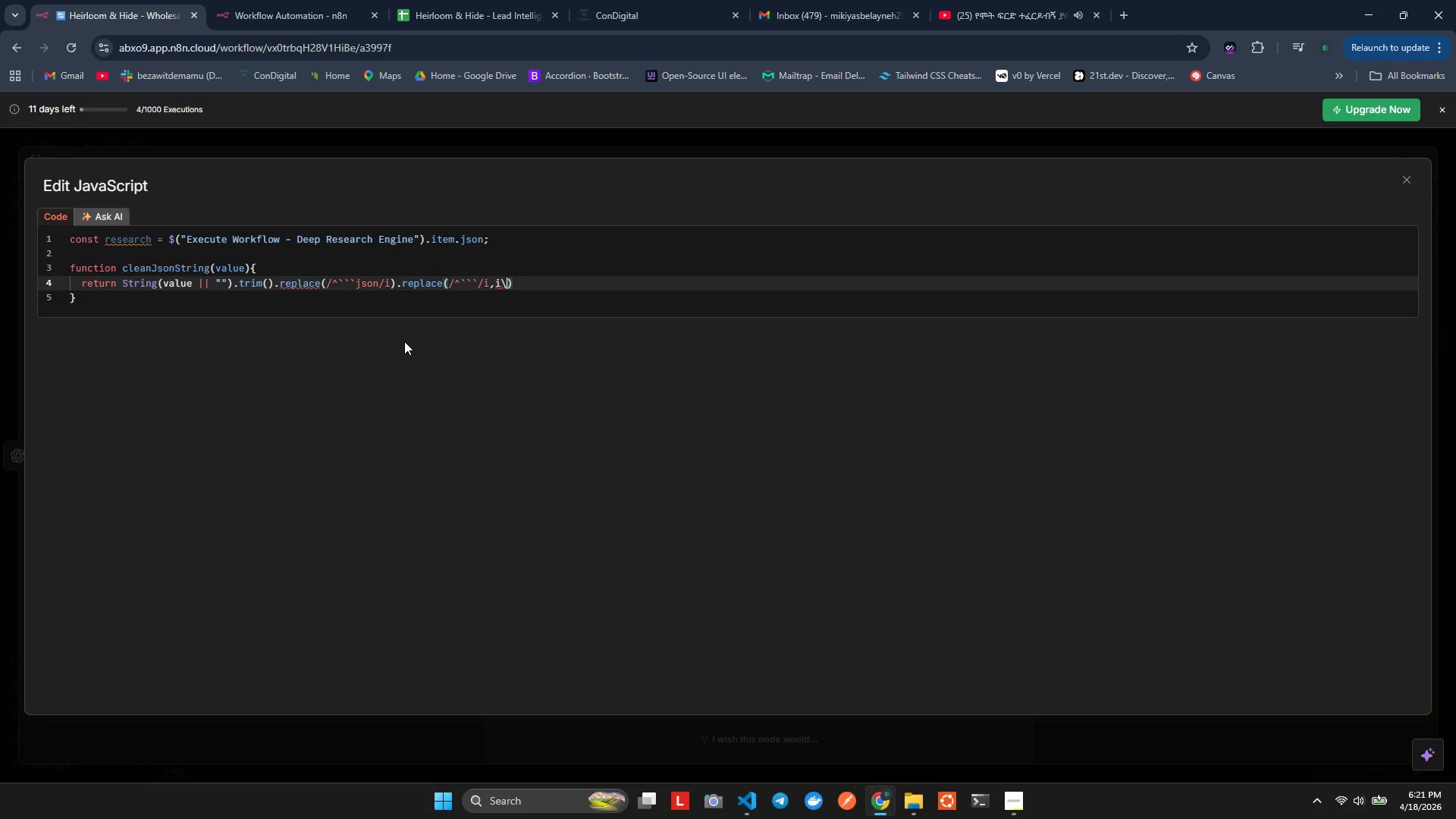 
key(Backspace)
 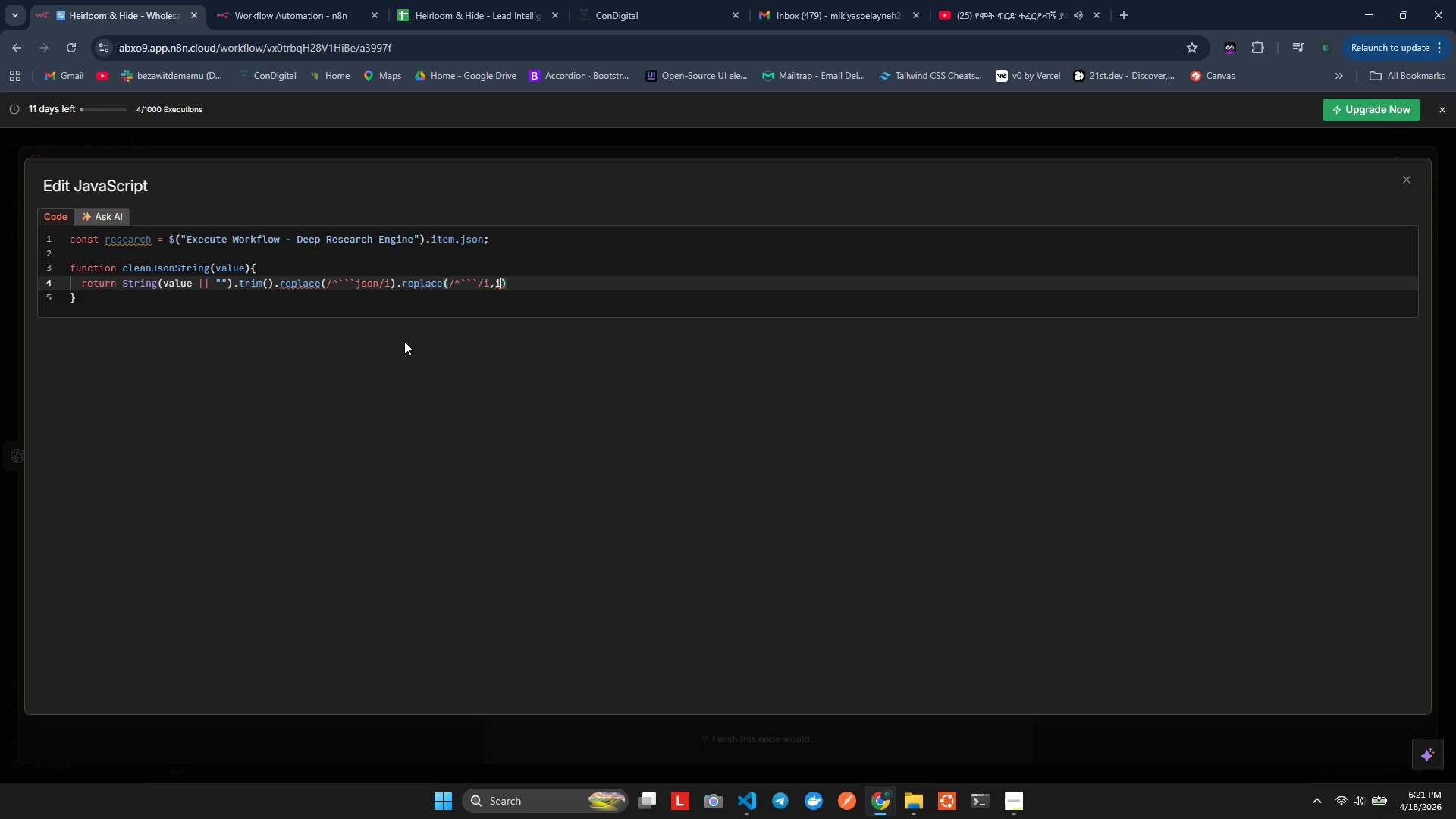 
key(Backspace)
 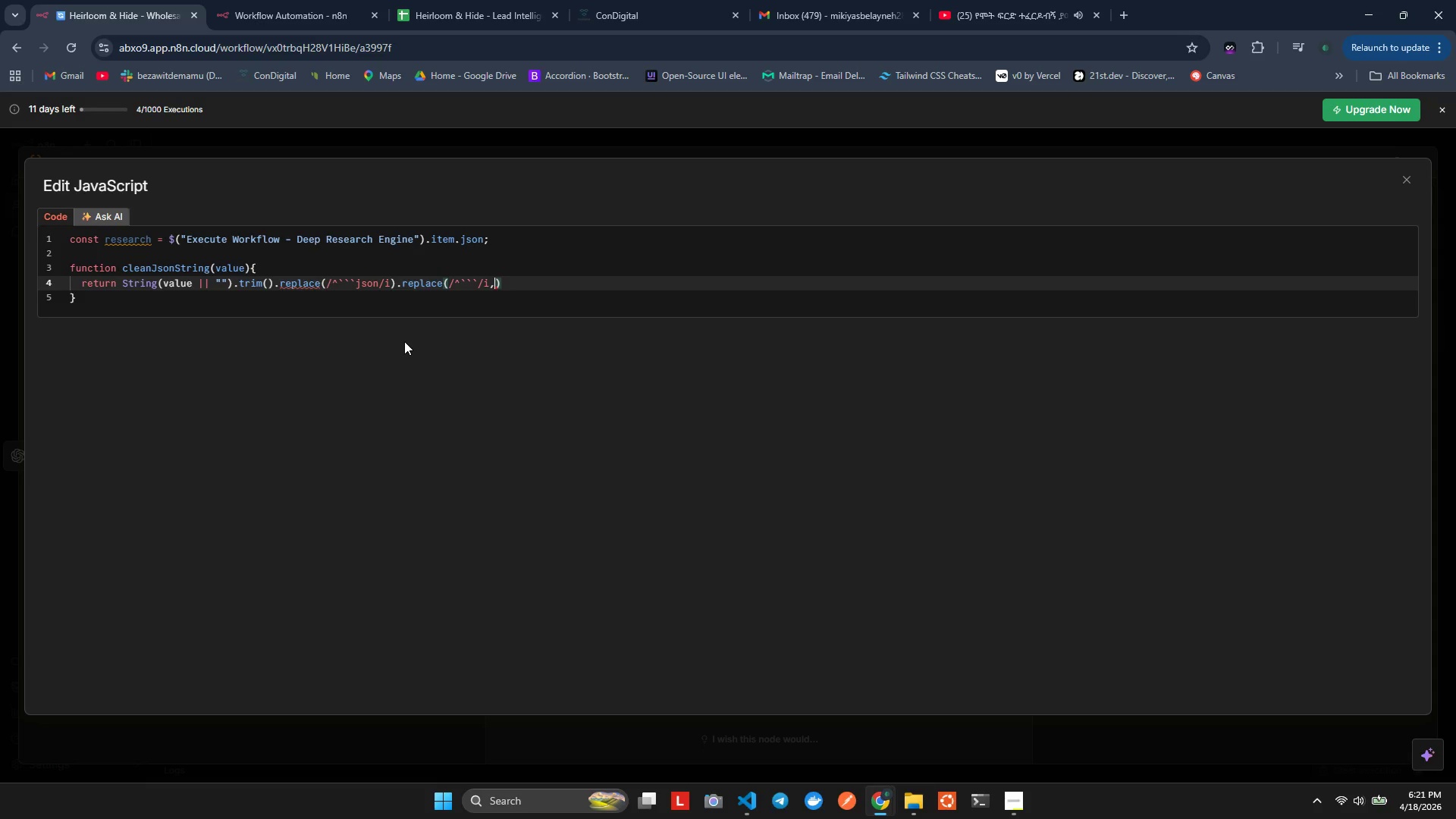 
key(Quote)
 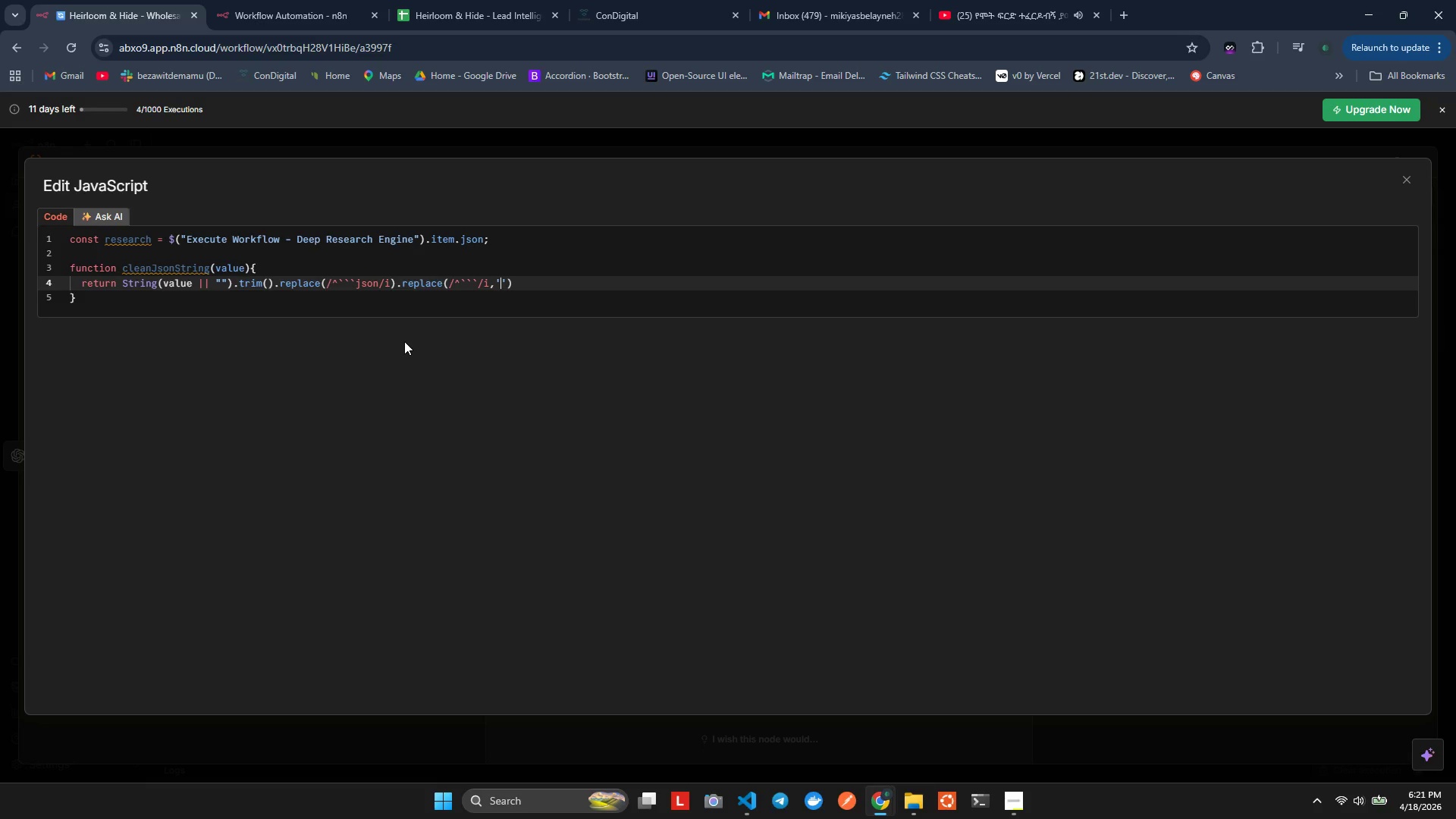 
key(ArrowRight)
 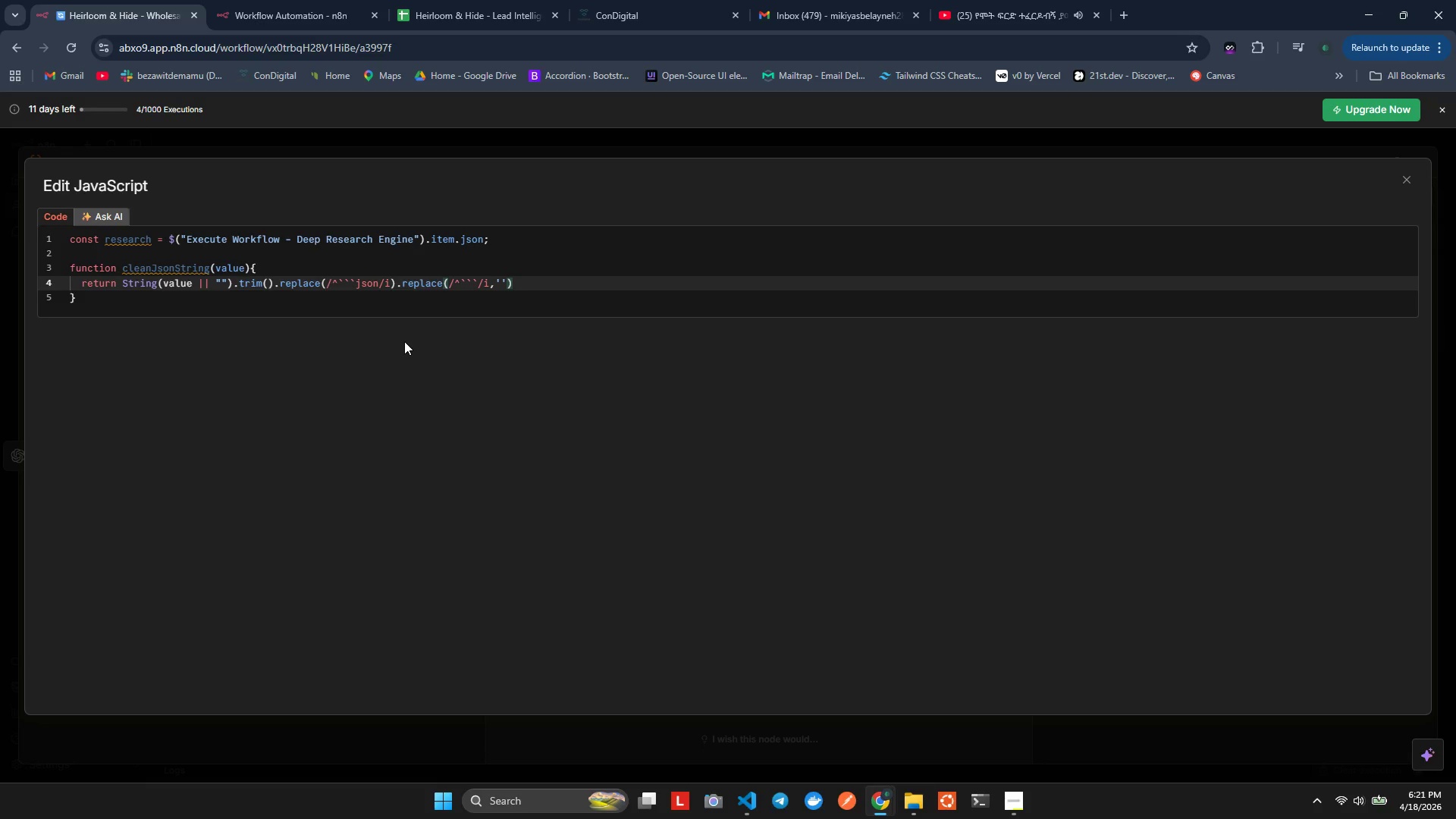 
type(.replace)
 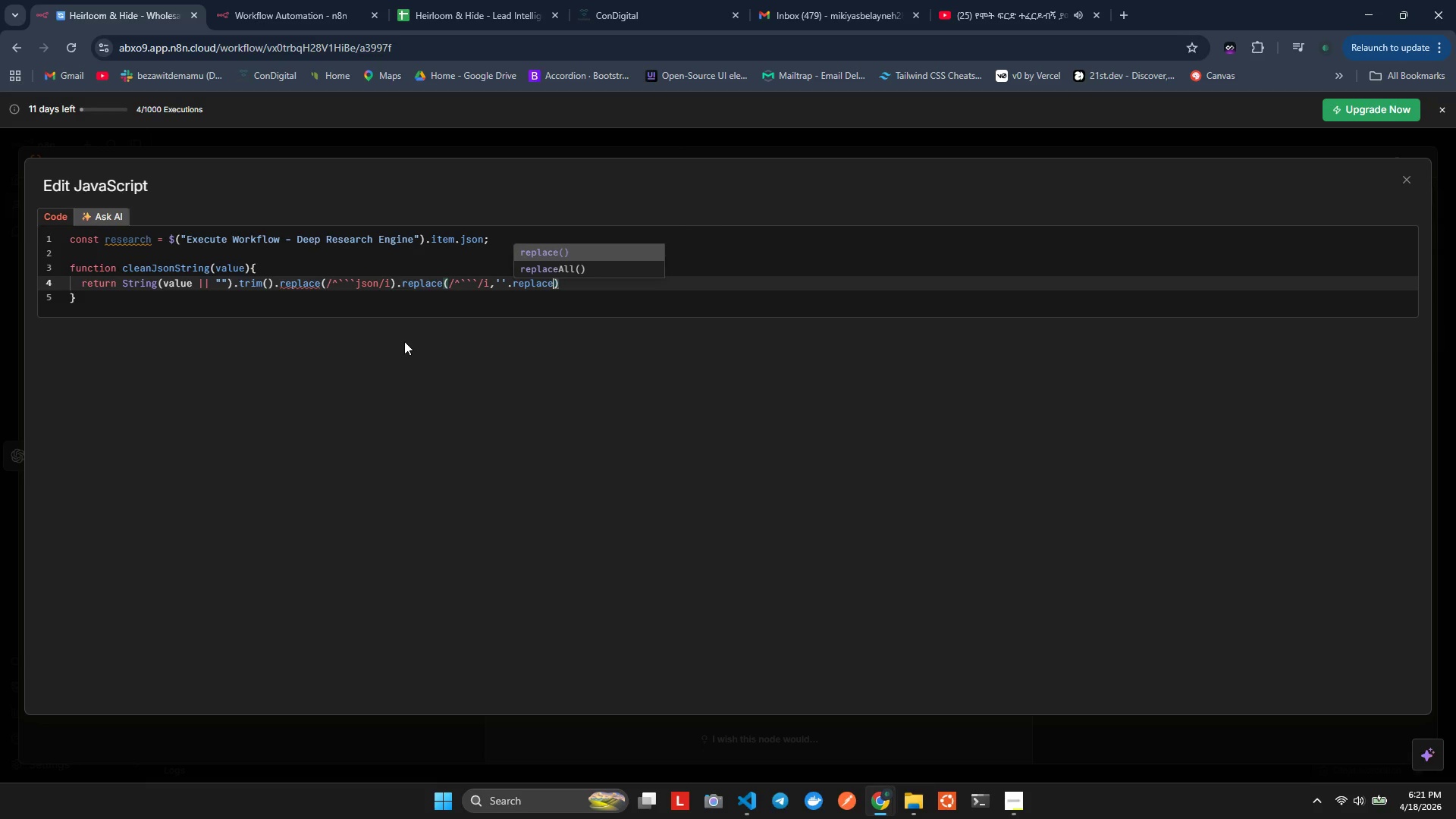 
key(Enter)
 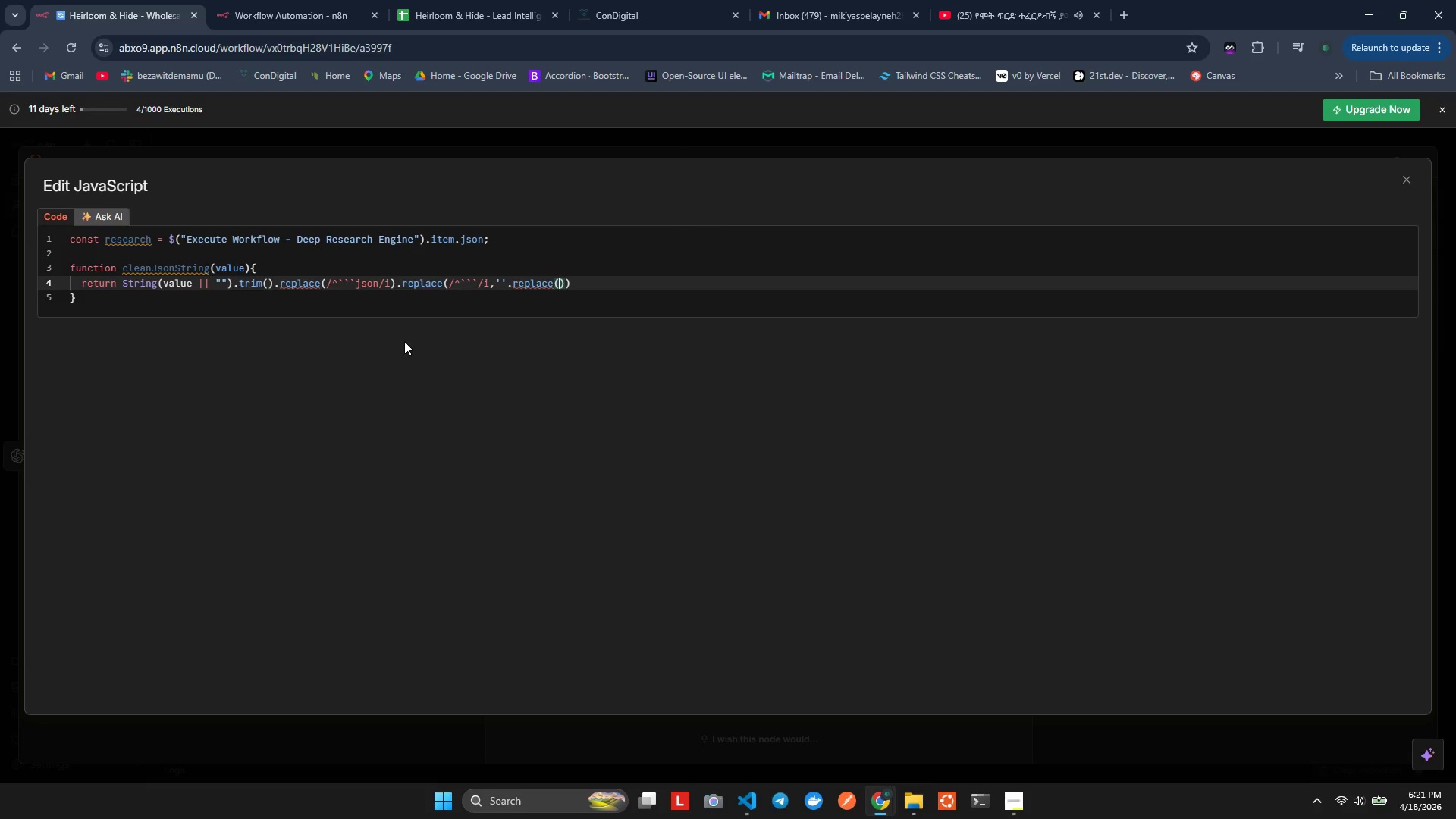 
key(Control+Z)
 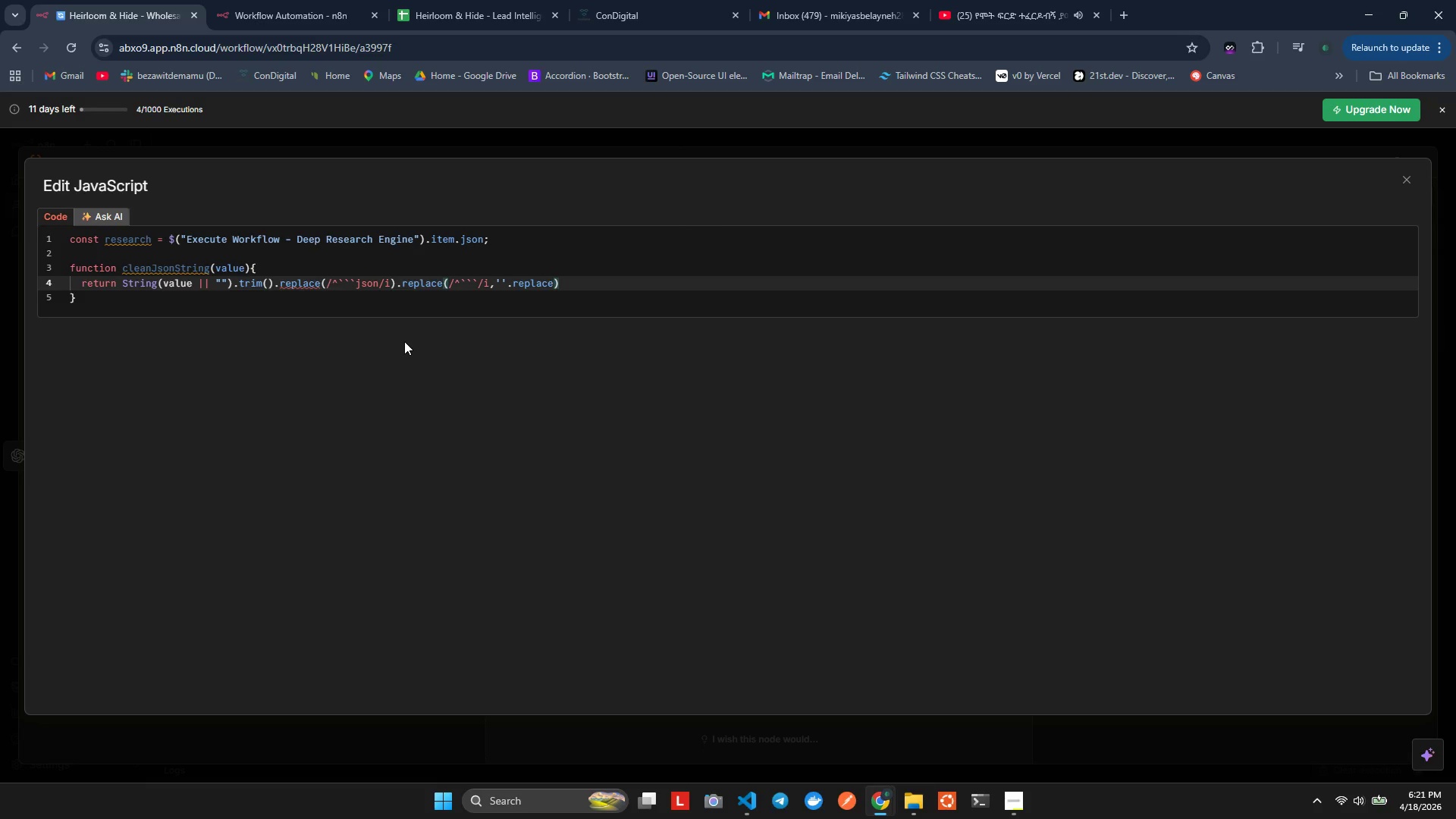 
key(Control+Z)
 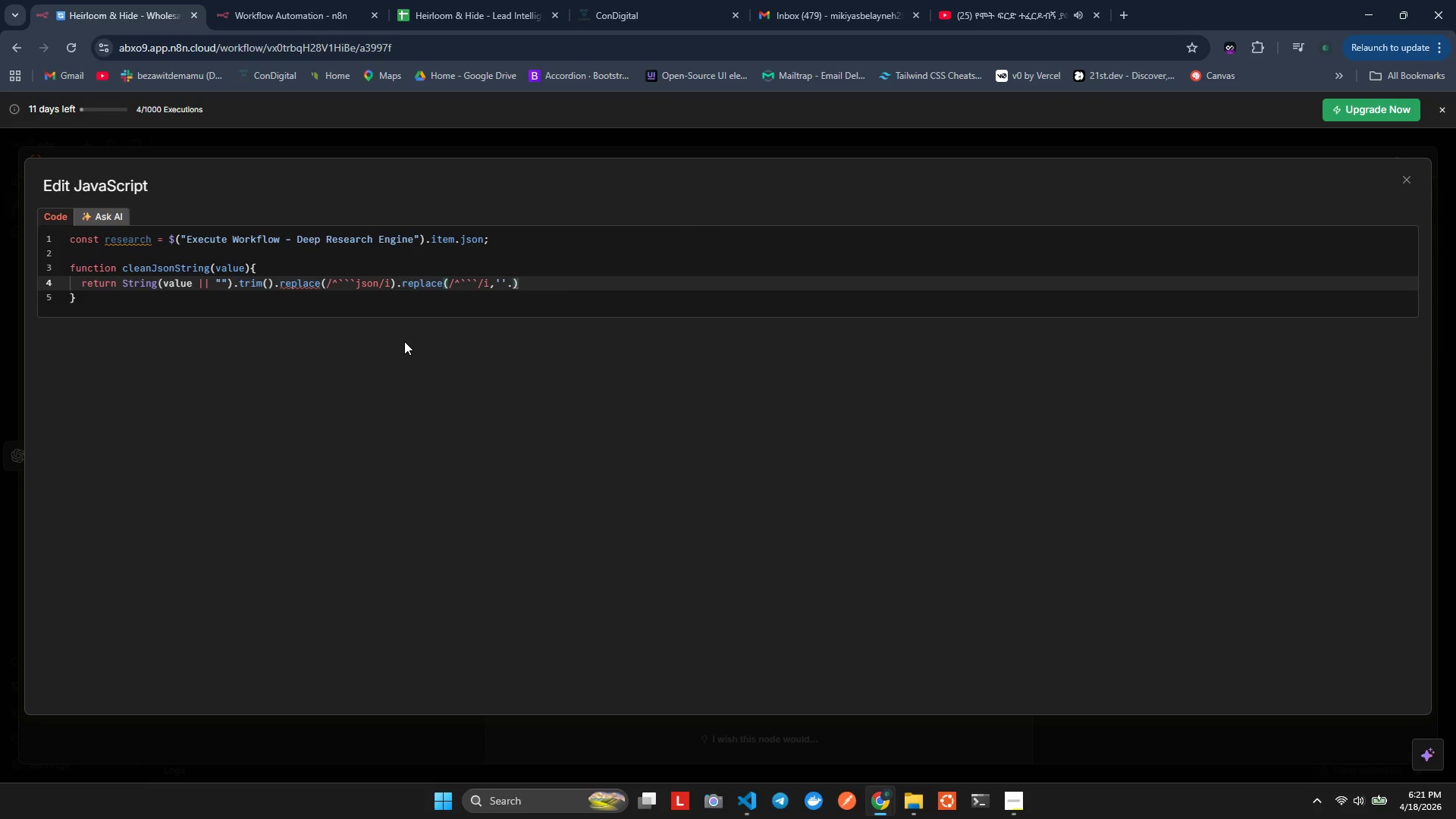 
key(Backspace)
 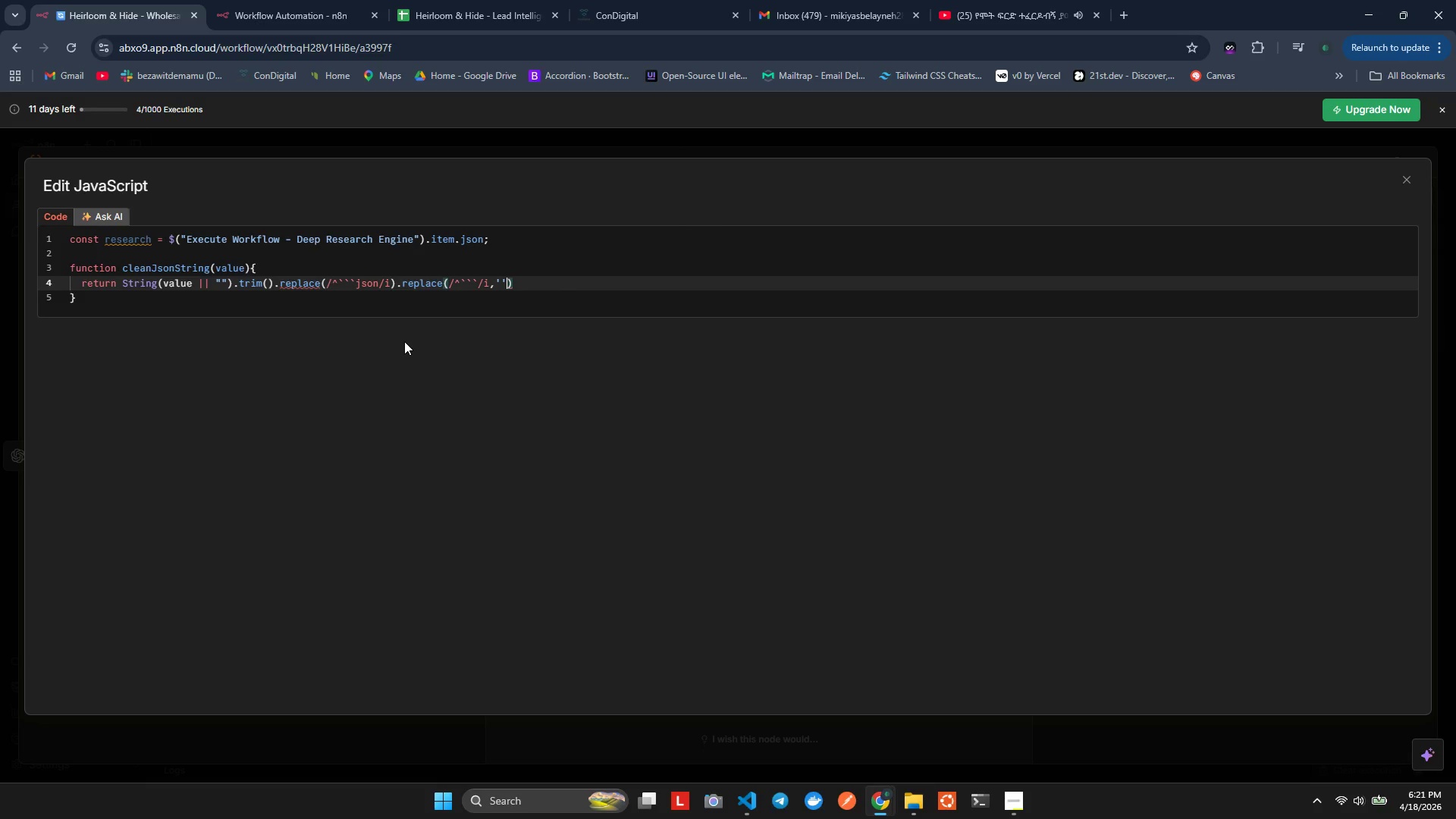 
key(ArrowRight)
 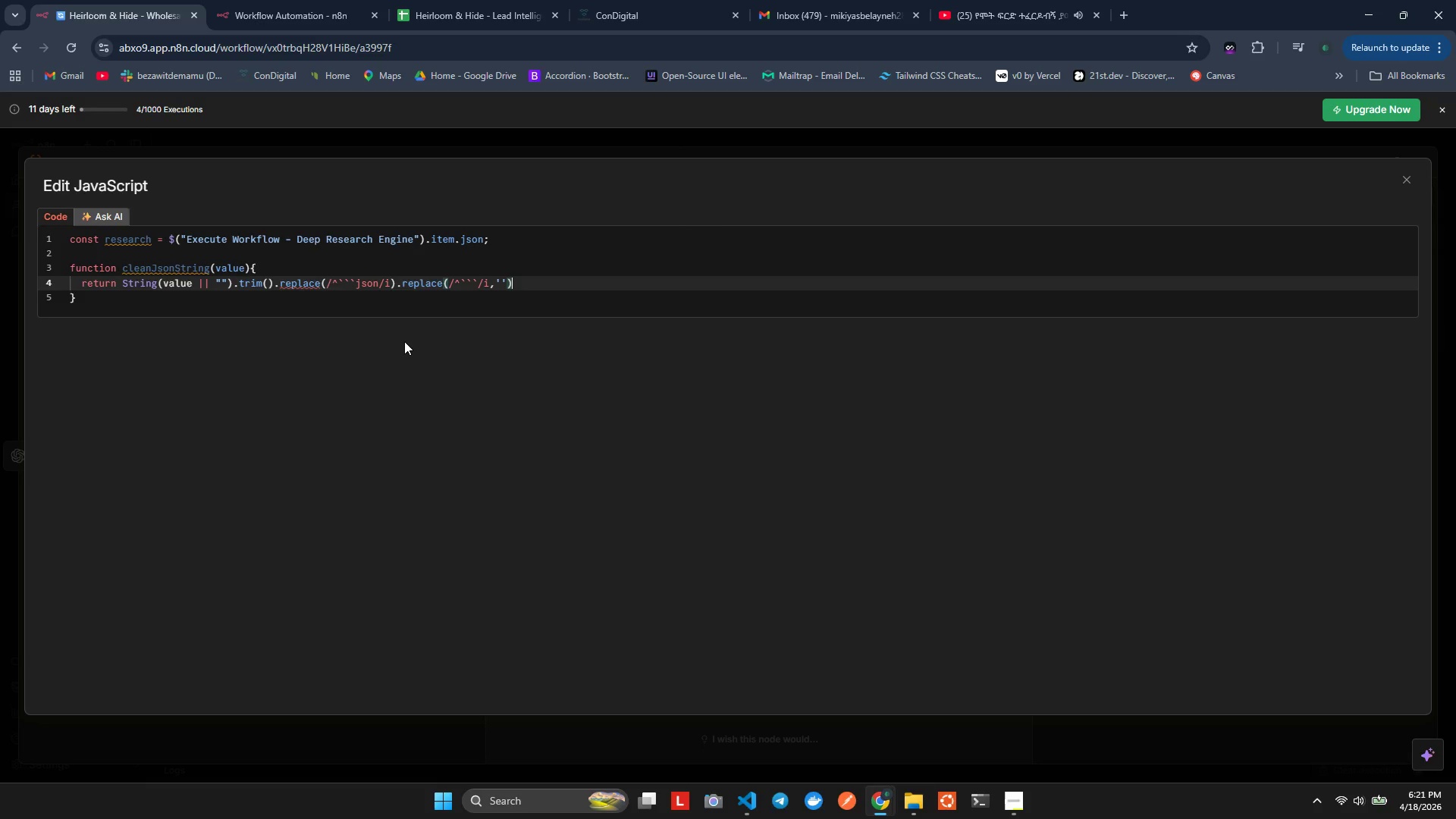 
key(Period)
 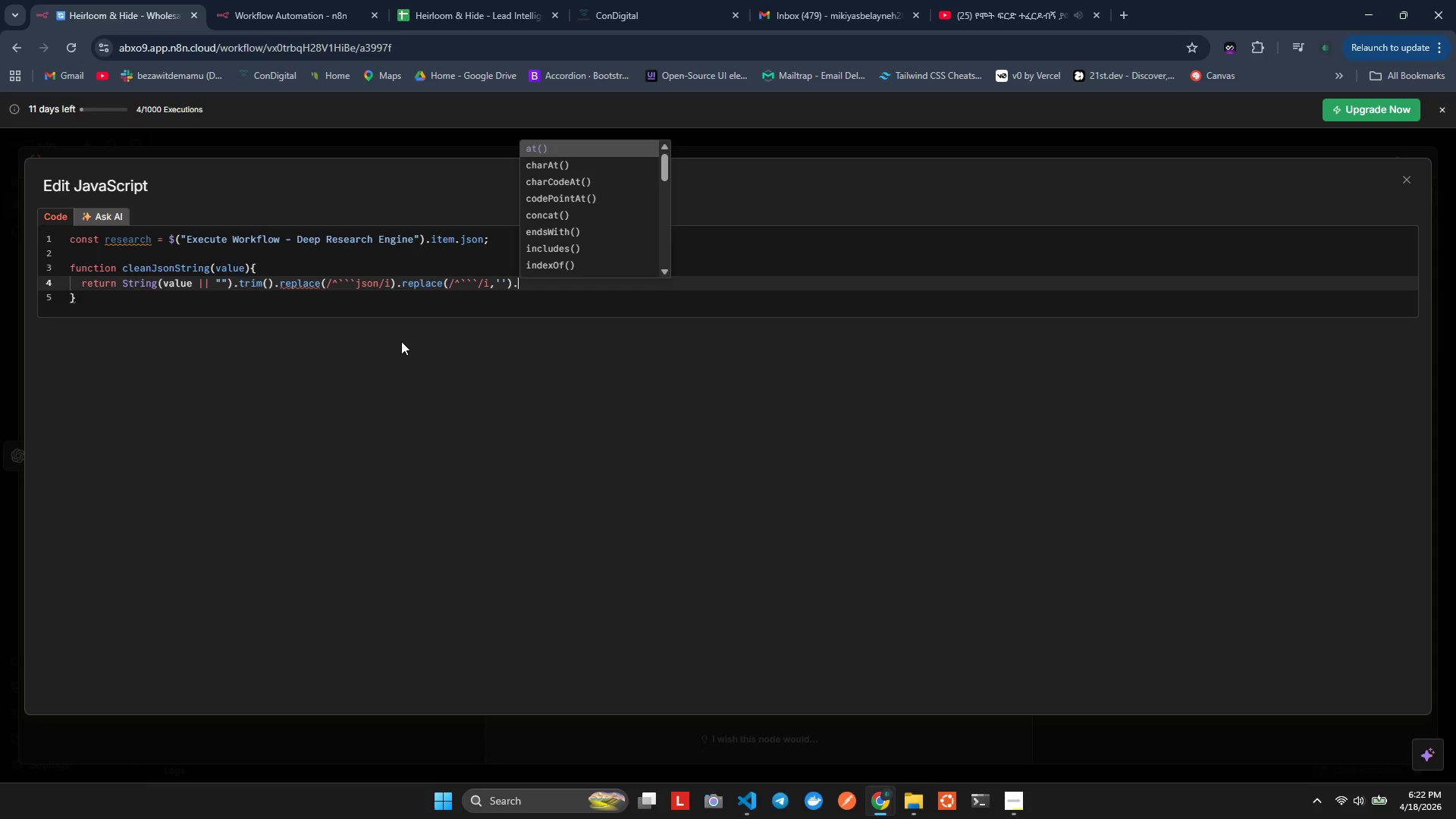 
wait(55.94)
 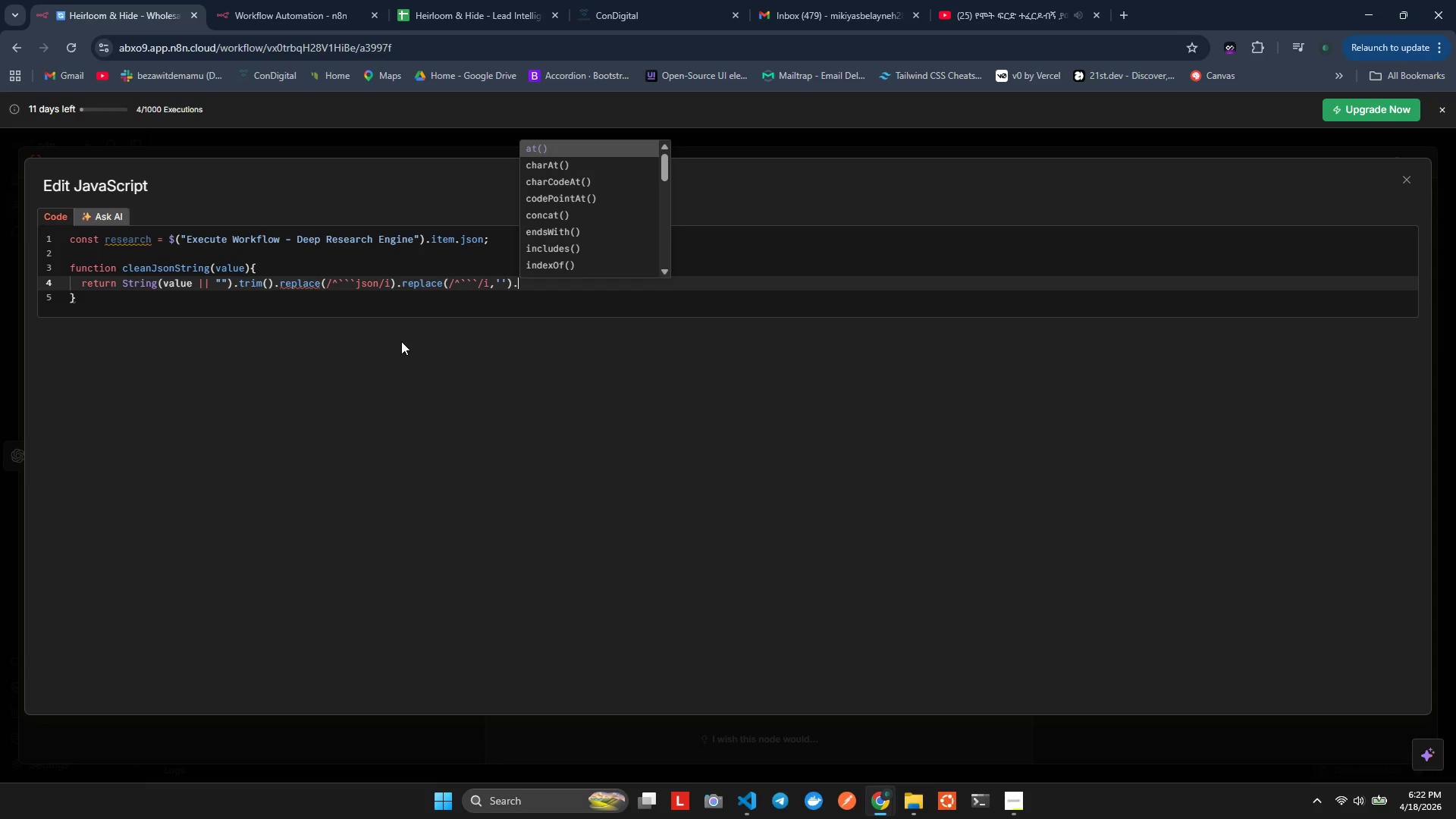 
type(replac)
 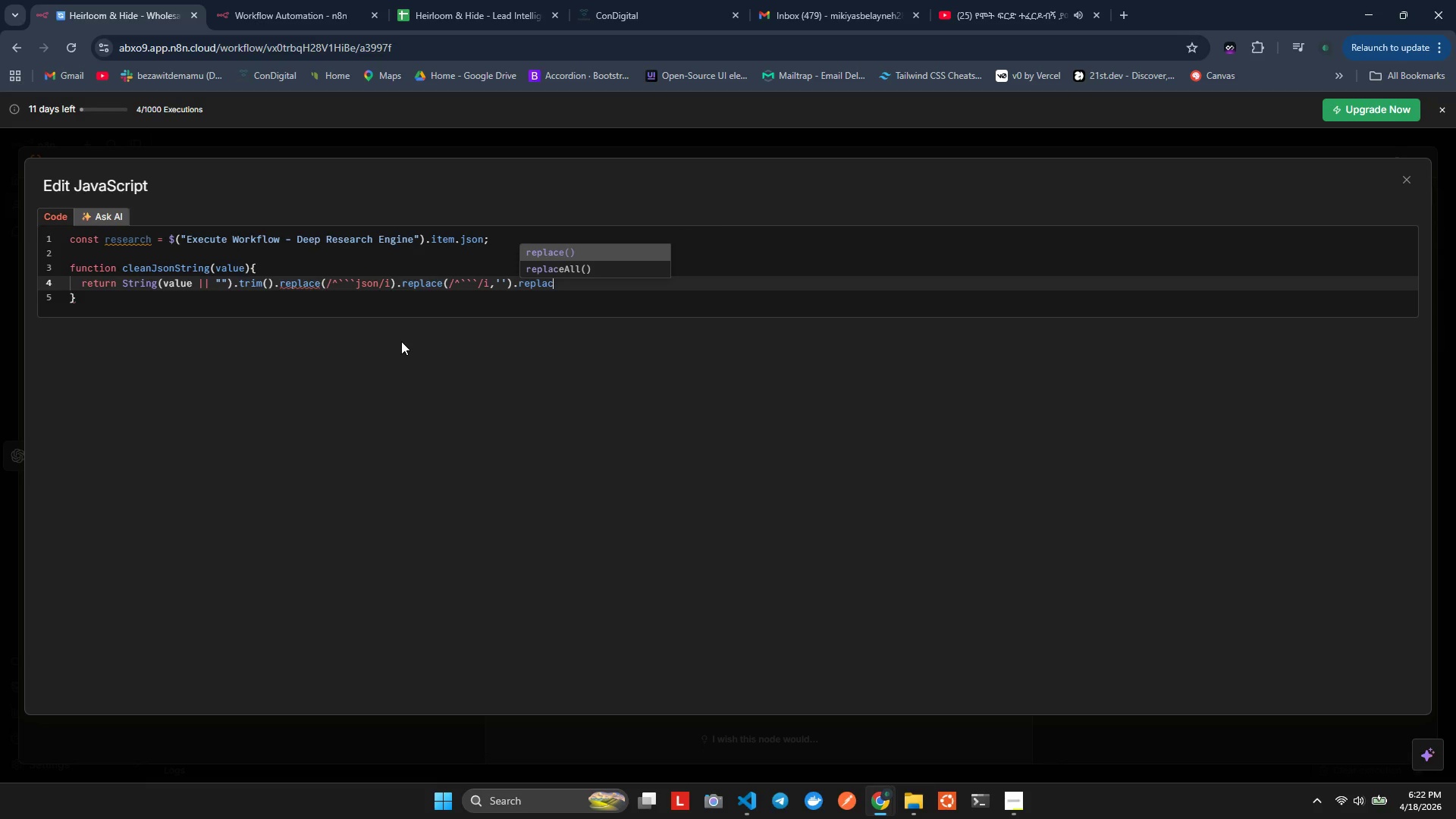 
key(Enter)
 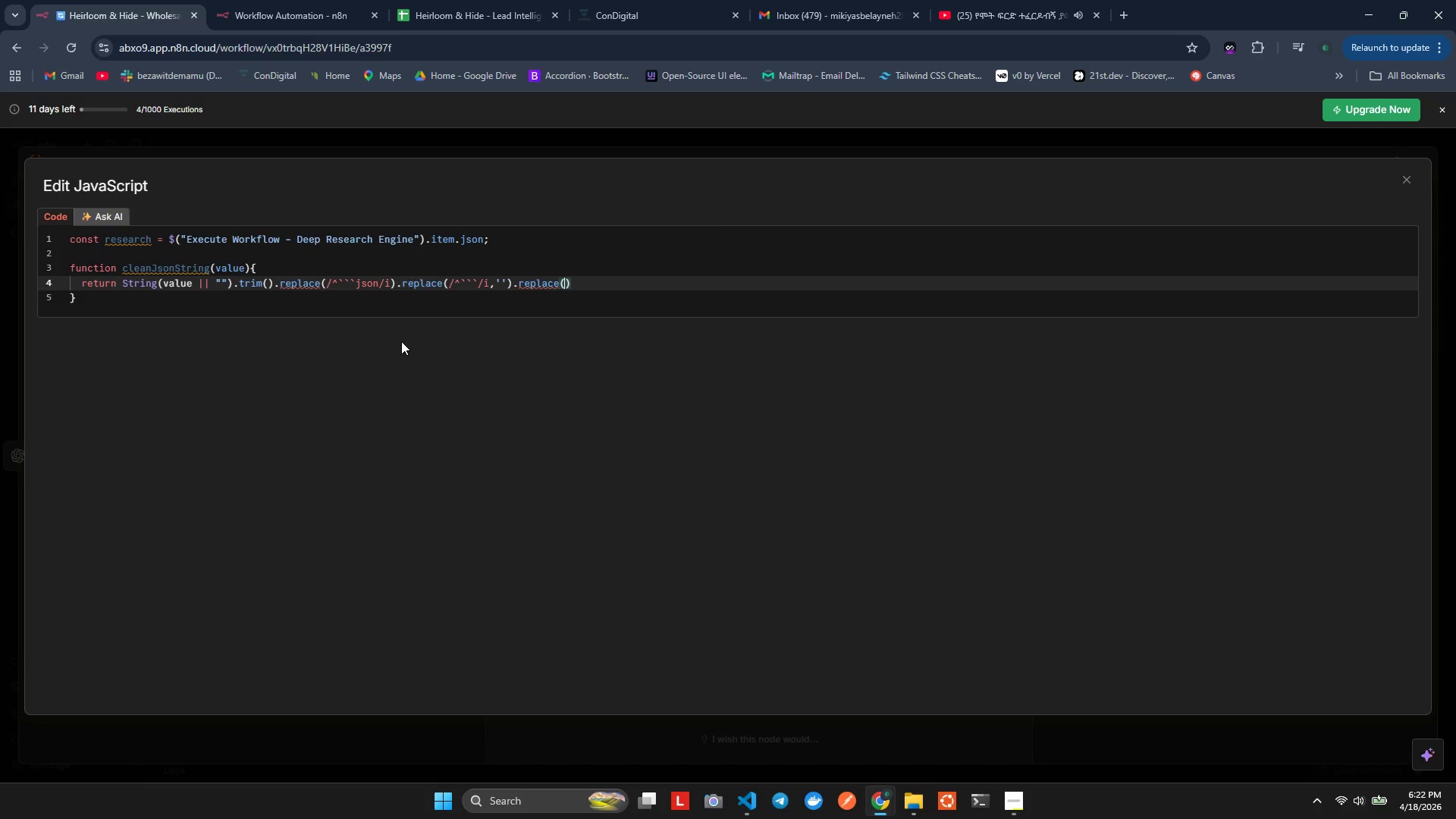 
key(NumpadDivide)
 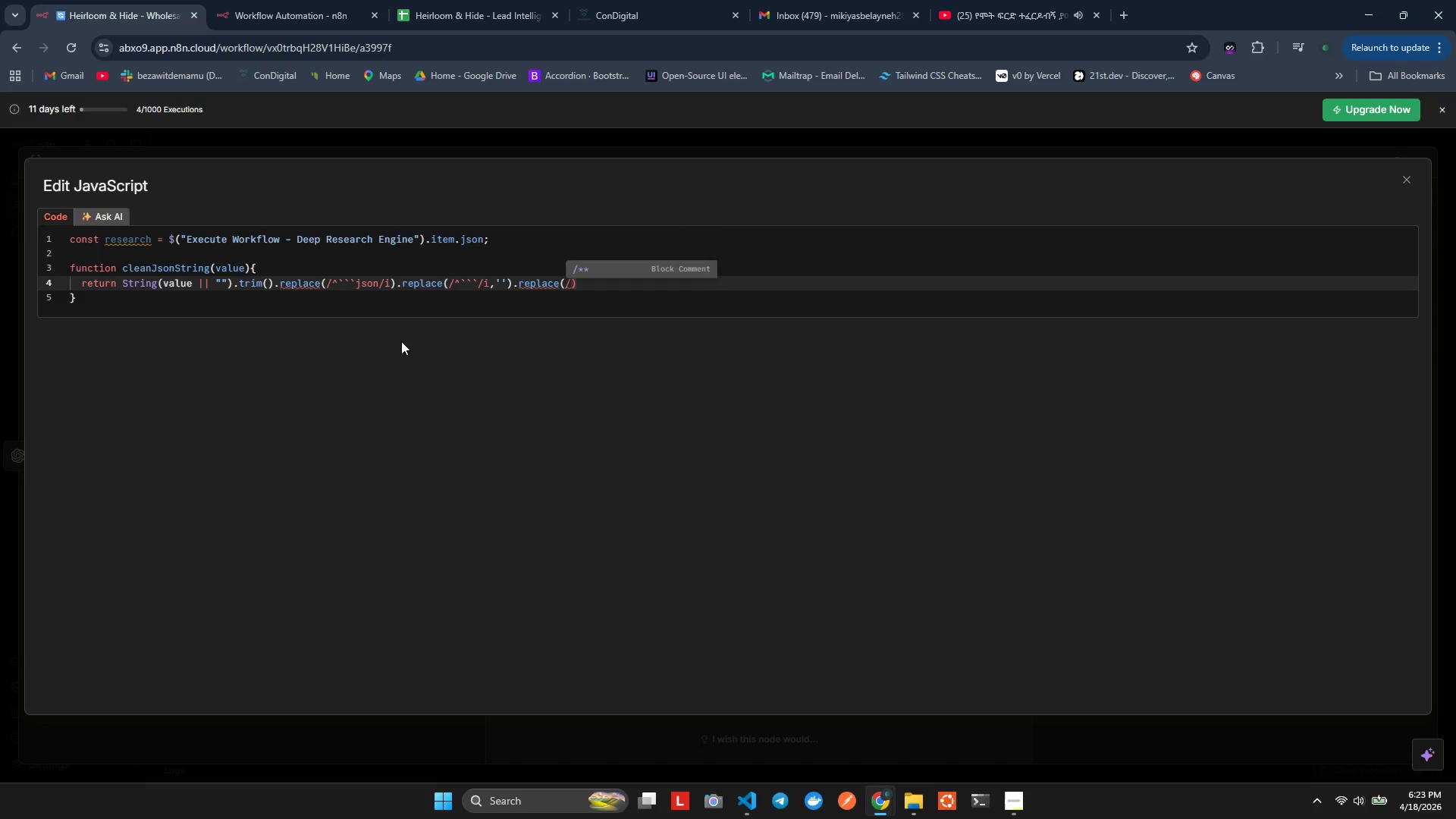 
hold_key(key=ShiftLeft, duration=1.28)
 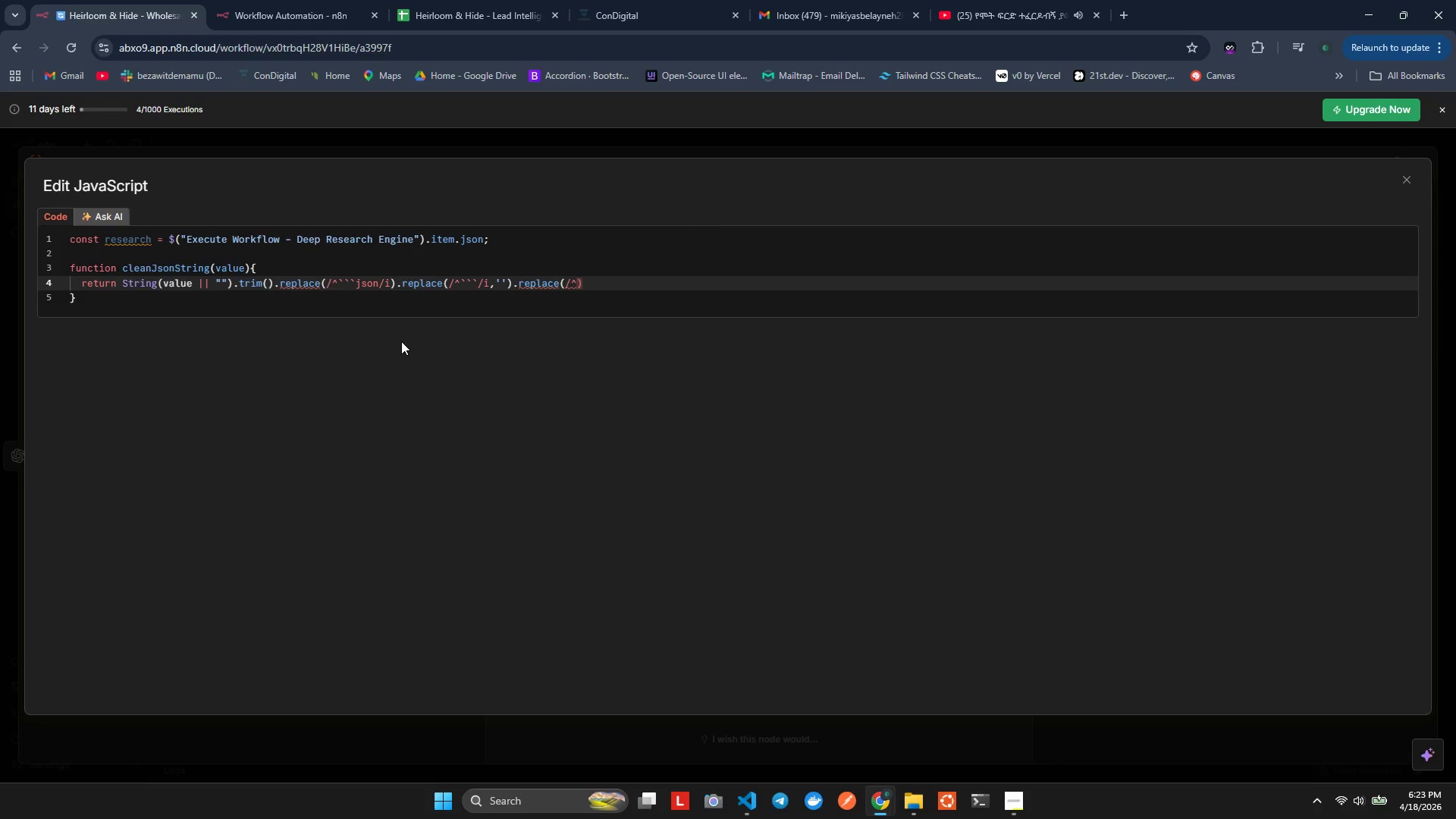 
key(6)
 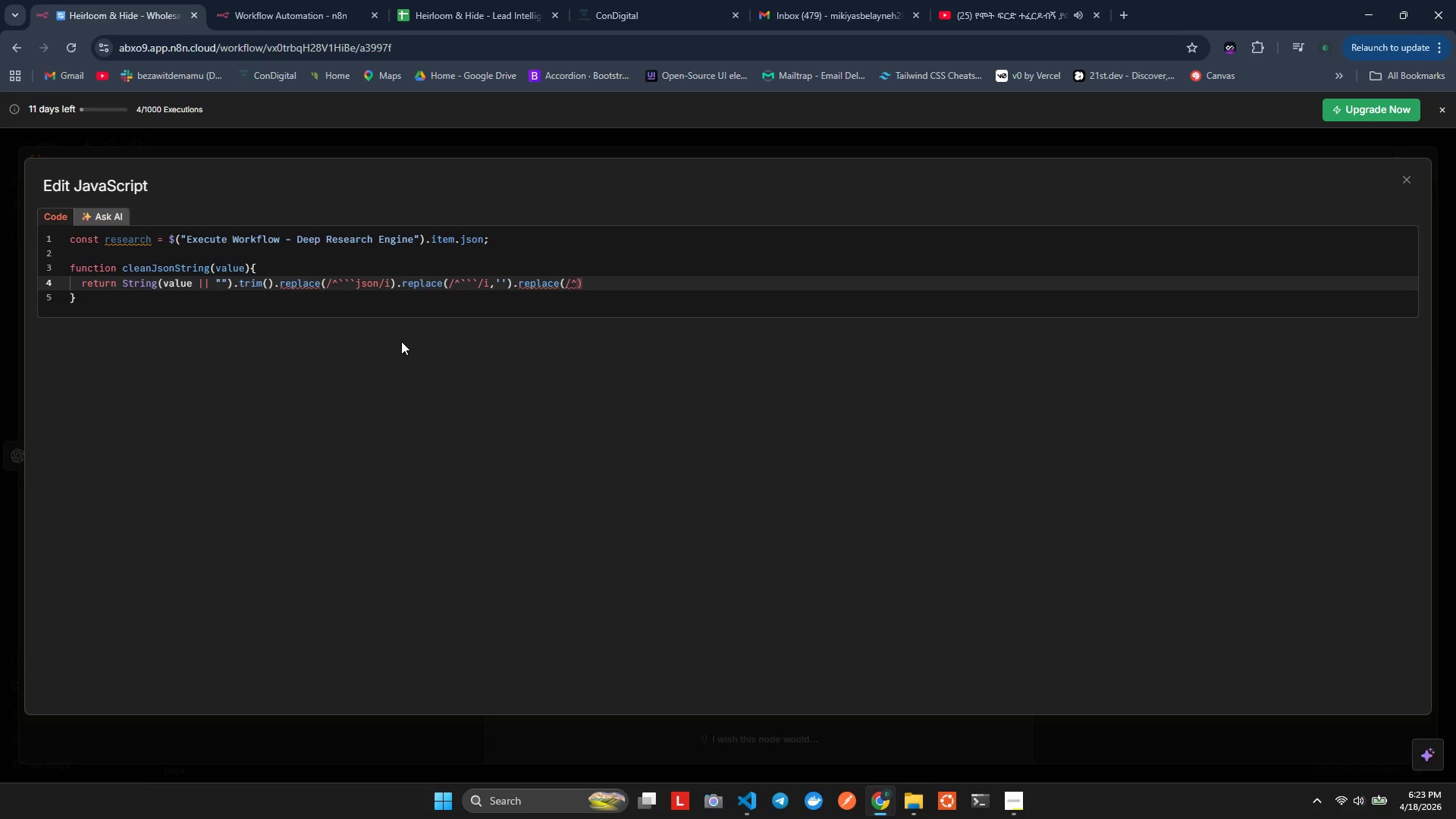 
key(Quote)
 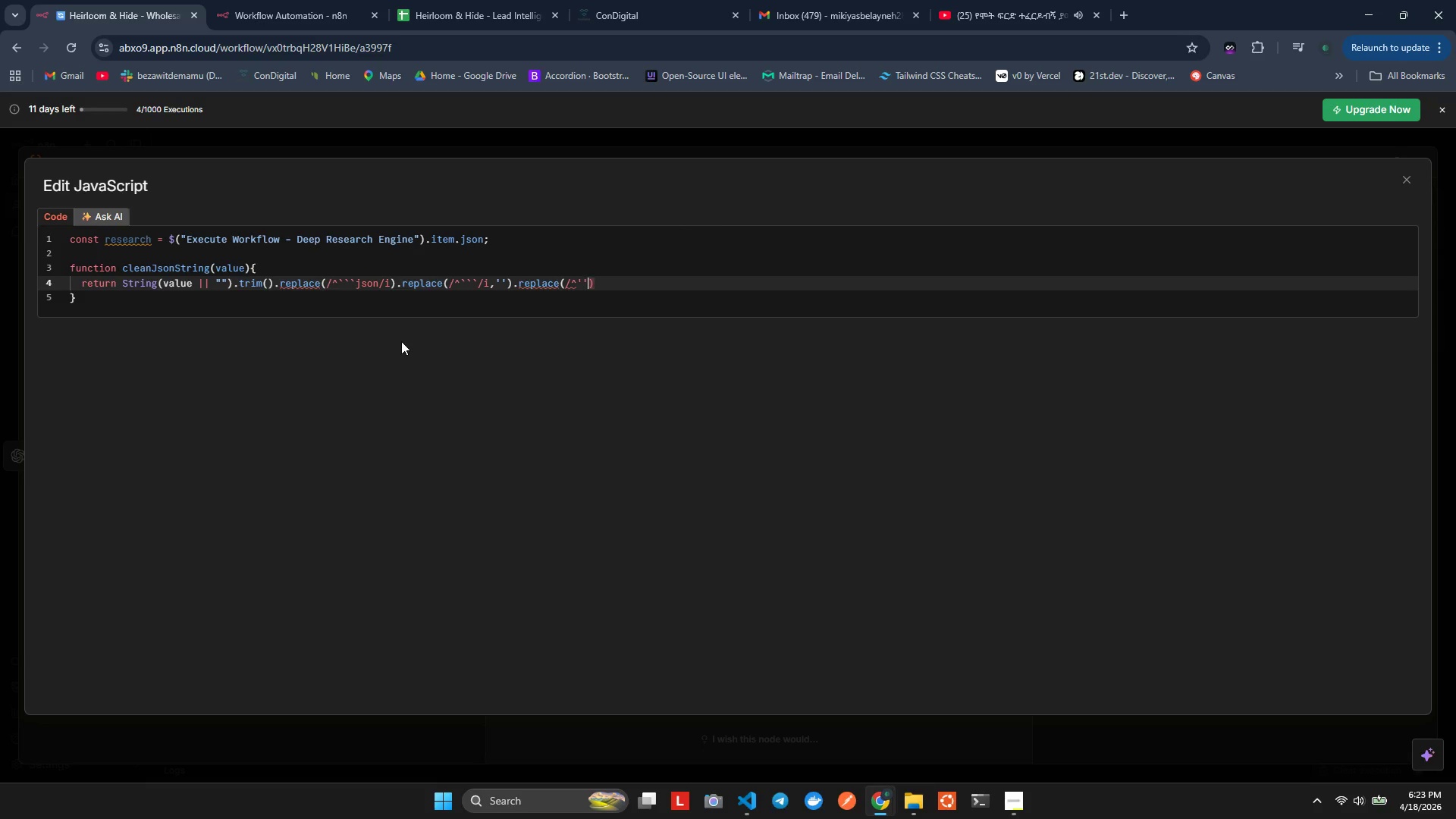 
key(Quote)
 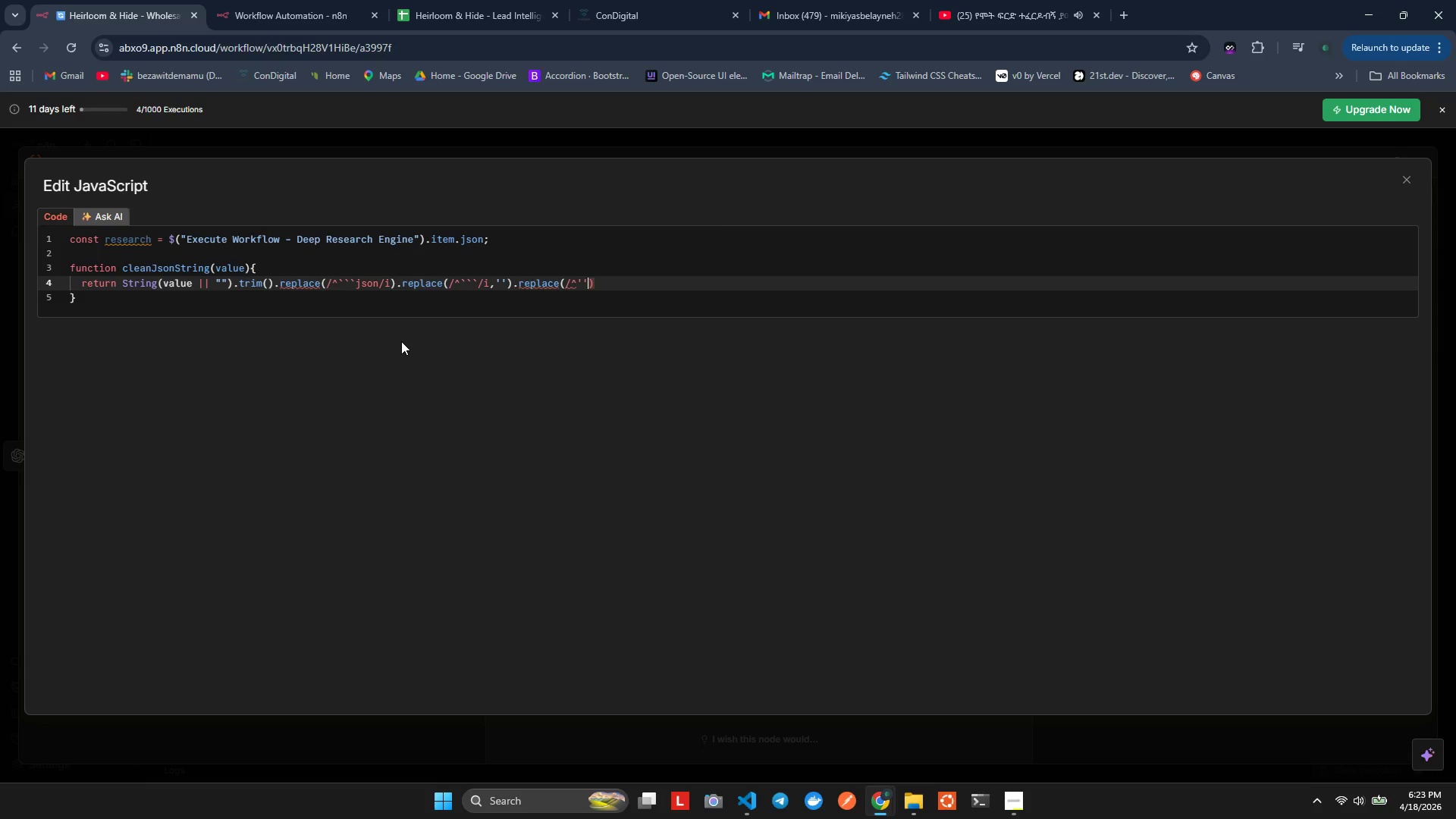 
key(Quote)
 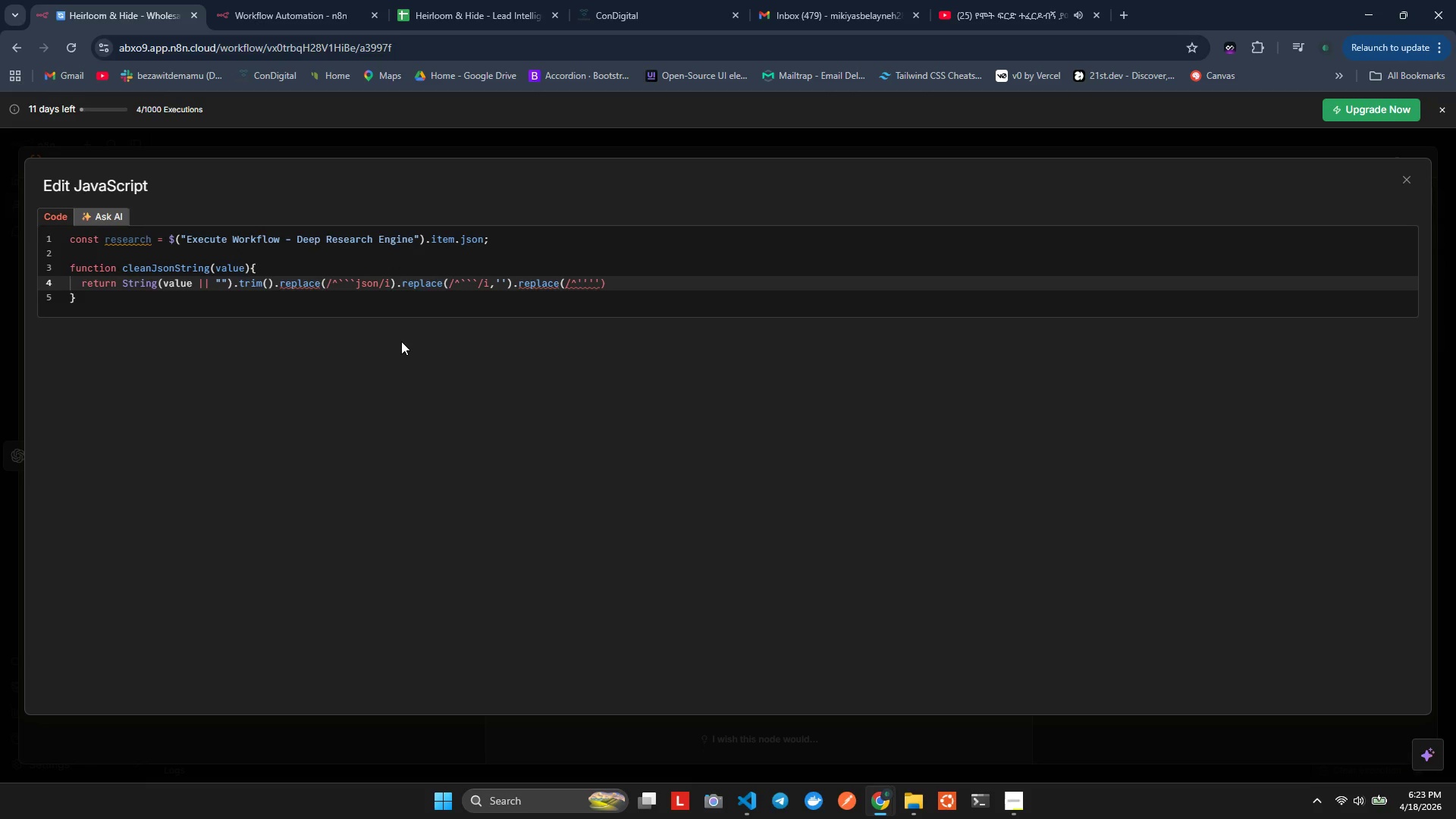 
key(ArrowRight)
 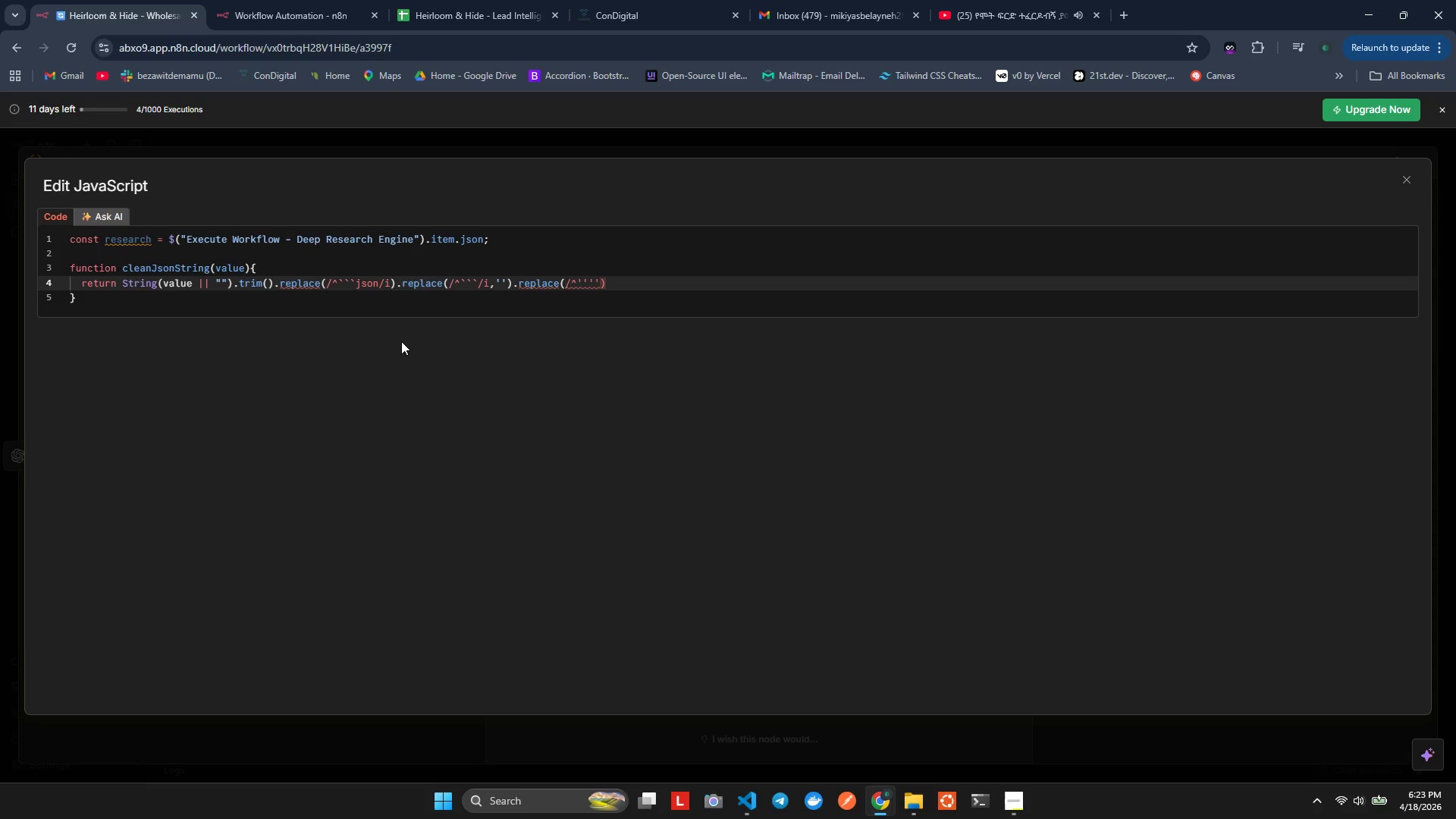 
key(Backspace)
 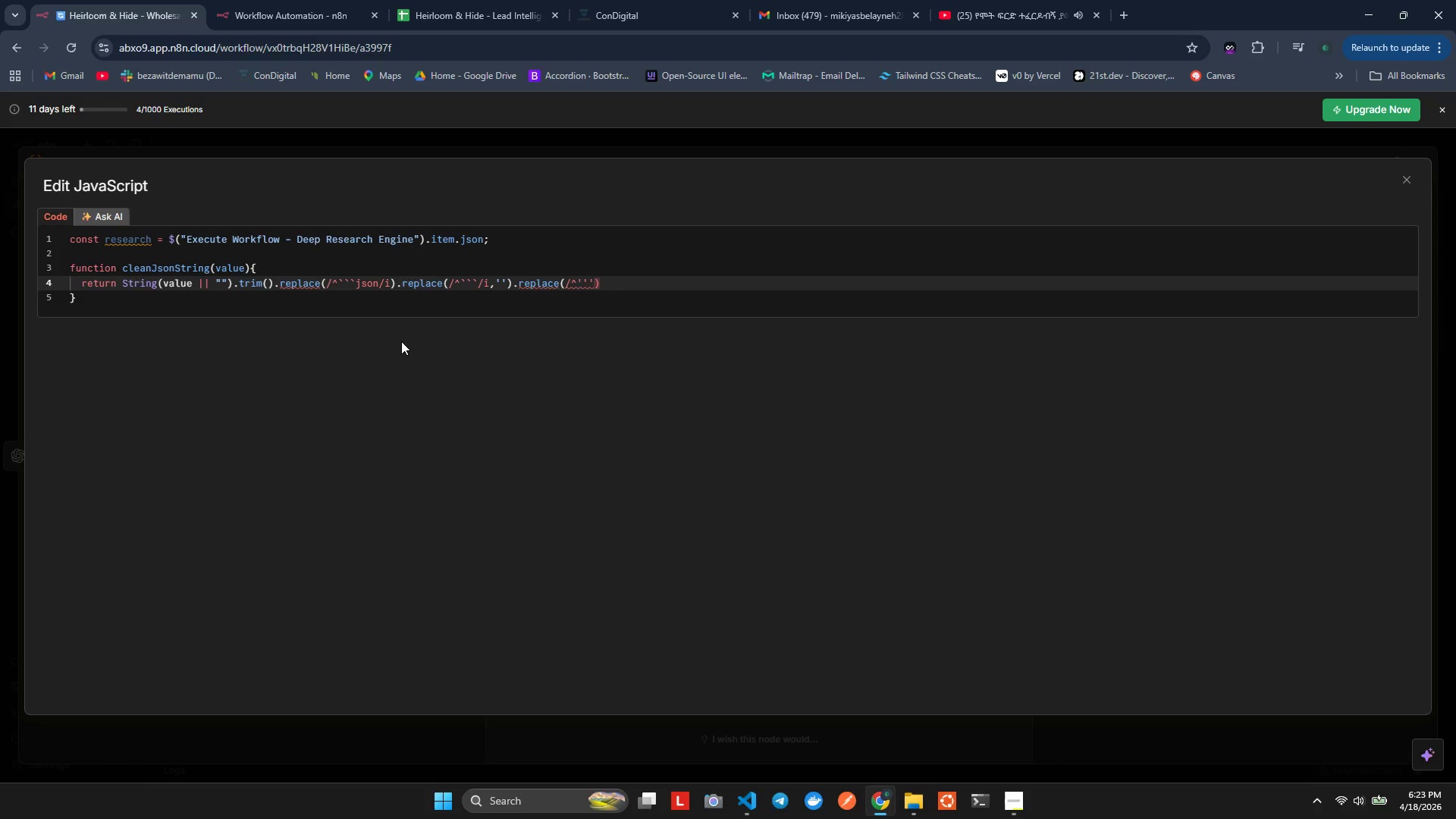 
wait(7.2)
 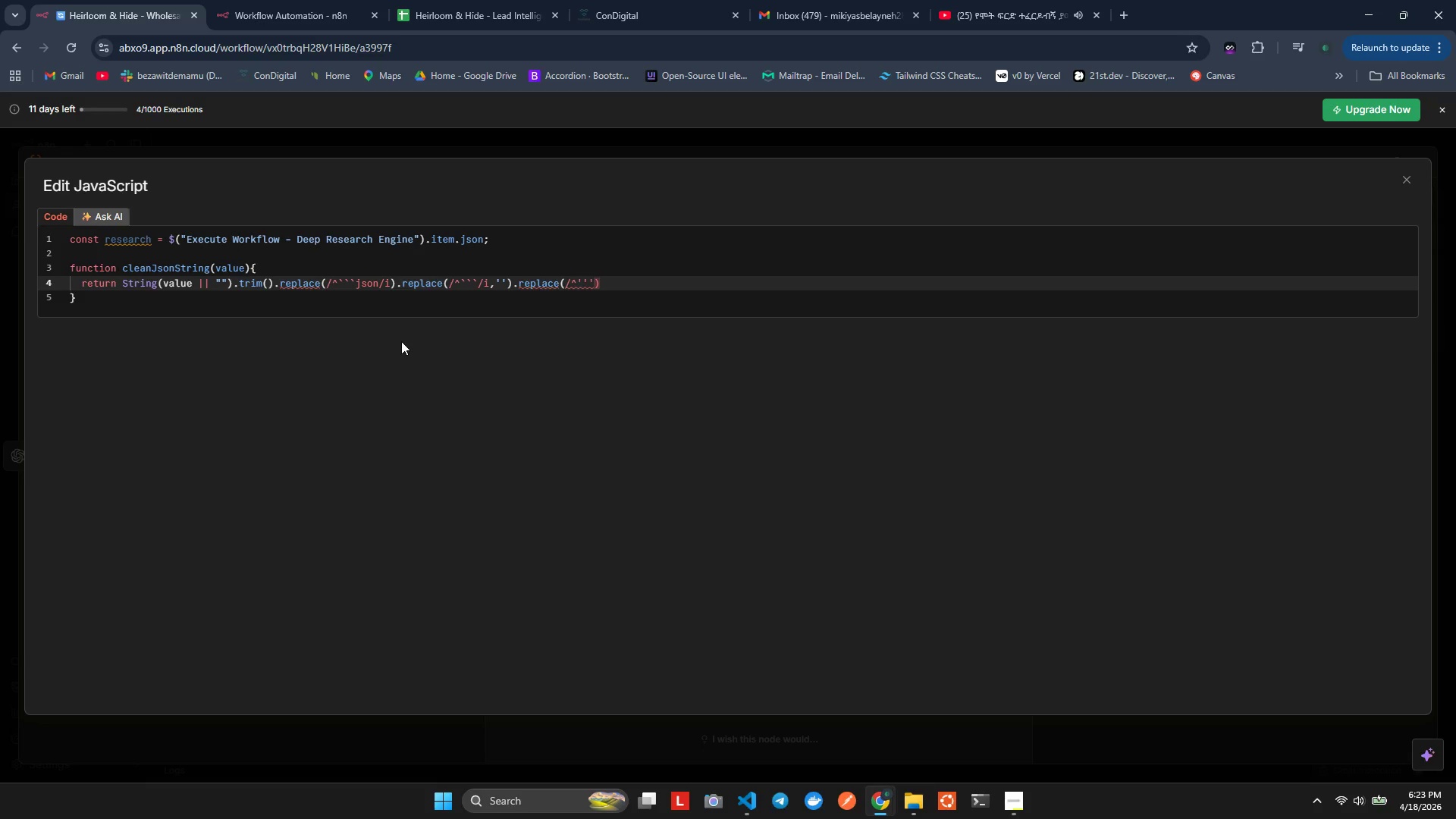 
key(Shift+6)
 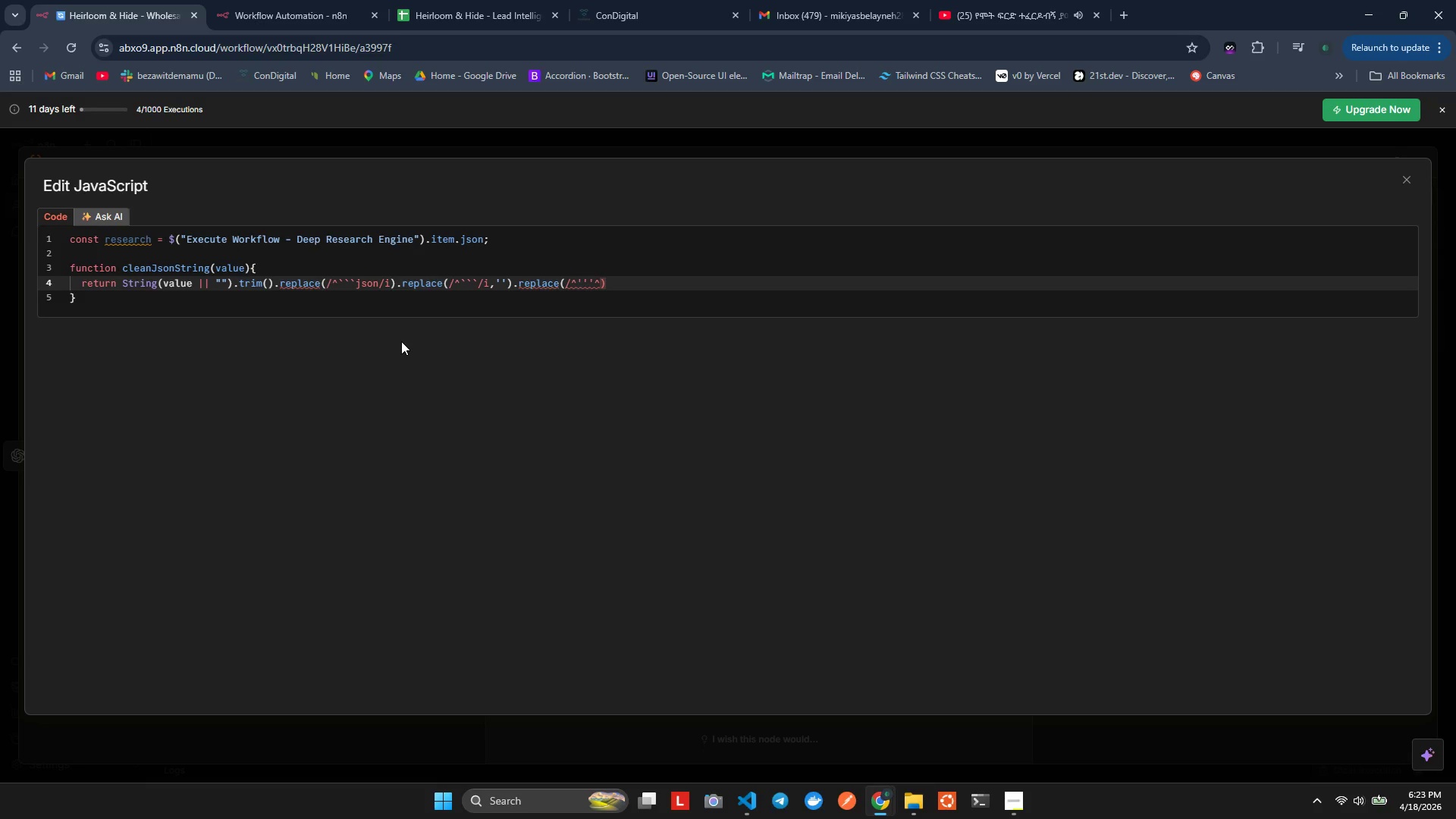 
key(Backspace)
 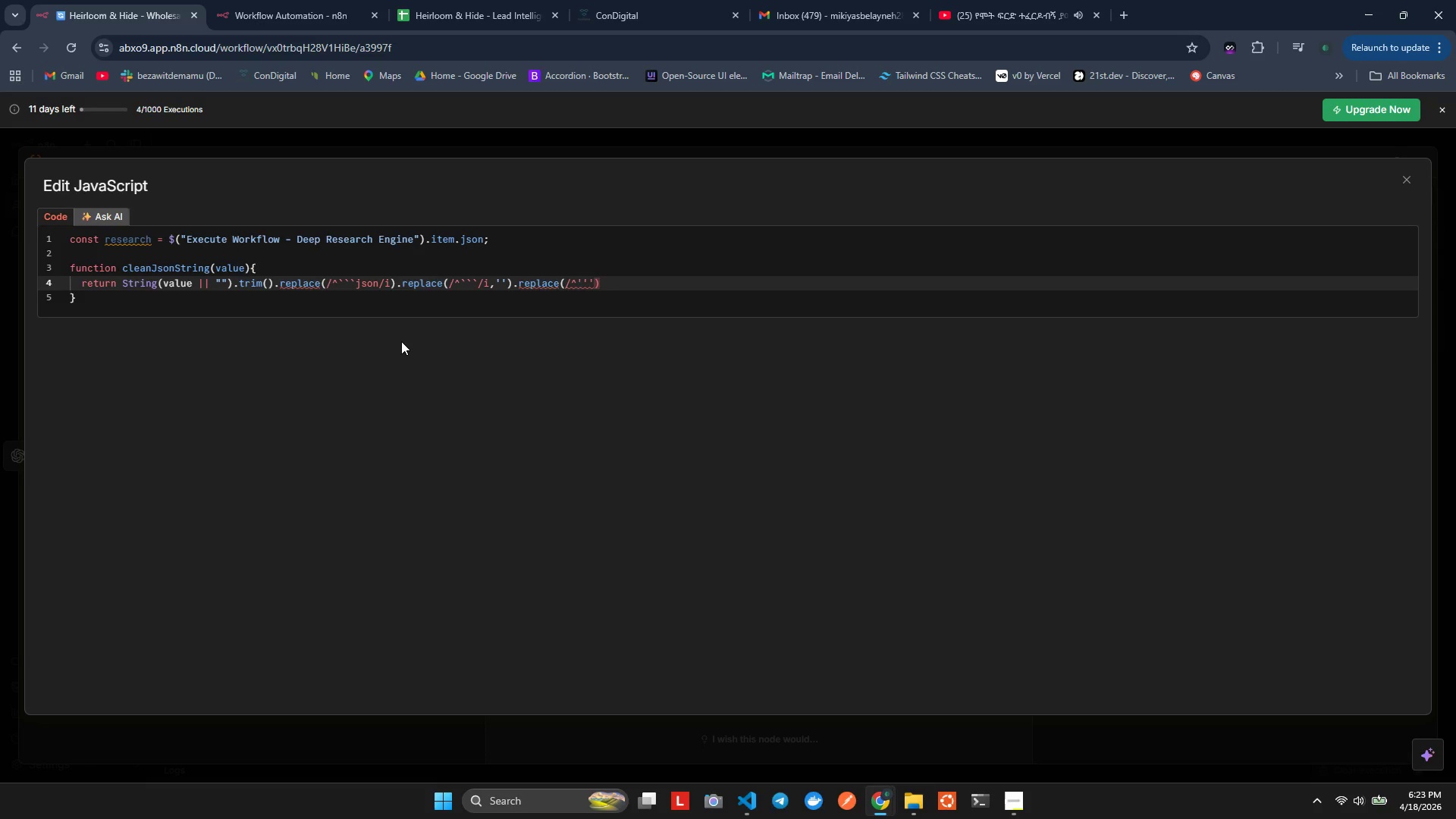 
key(Shift+6)
 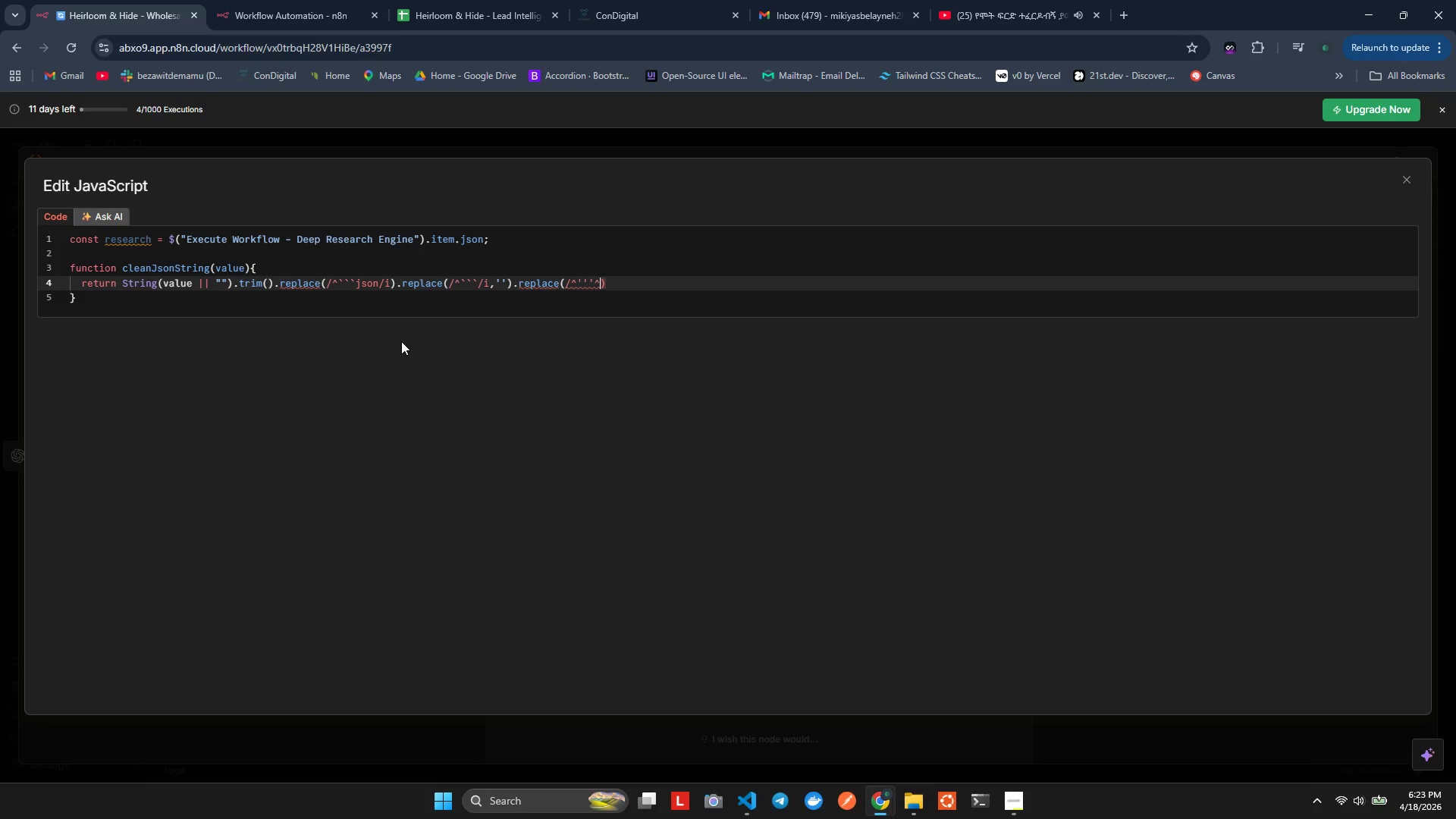 
key(Backspace)
 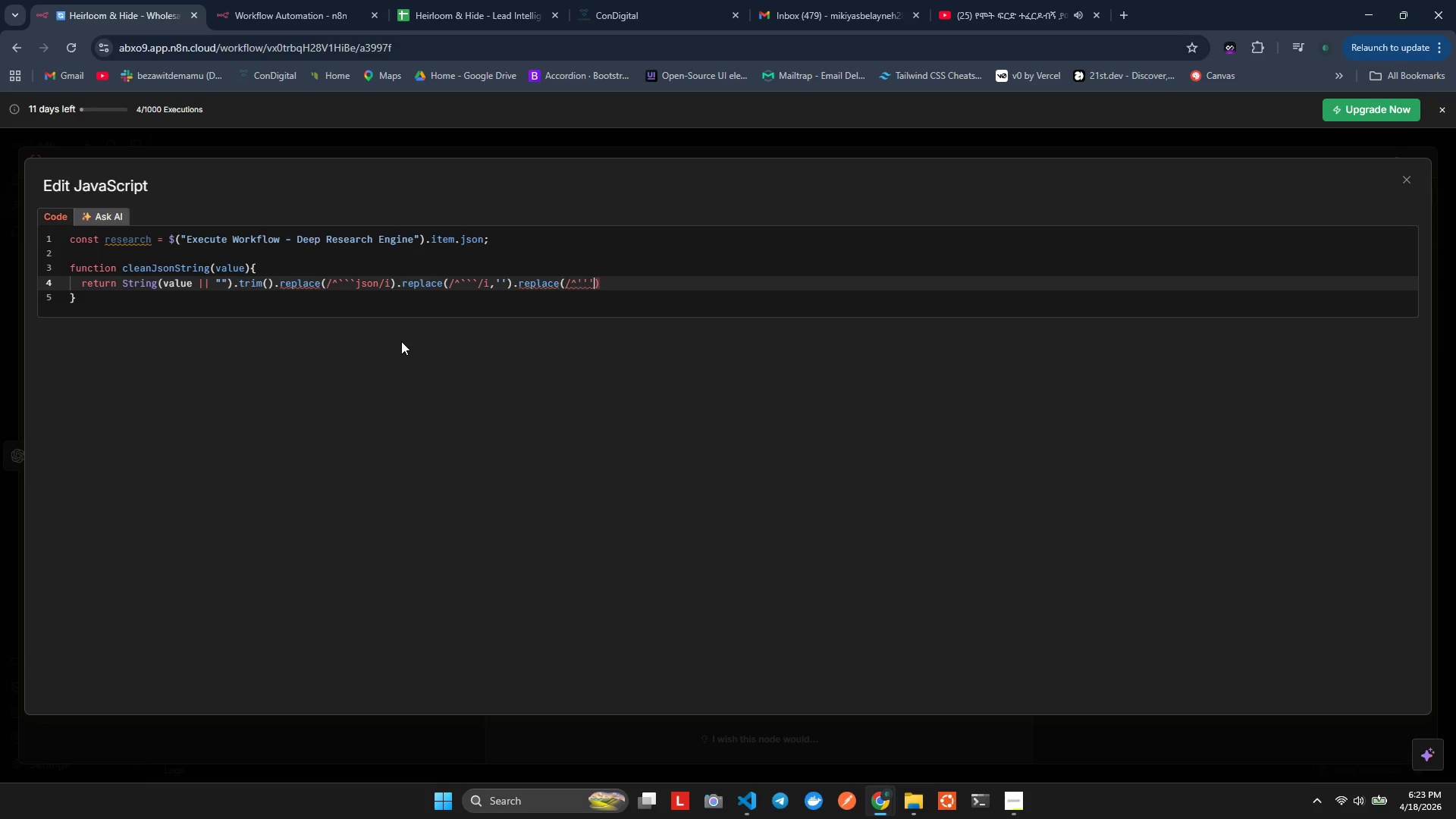 
key(Shift+7)
 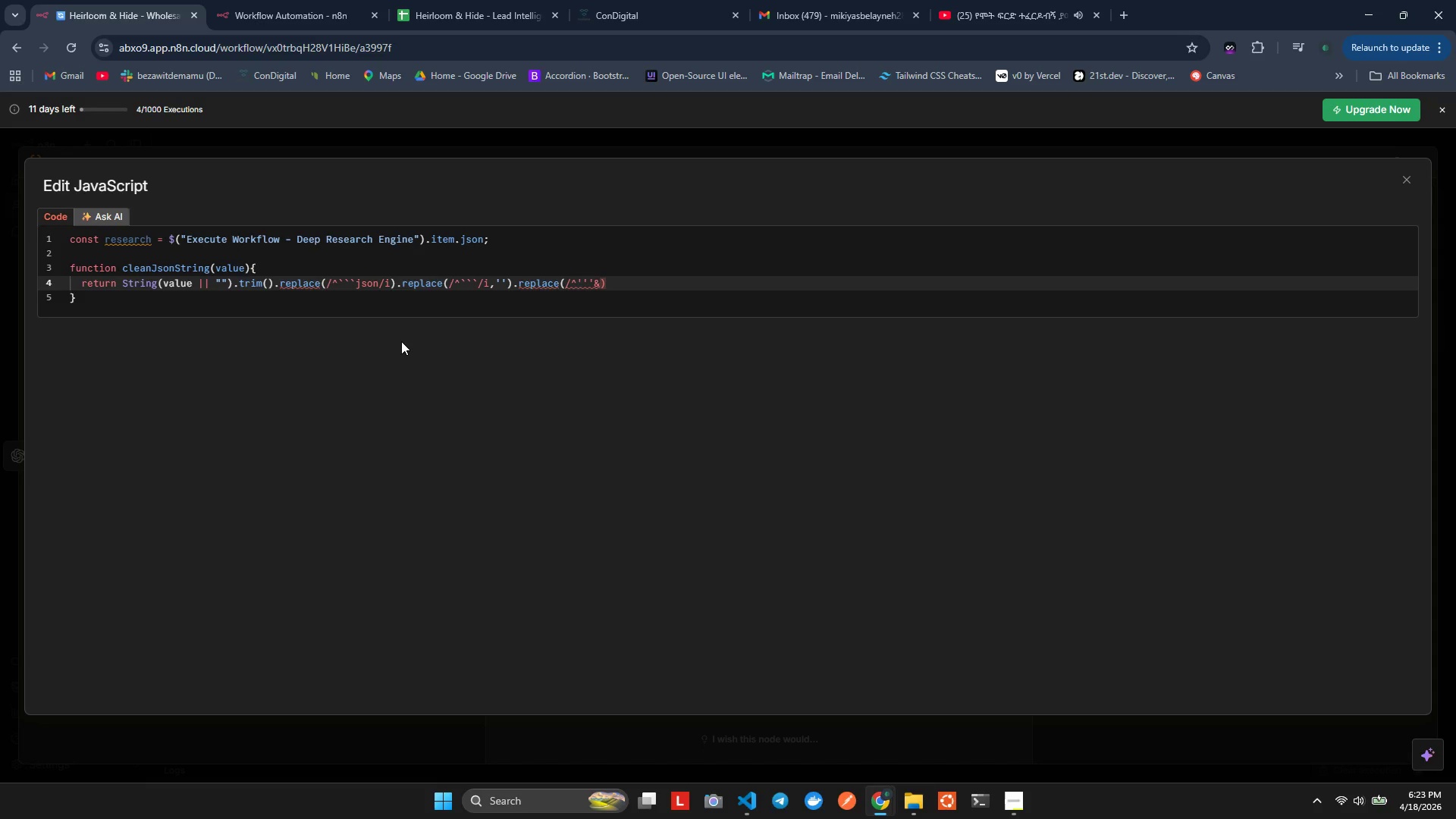 
wait(21.23)
 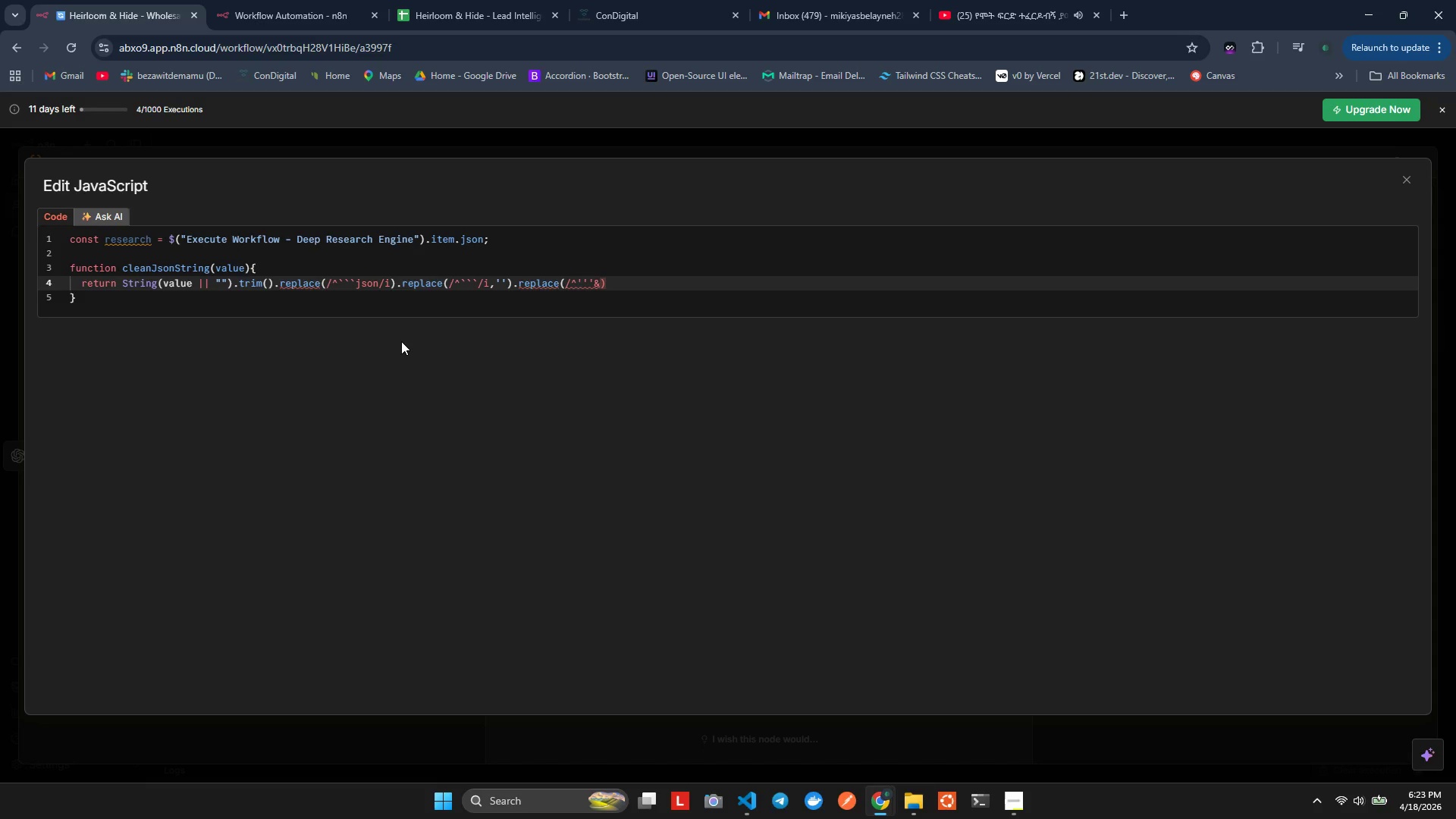 
key(NumpadMultiply)
 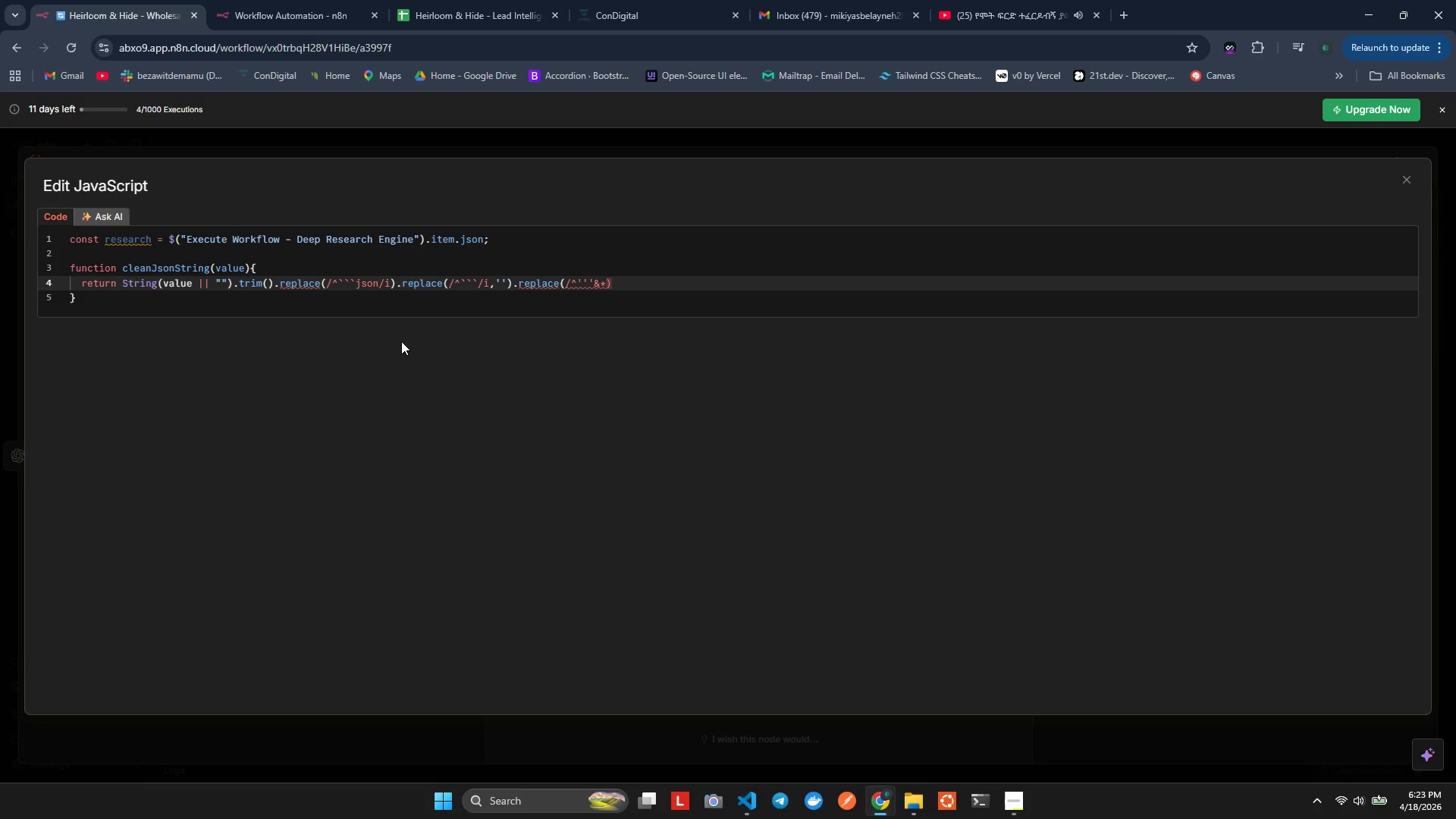 
key(Backspace)
 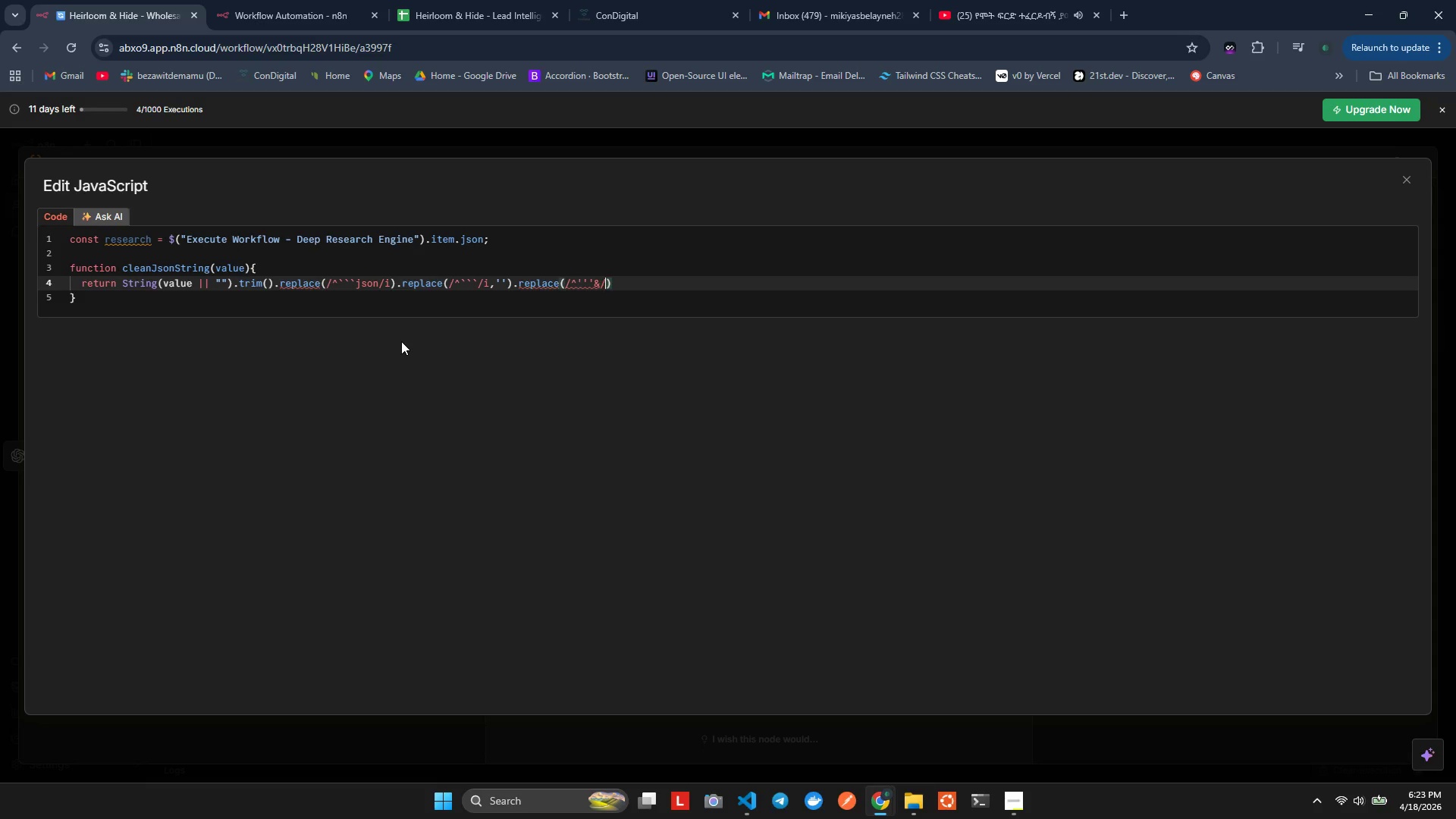 
key(NumpadDivide)
 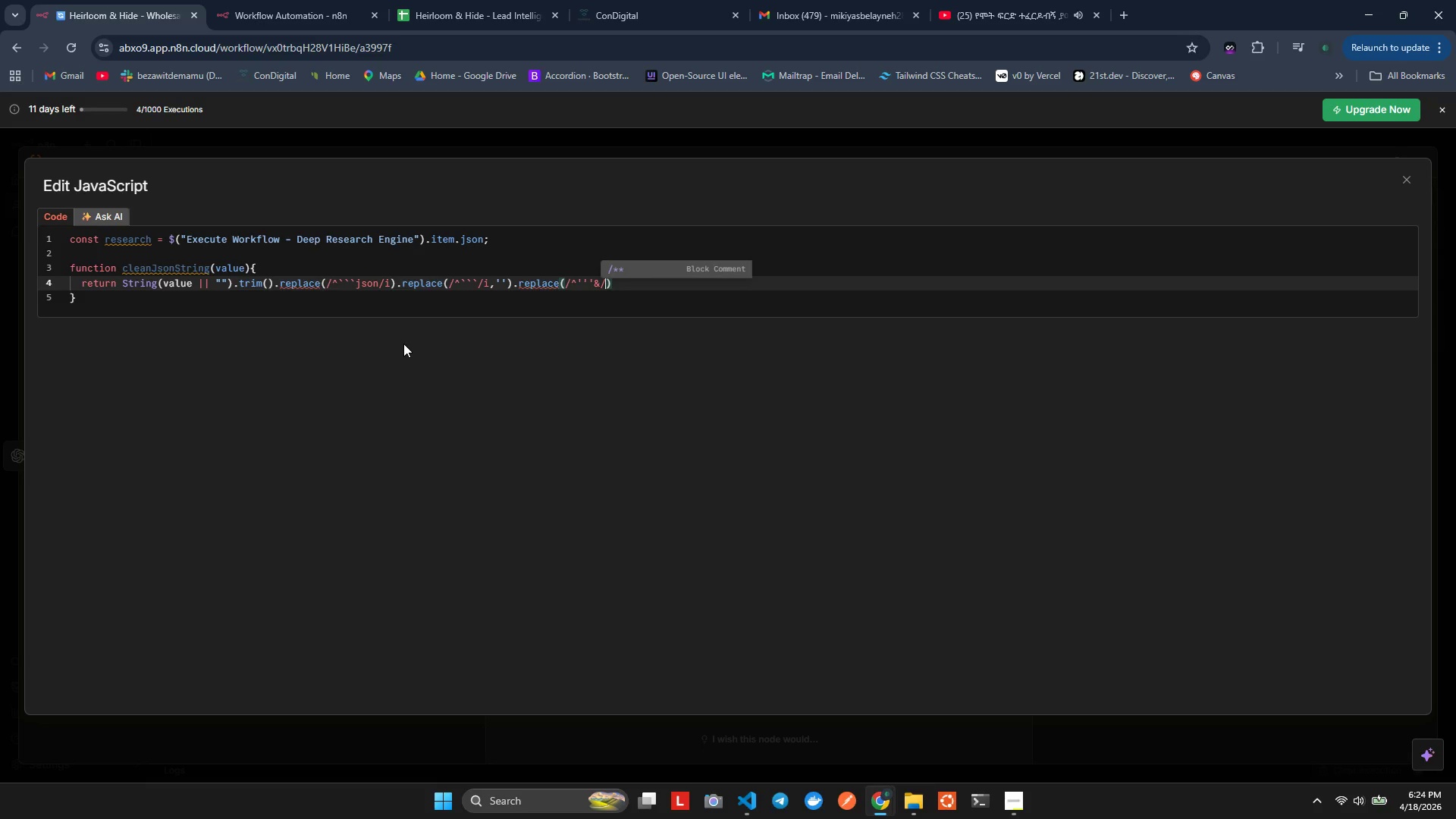 
wait(47.06)
 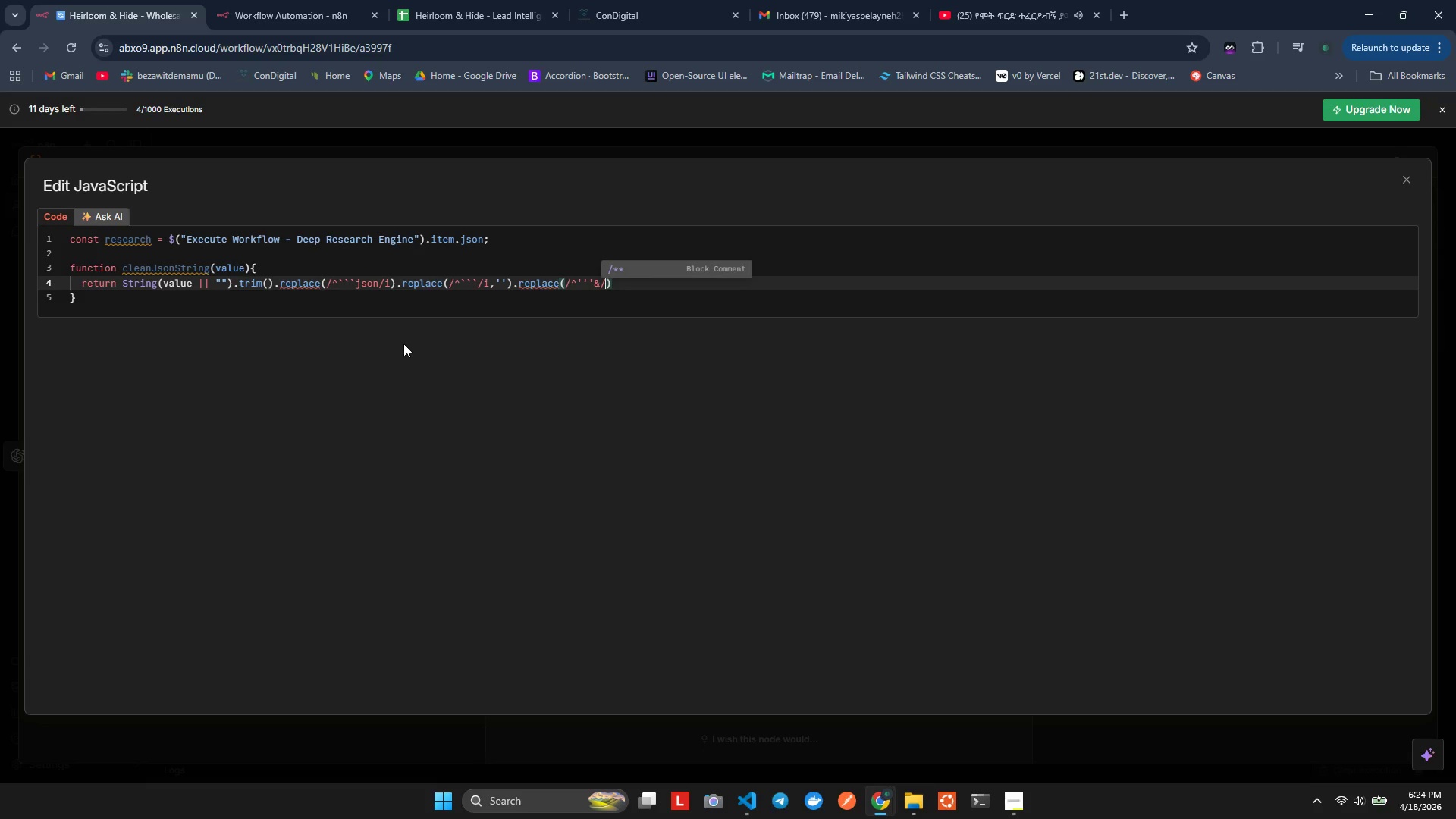 
key(Backspace)
 